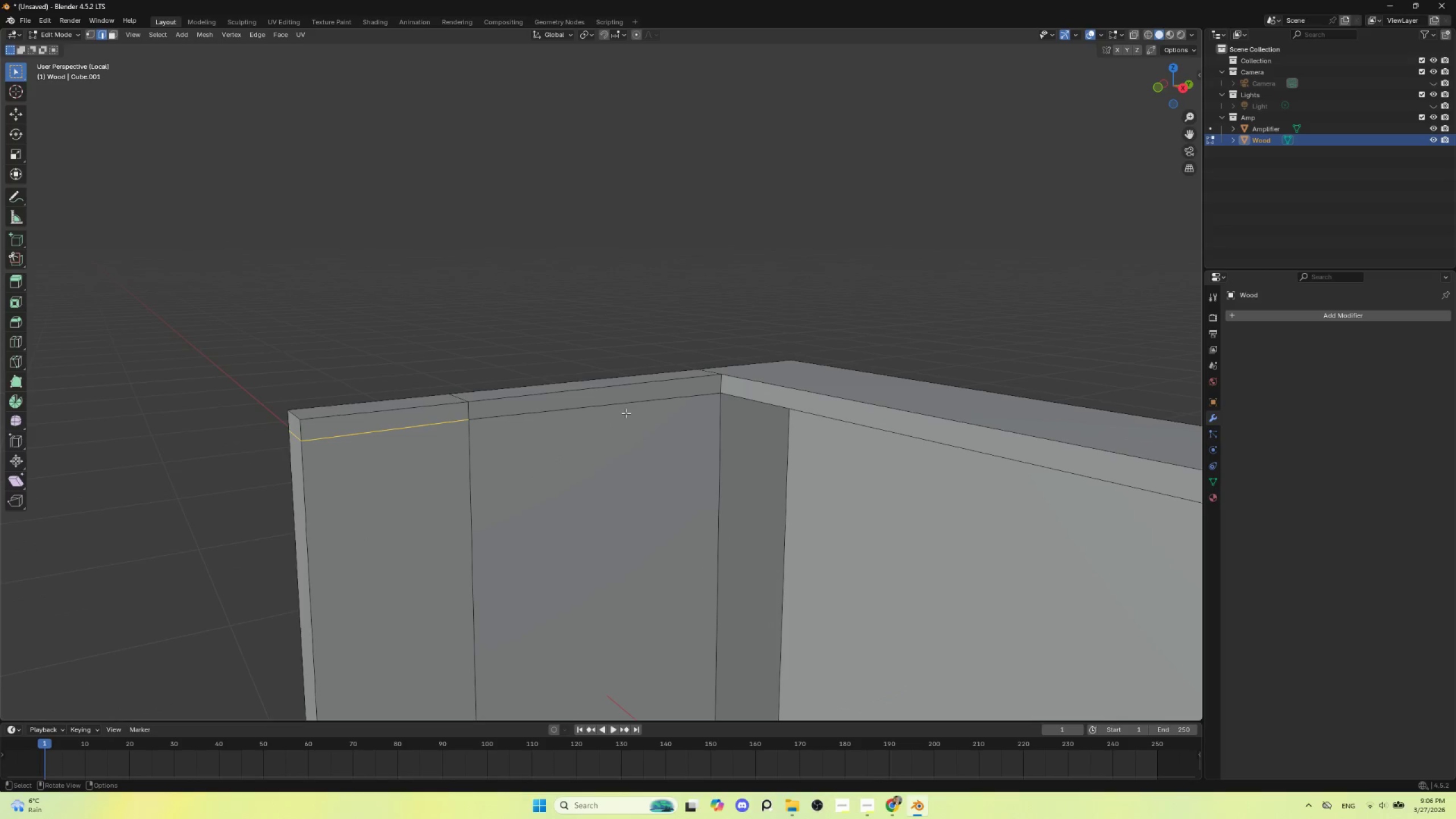 
left_click([635, 400])
 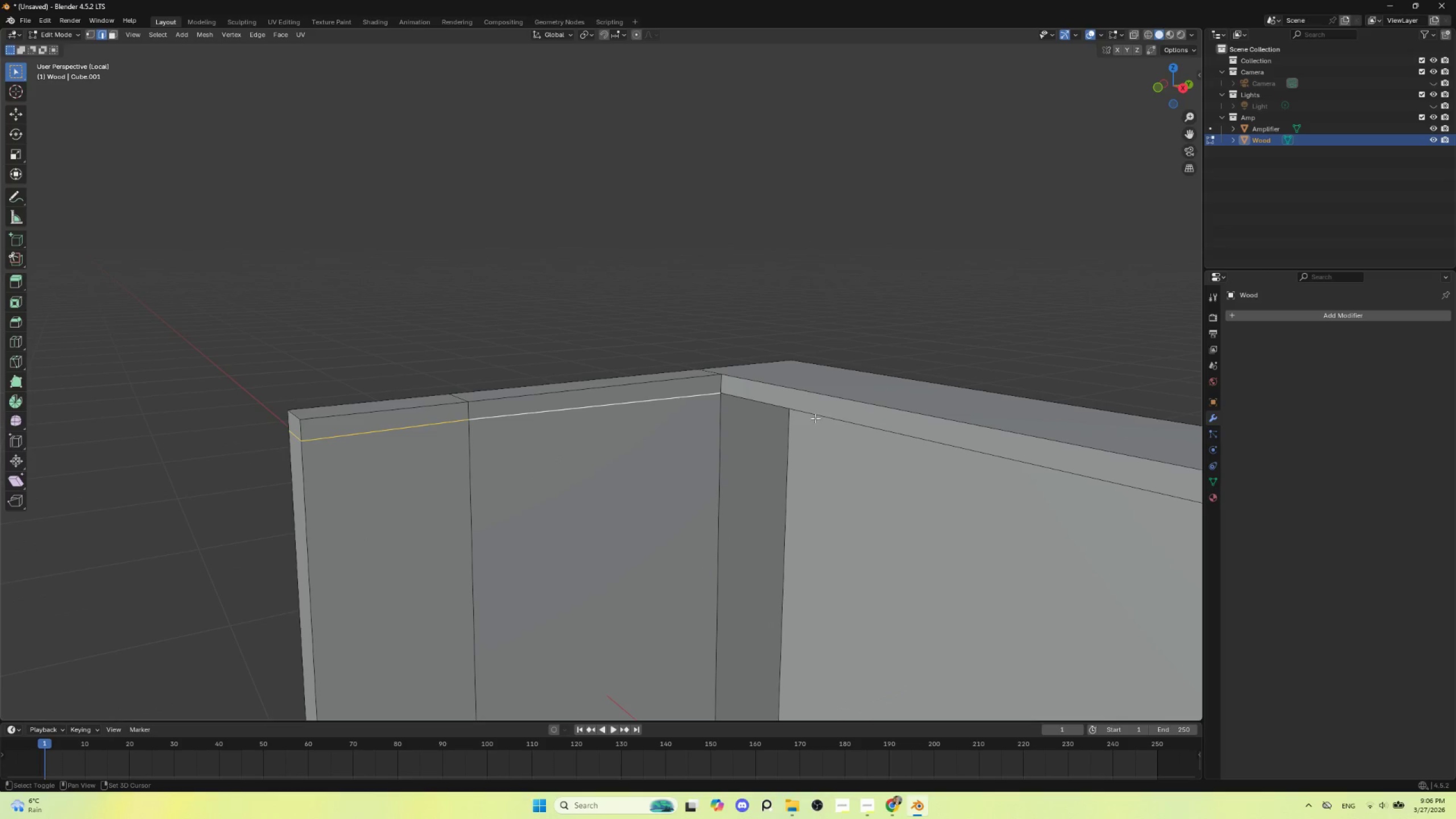 
hold_key(key=ShiftLeft, duration=1.22)
left_click([818, 413])
 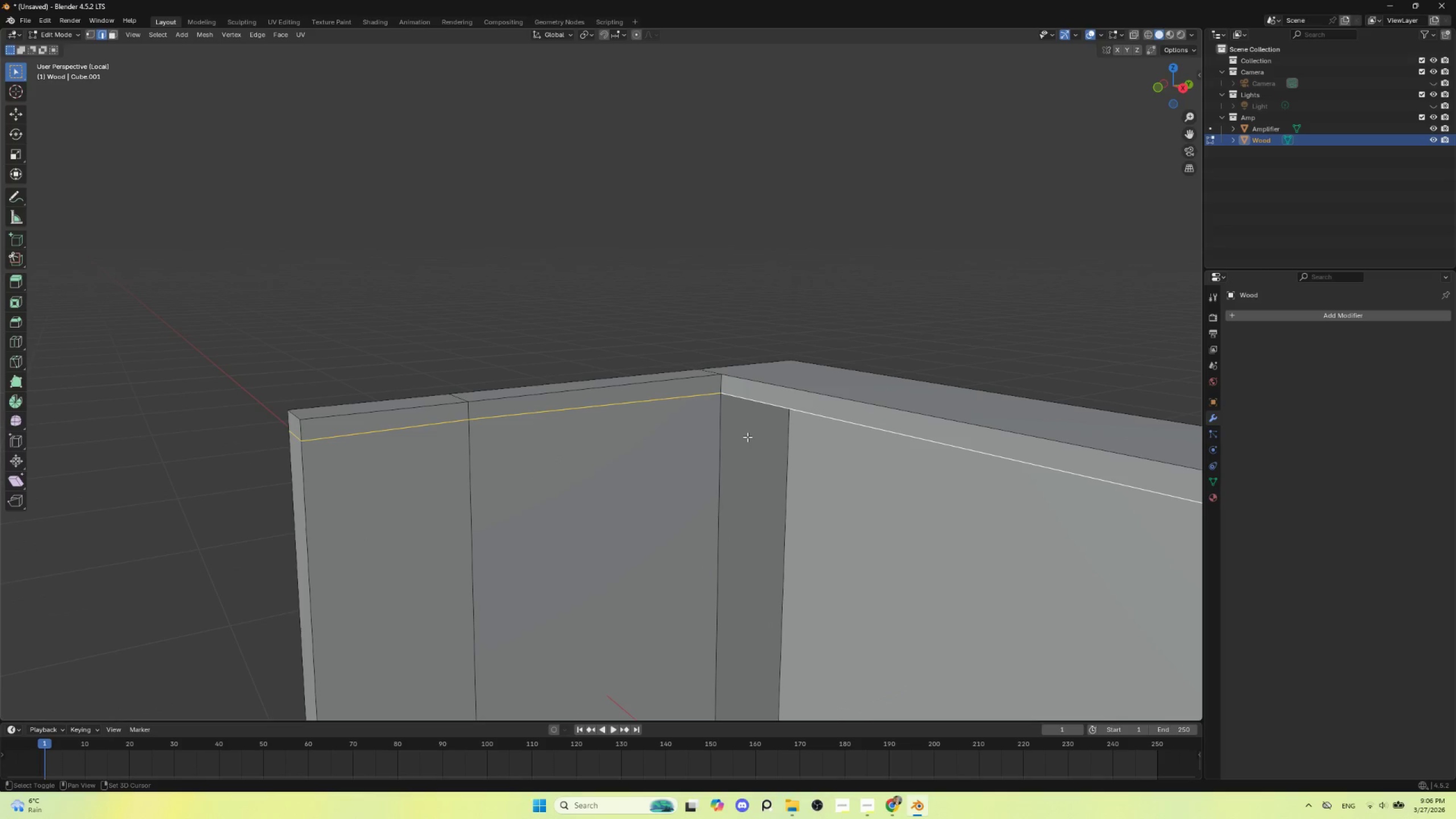 
left_click([569, 34])
 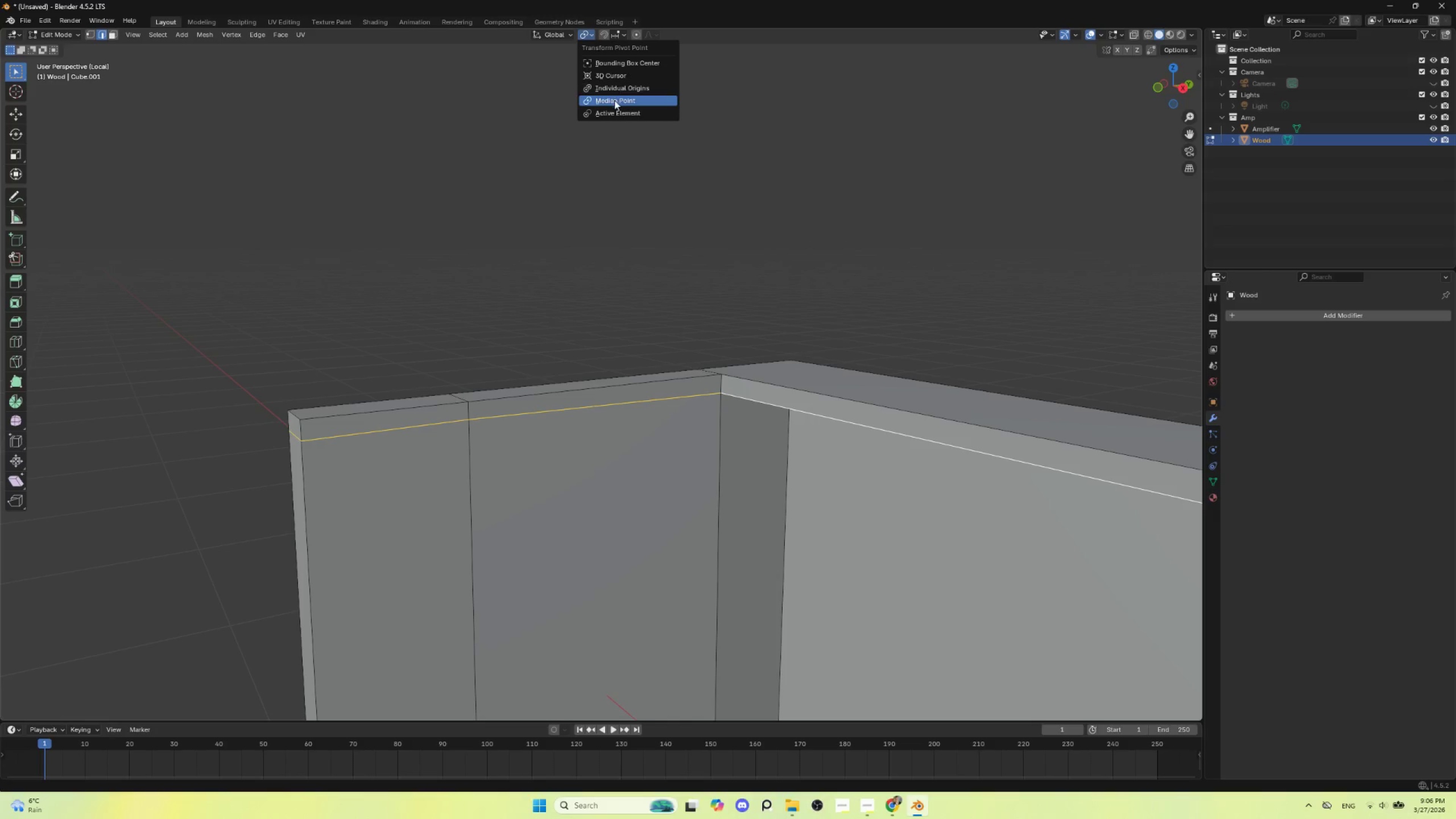 
left_click([616, 110])
 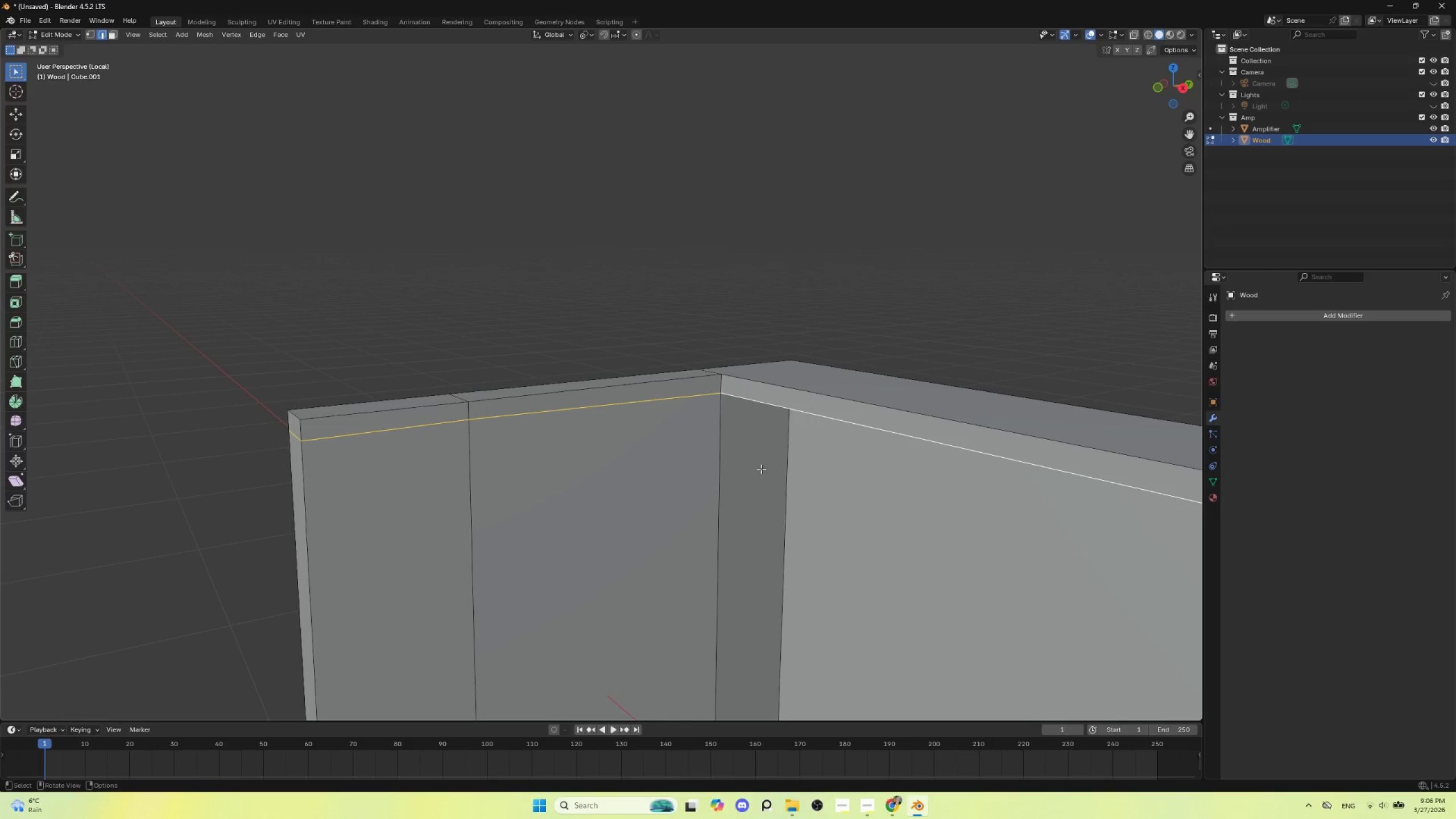 
type(sz0)
key(Escape)
 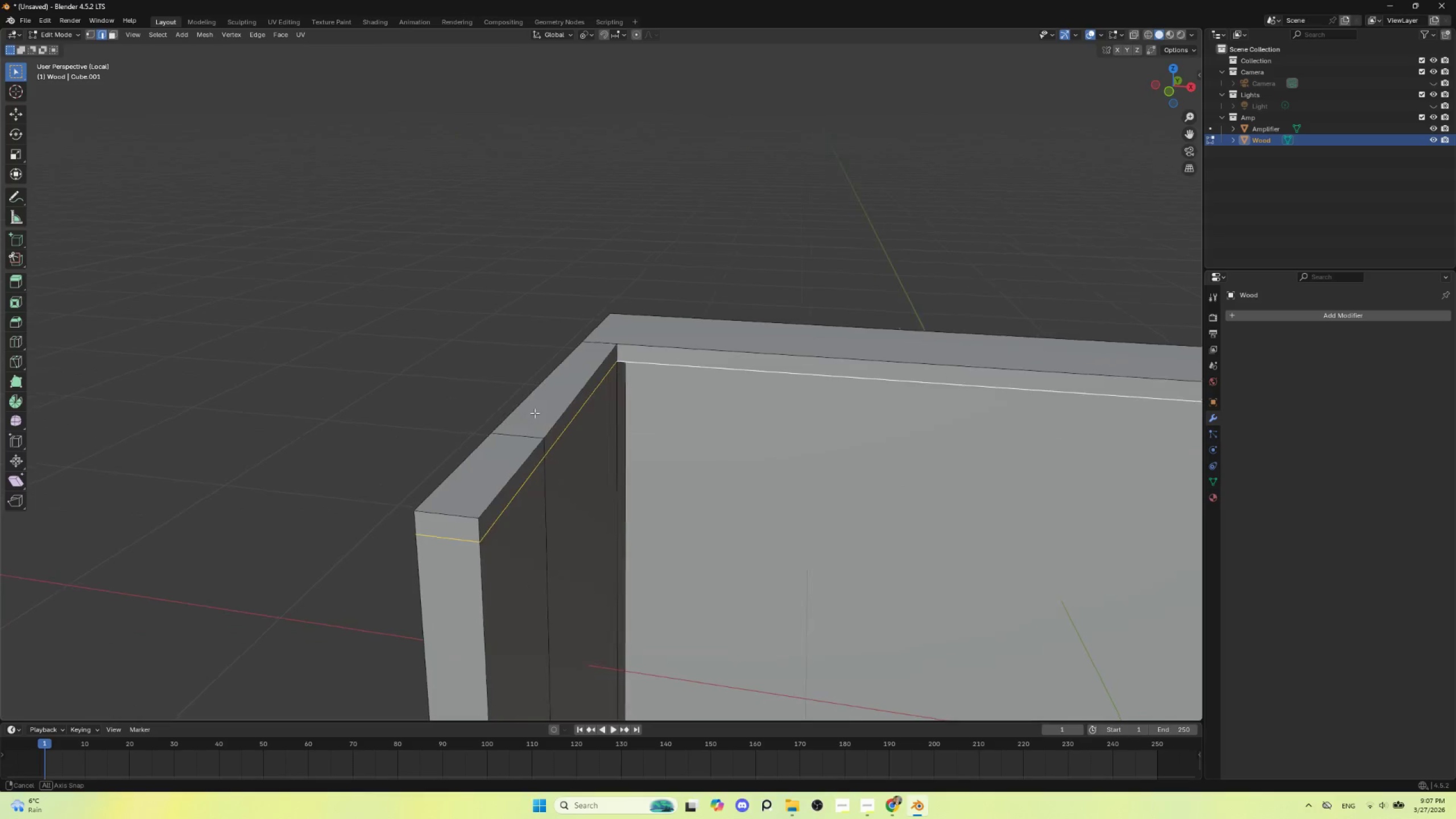 
wait(5.64)
 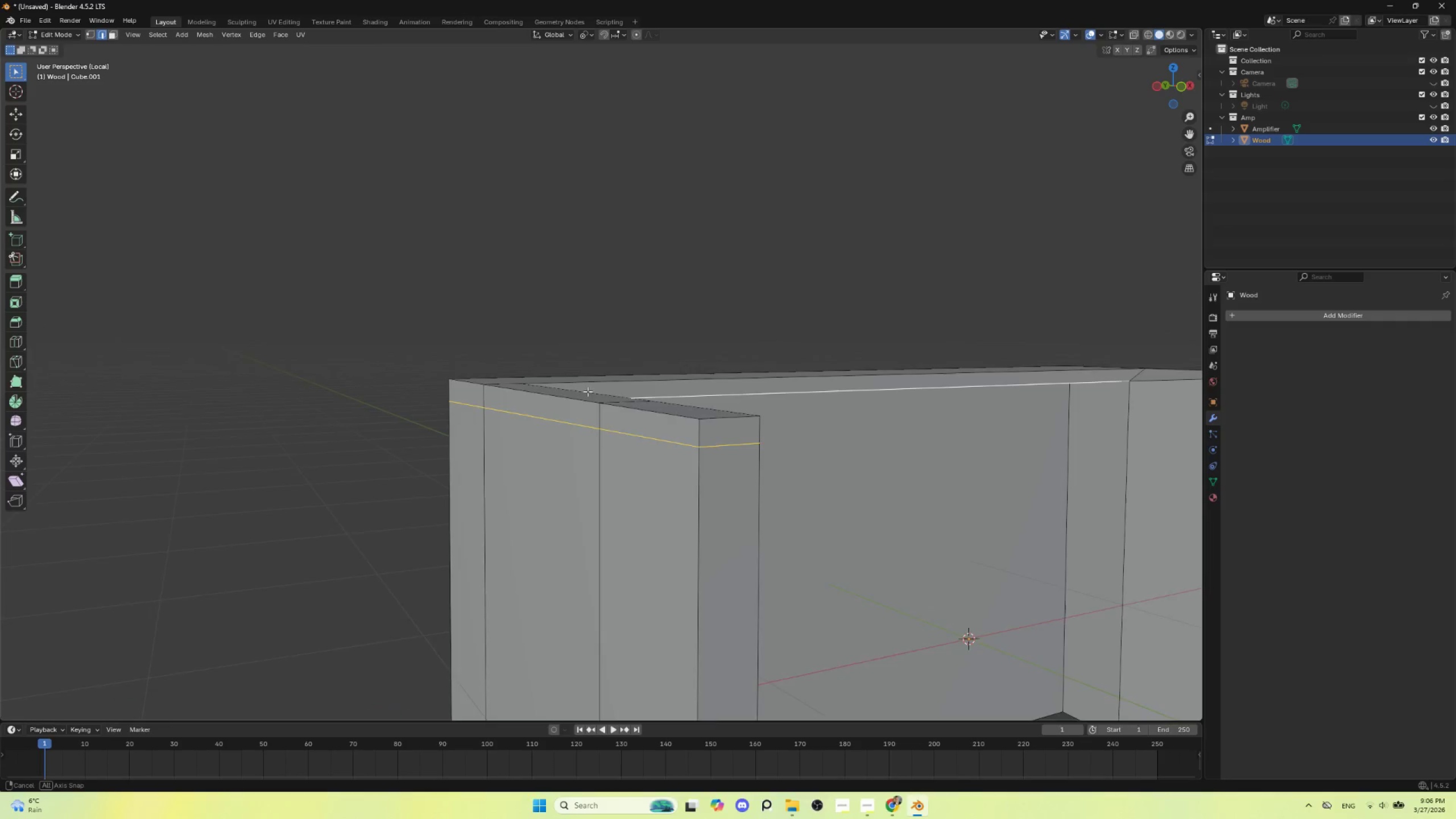 
type(sz)
 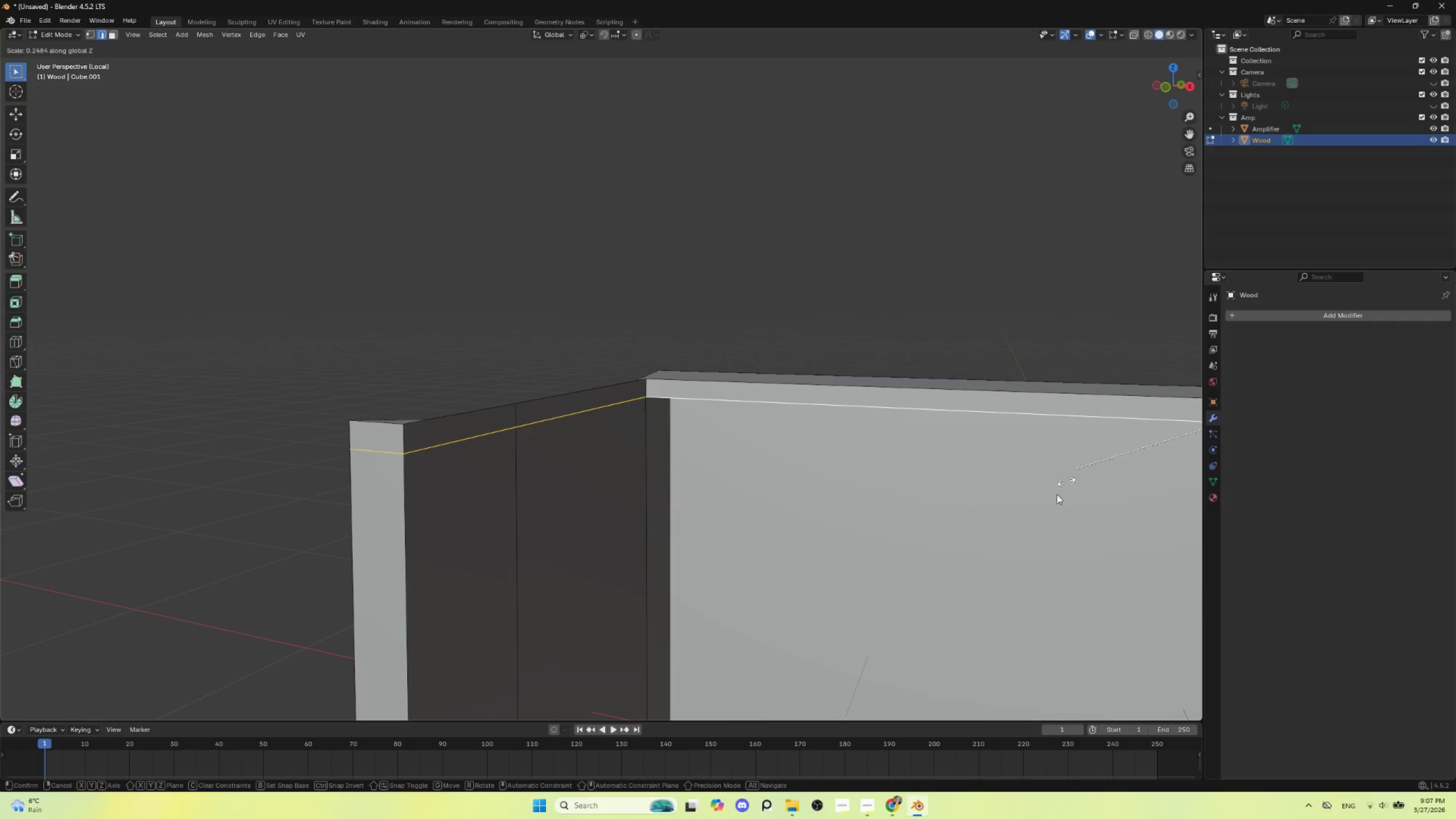 
key(Escape)
type(sz)
 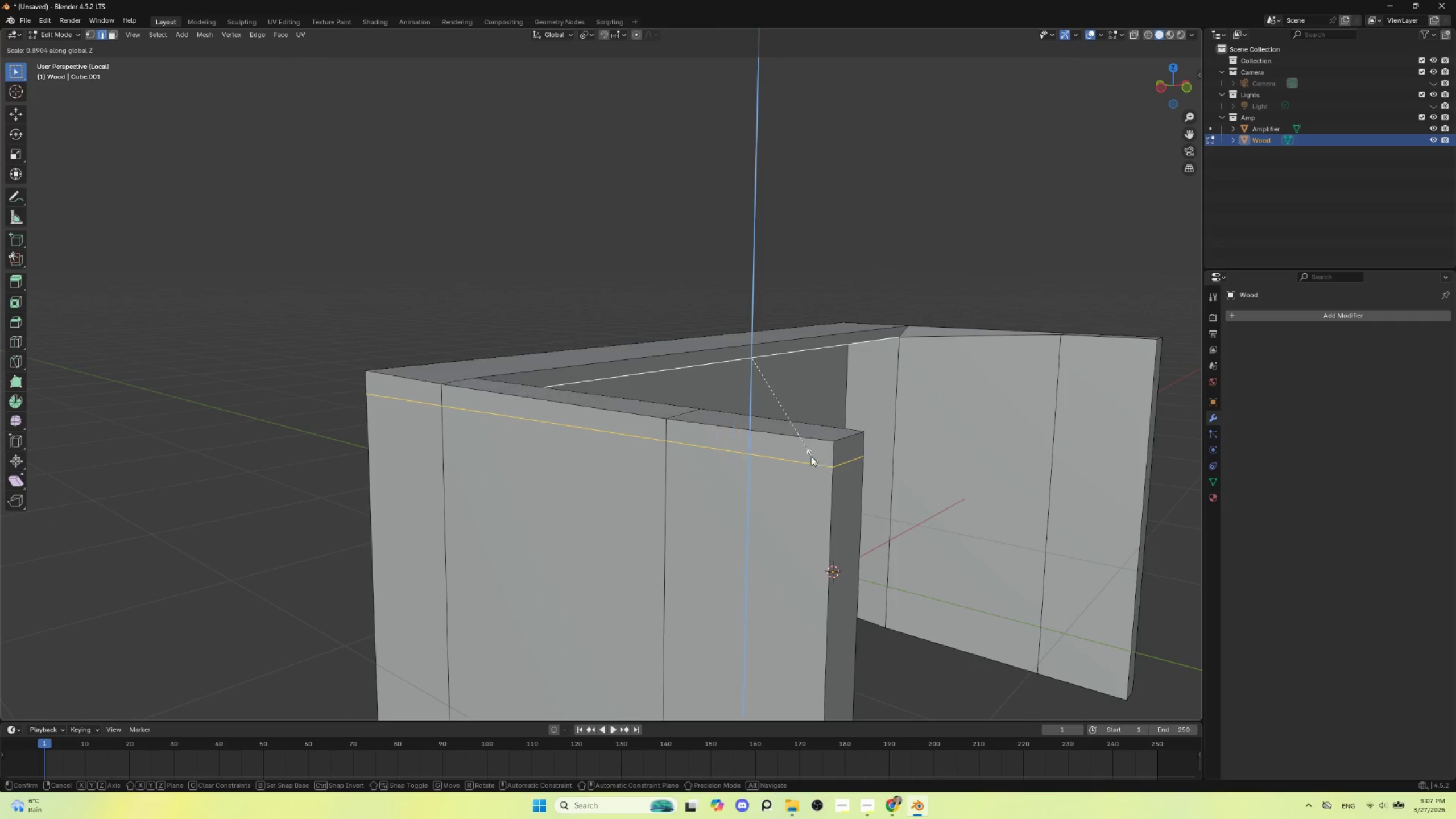 
key(Escape)
 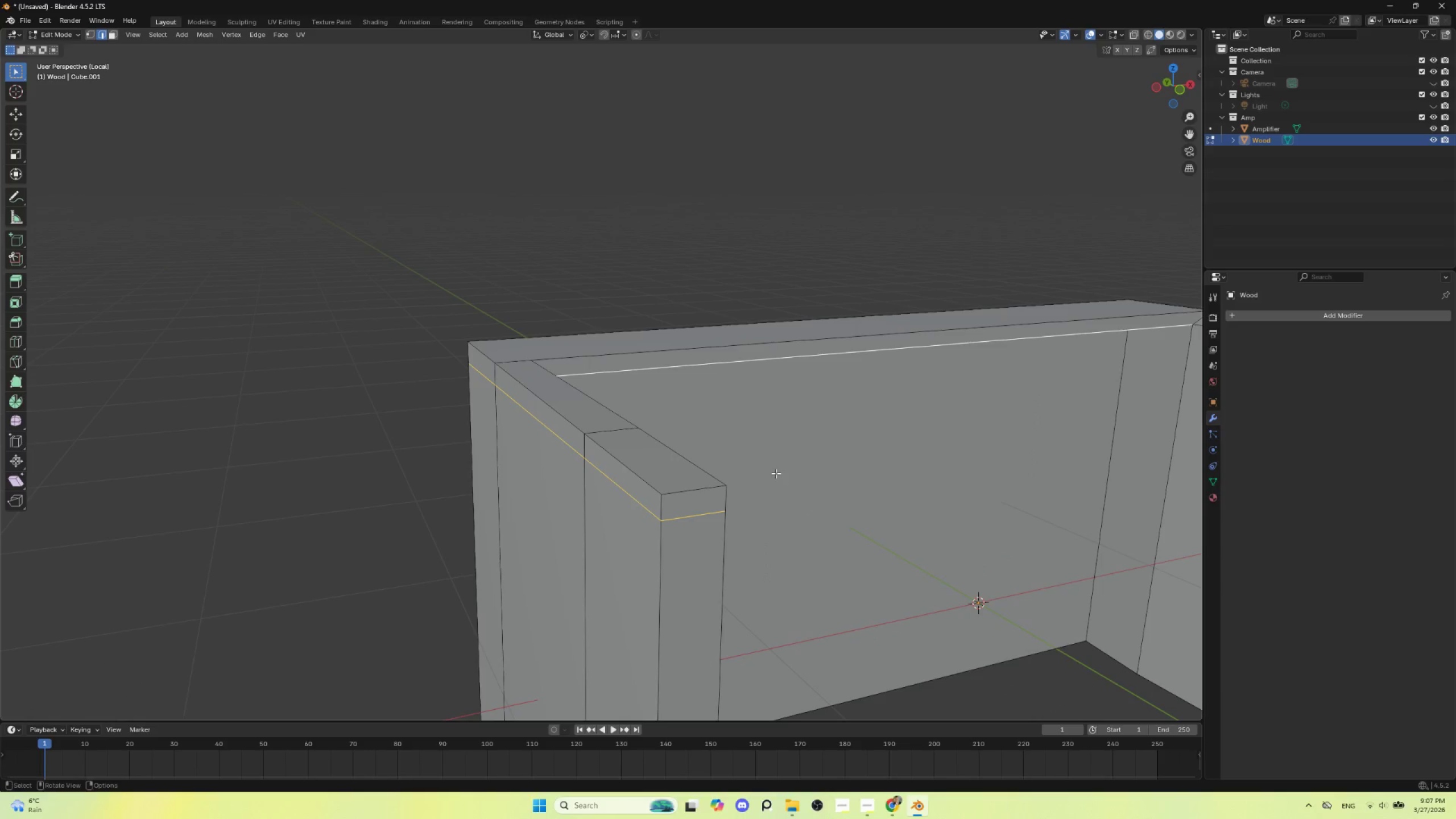 
left_click([628, 470])
 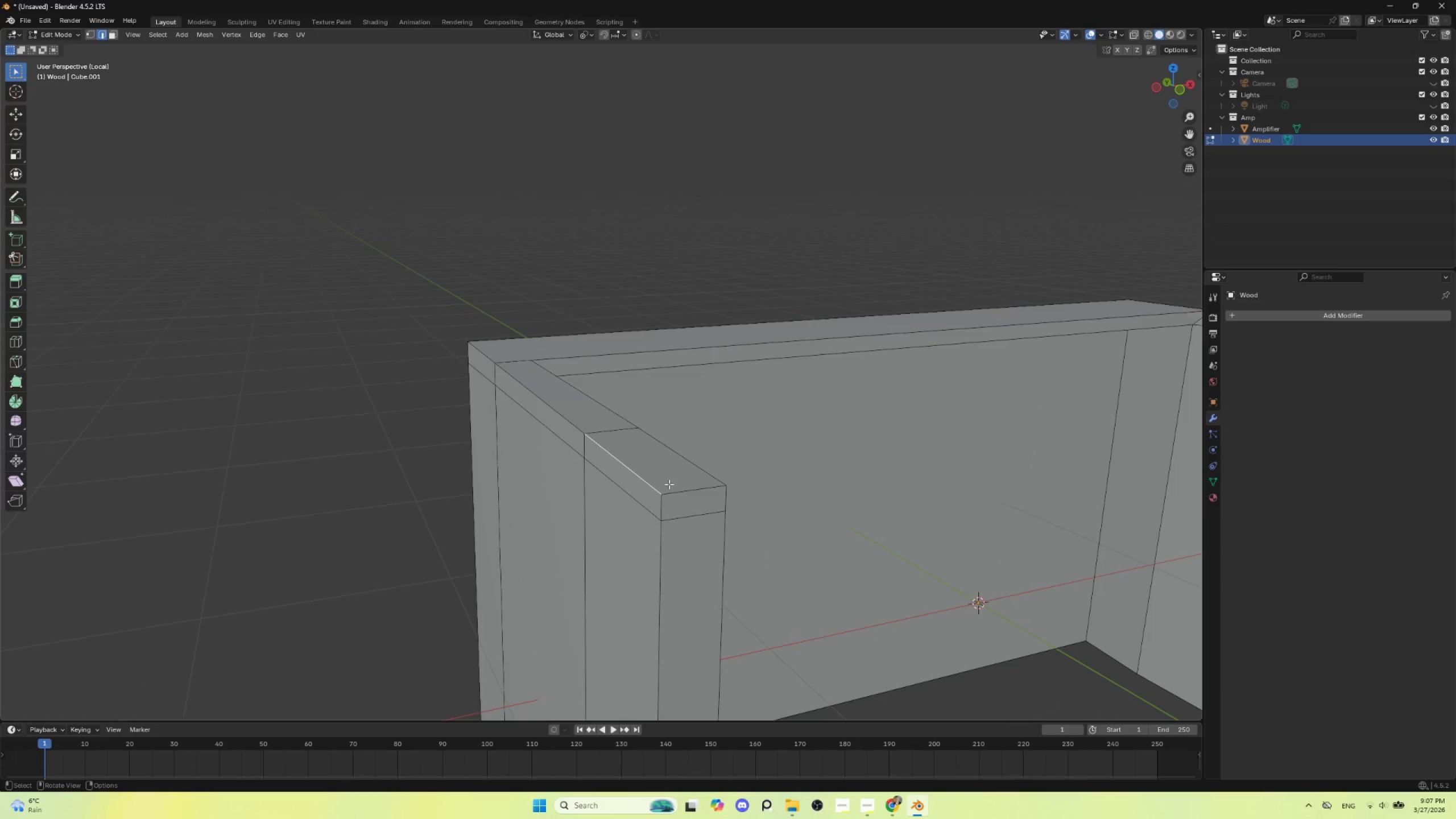 
key(G)
 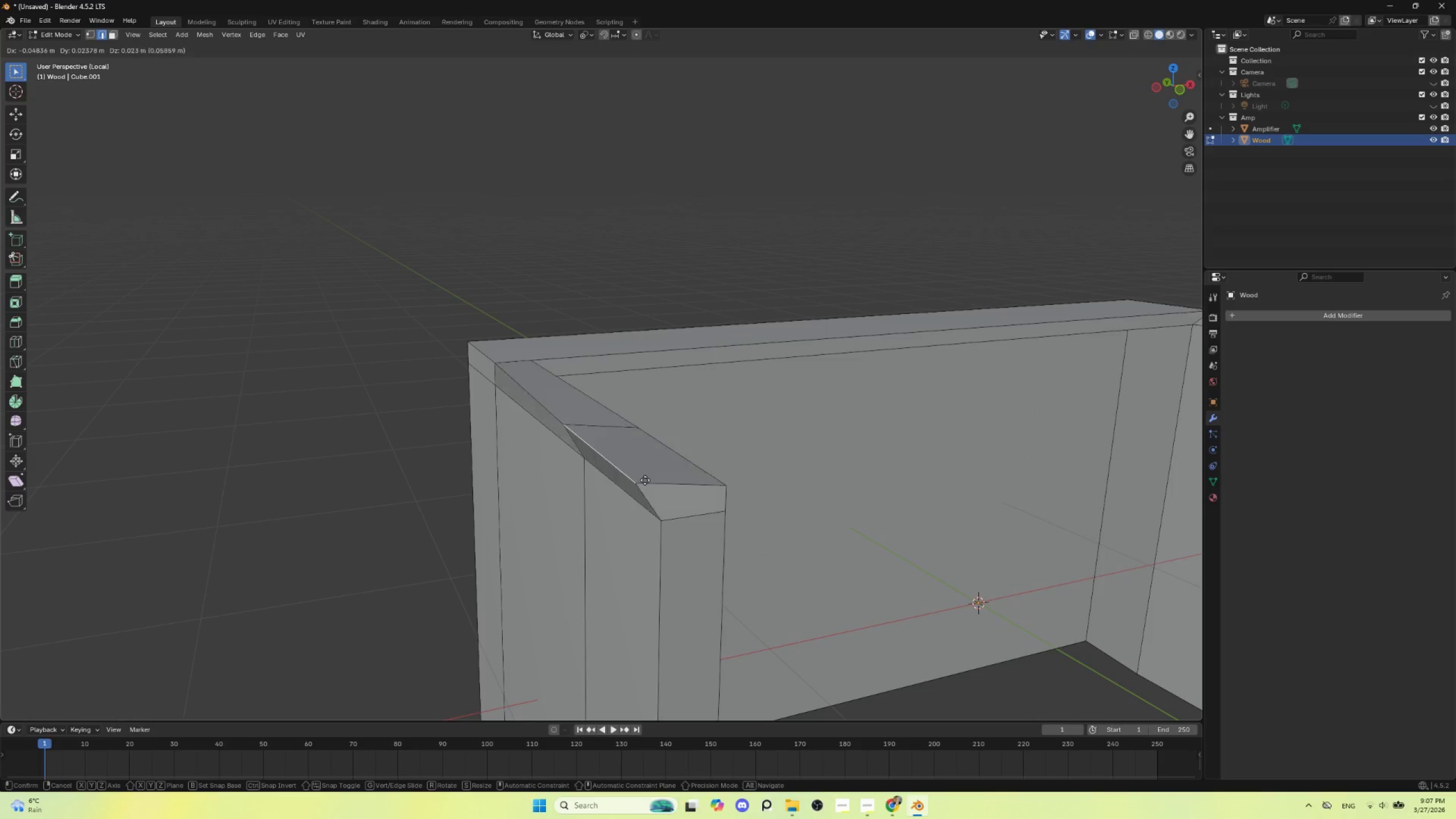 
key(Escape)
 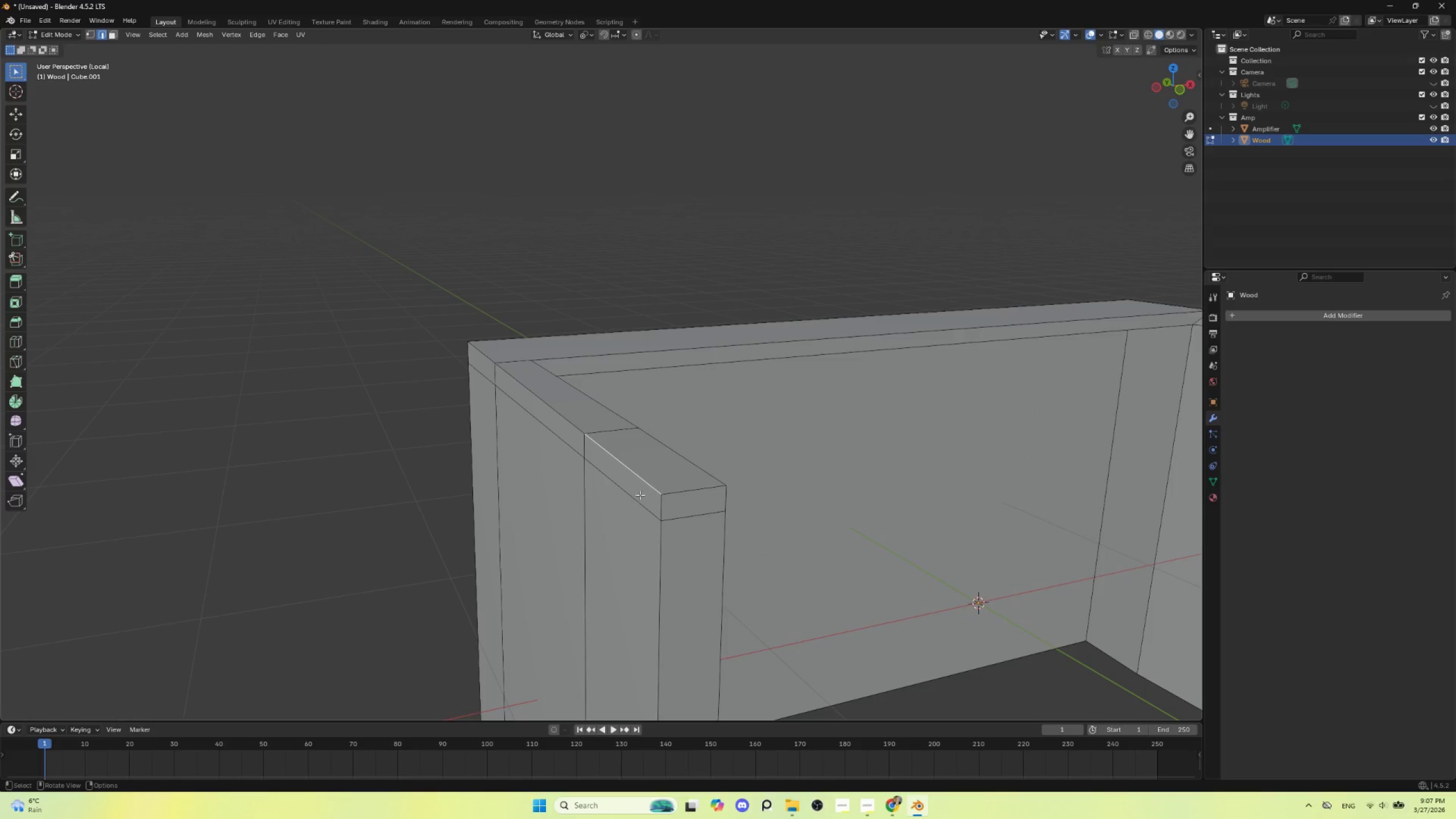 
hold_key(key=AltLeft, duration=0.81)
left_click([631, 499])
 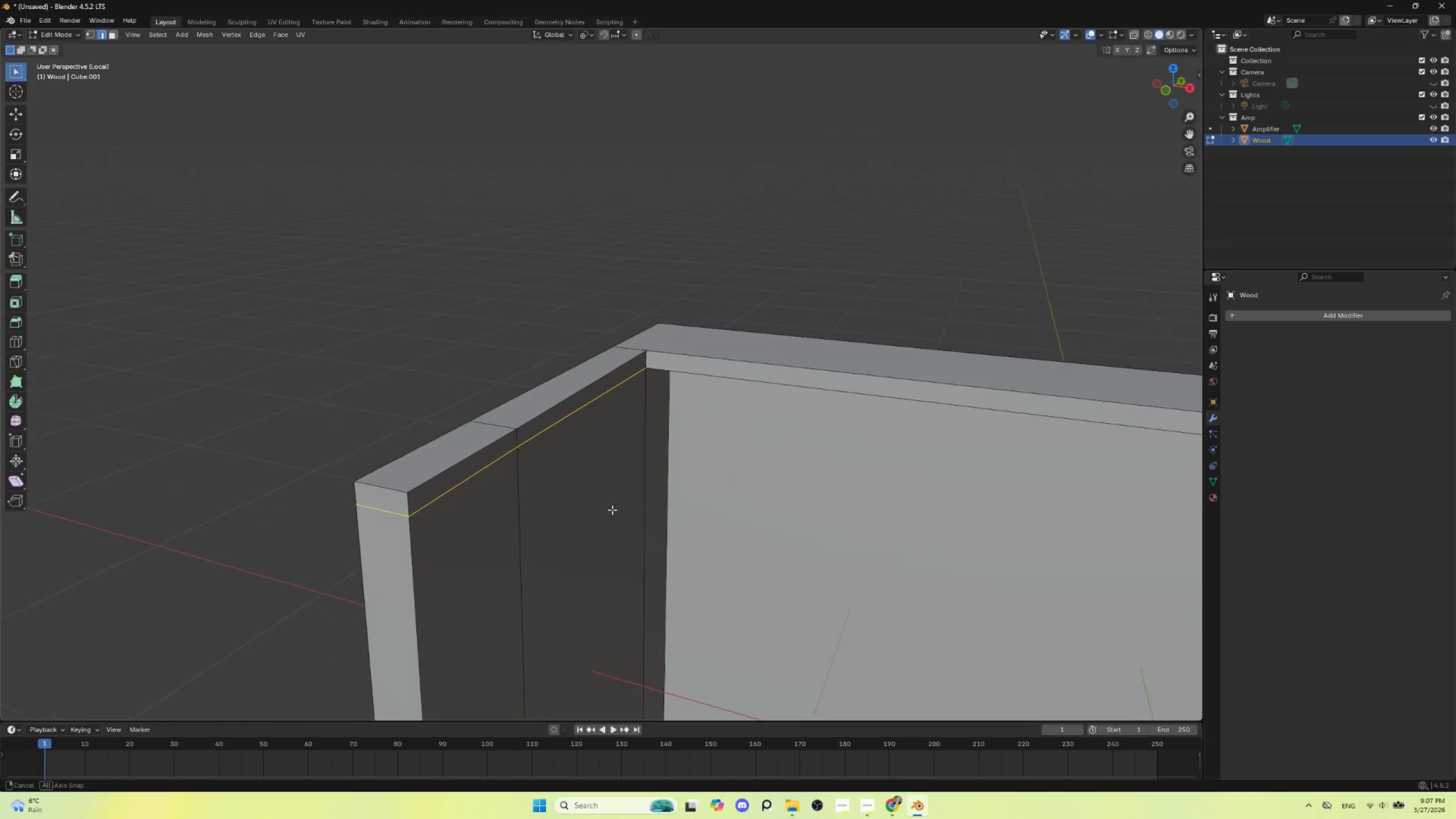 
hold_key(key=ShiftLeft, duration=0.95)
left_click([702, 383])
 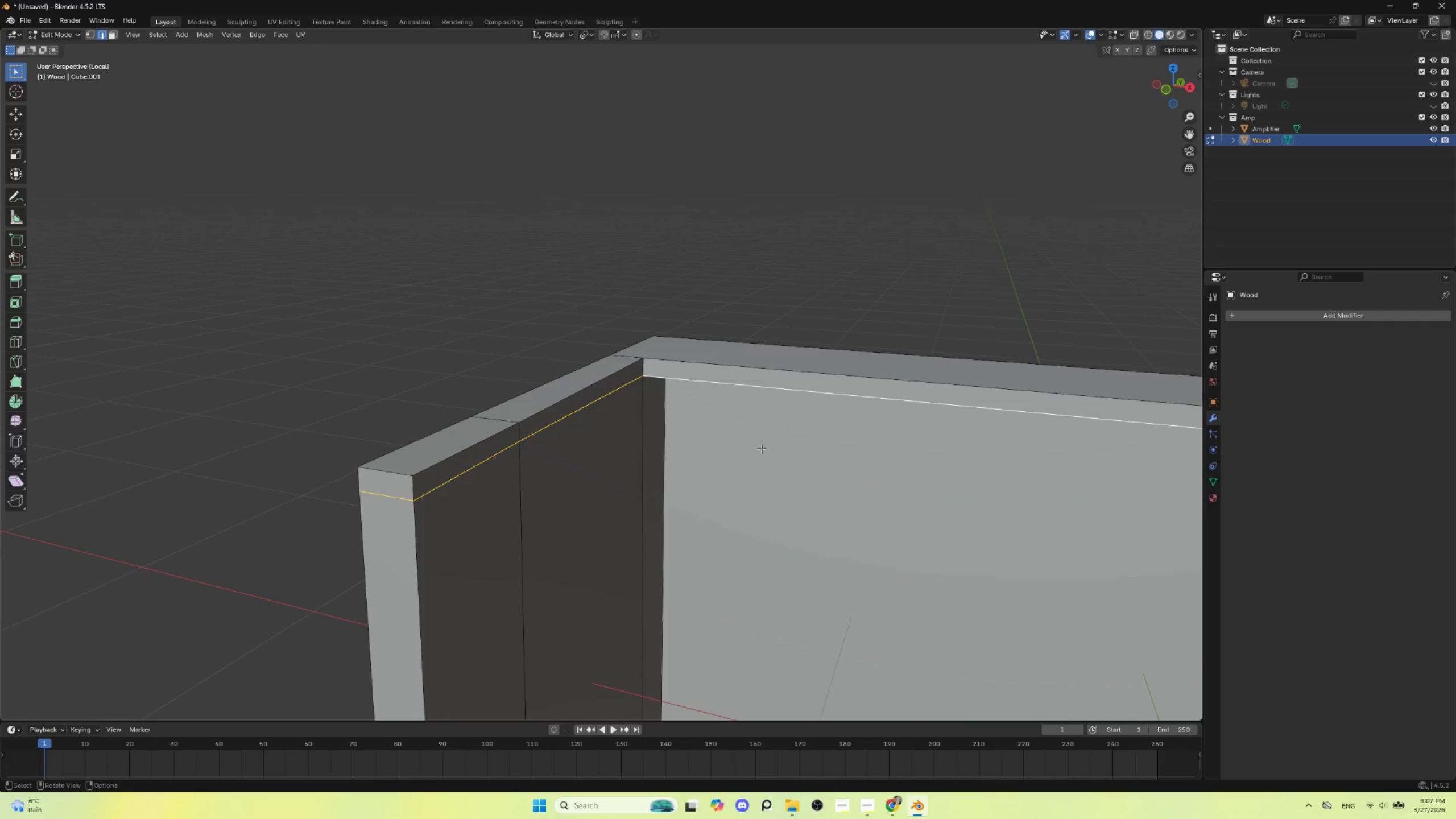 
type(sz)
 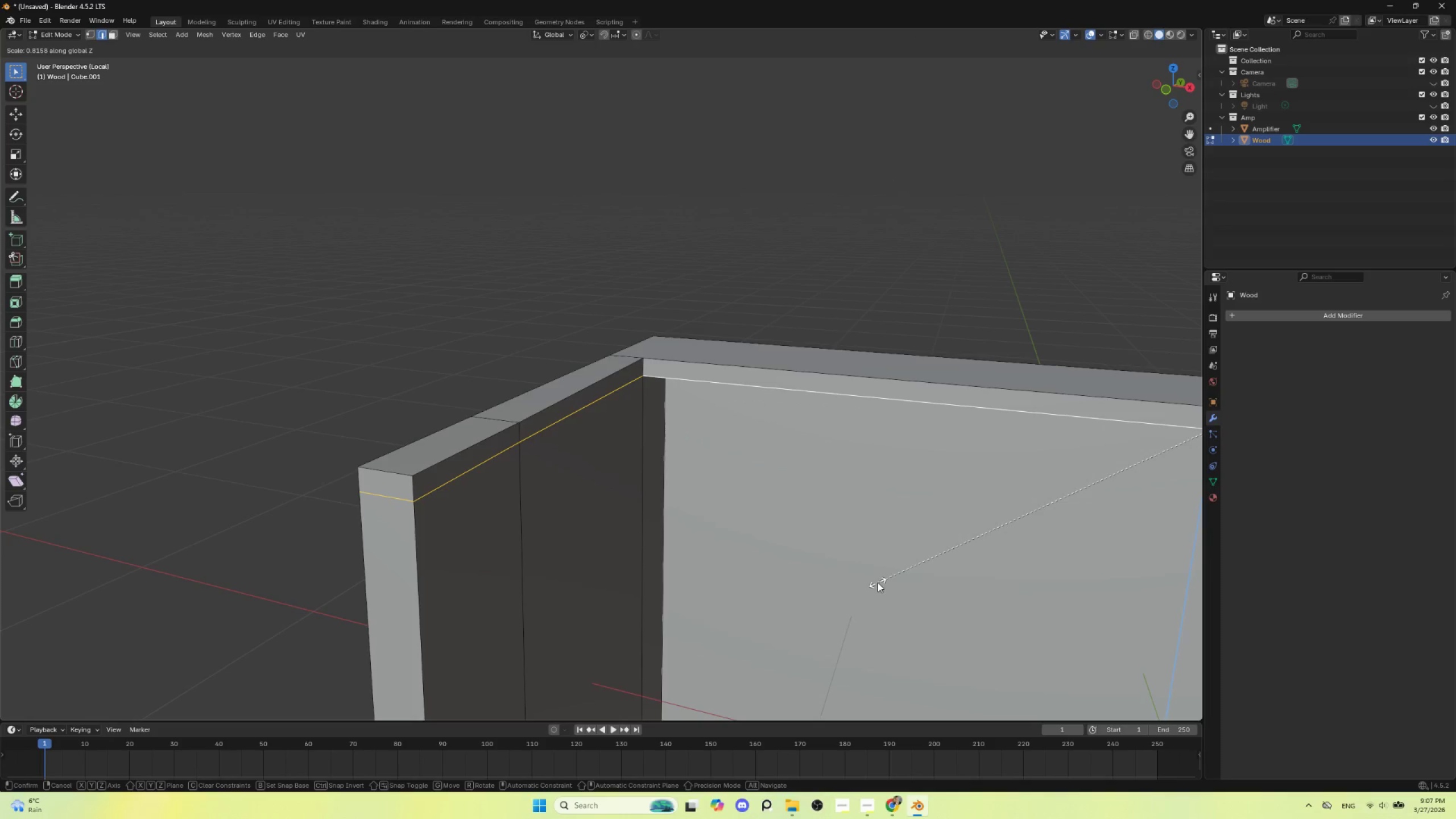 
key(0)
 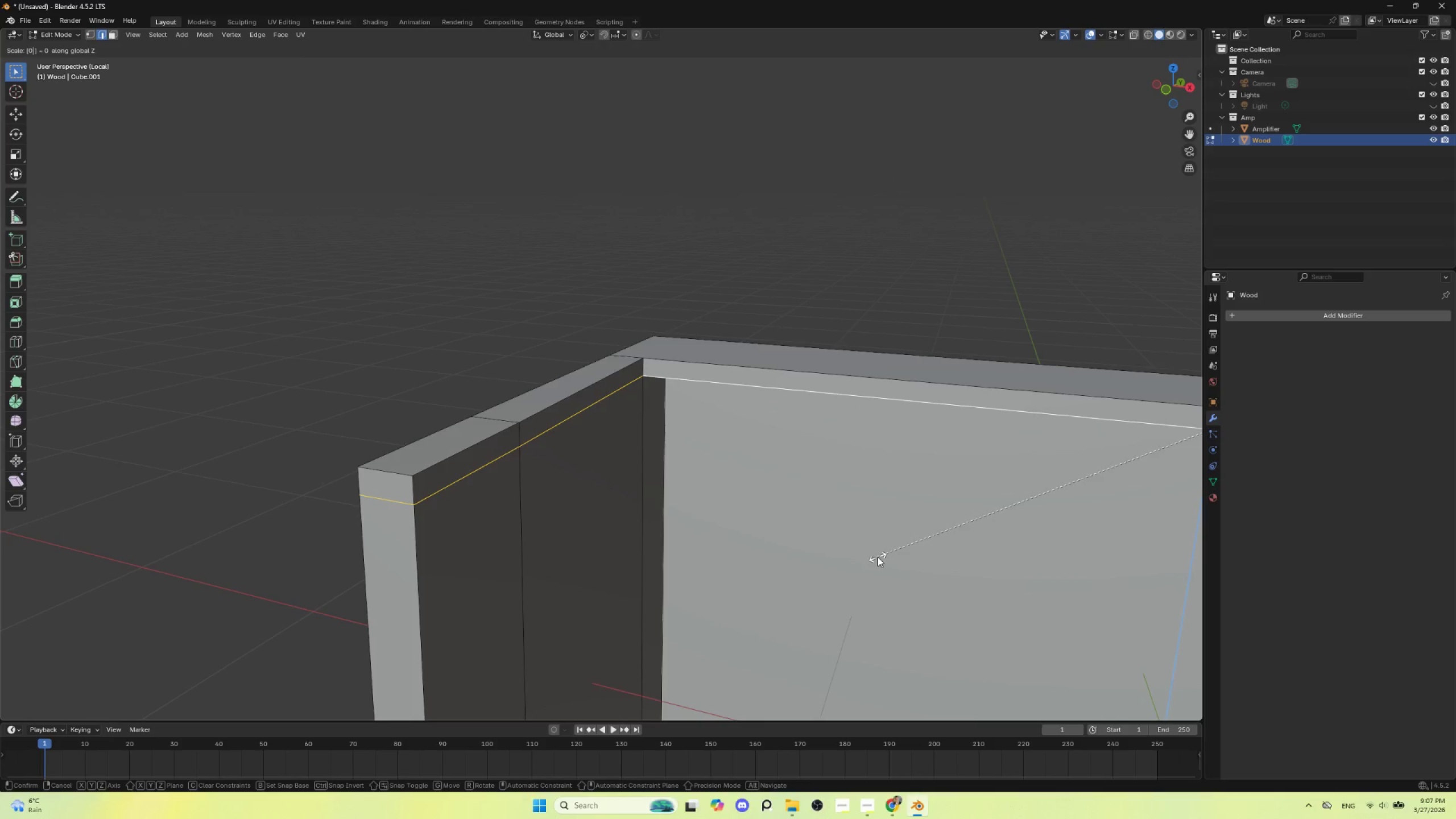 
left_click([878, 557])
 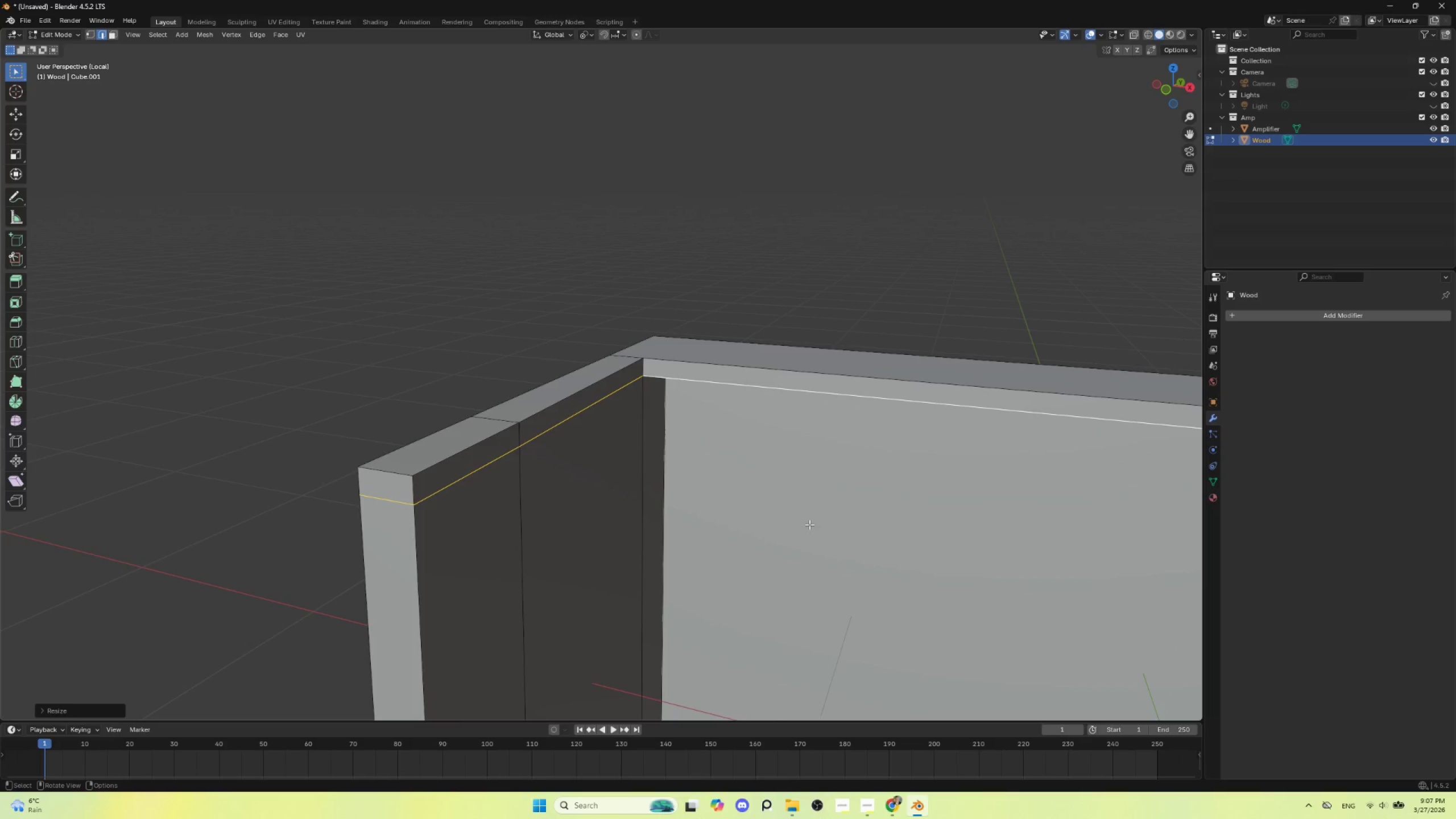 
scroll: coordinate [809, 524], scroll_direction: down, amount: 4.0
 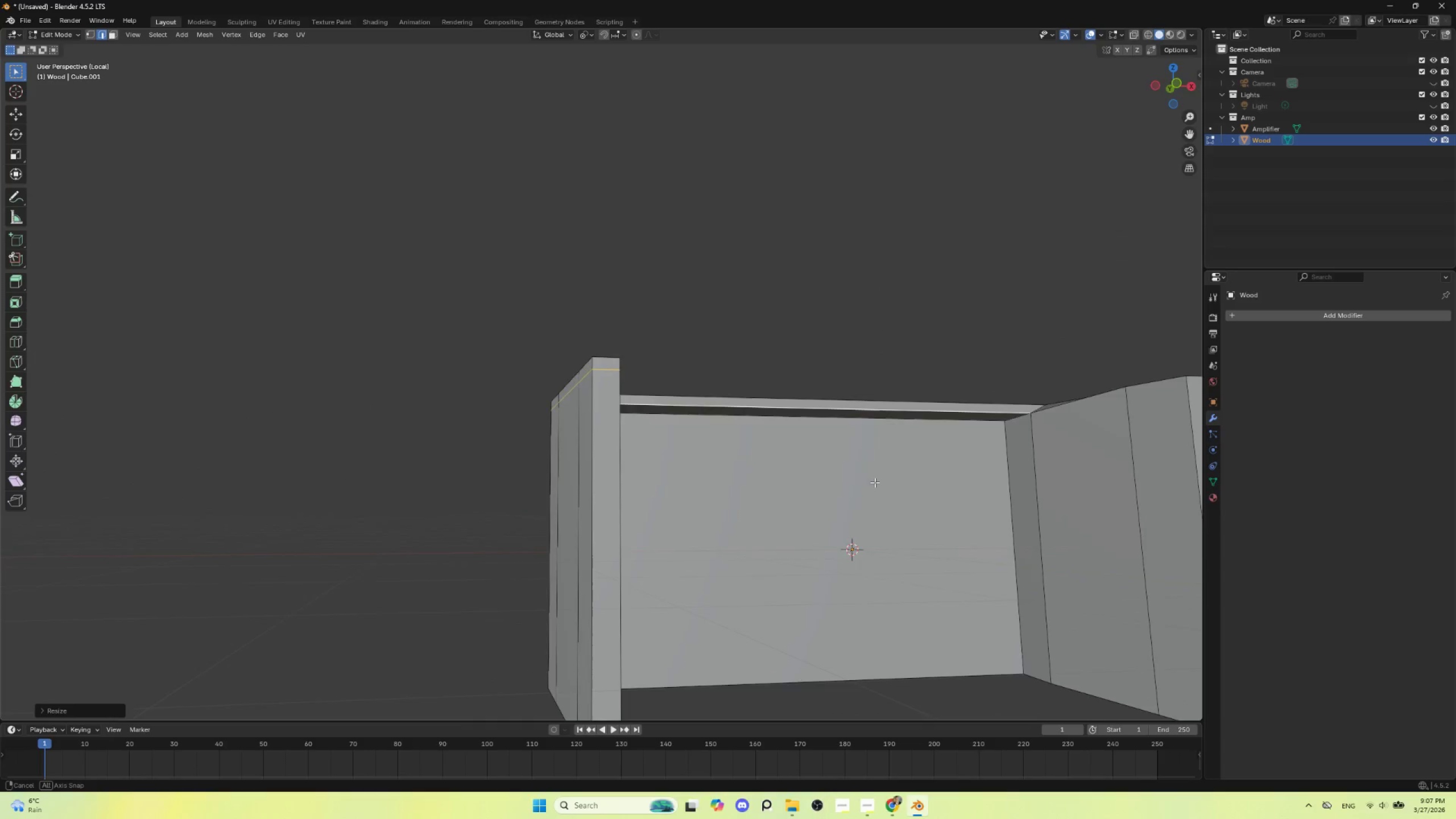 
hold_key(key=AltLeft, duration=0.42)
 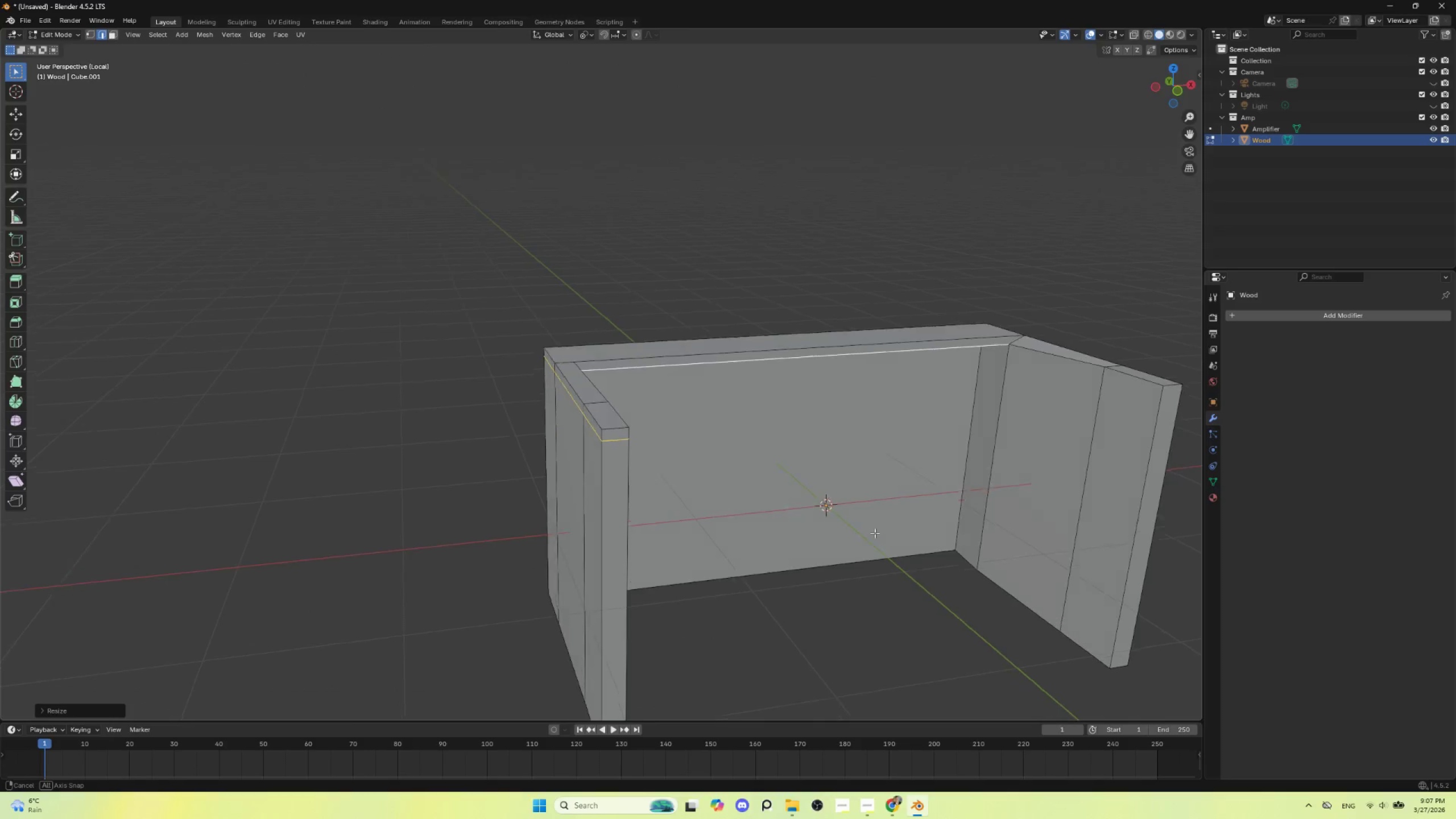 
hold_key(key=AltLeft, duration=1.0)
 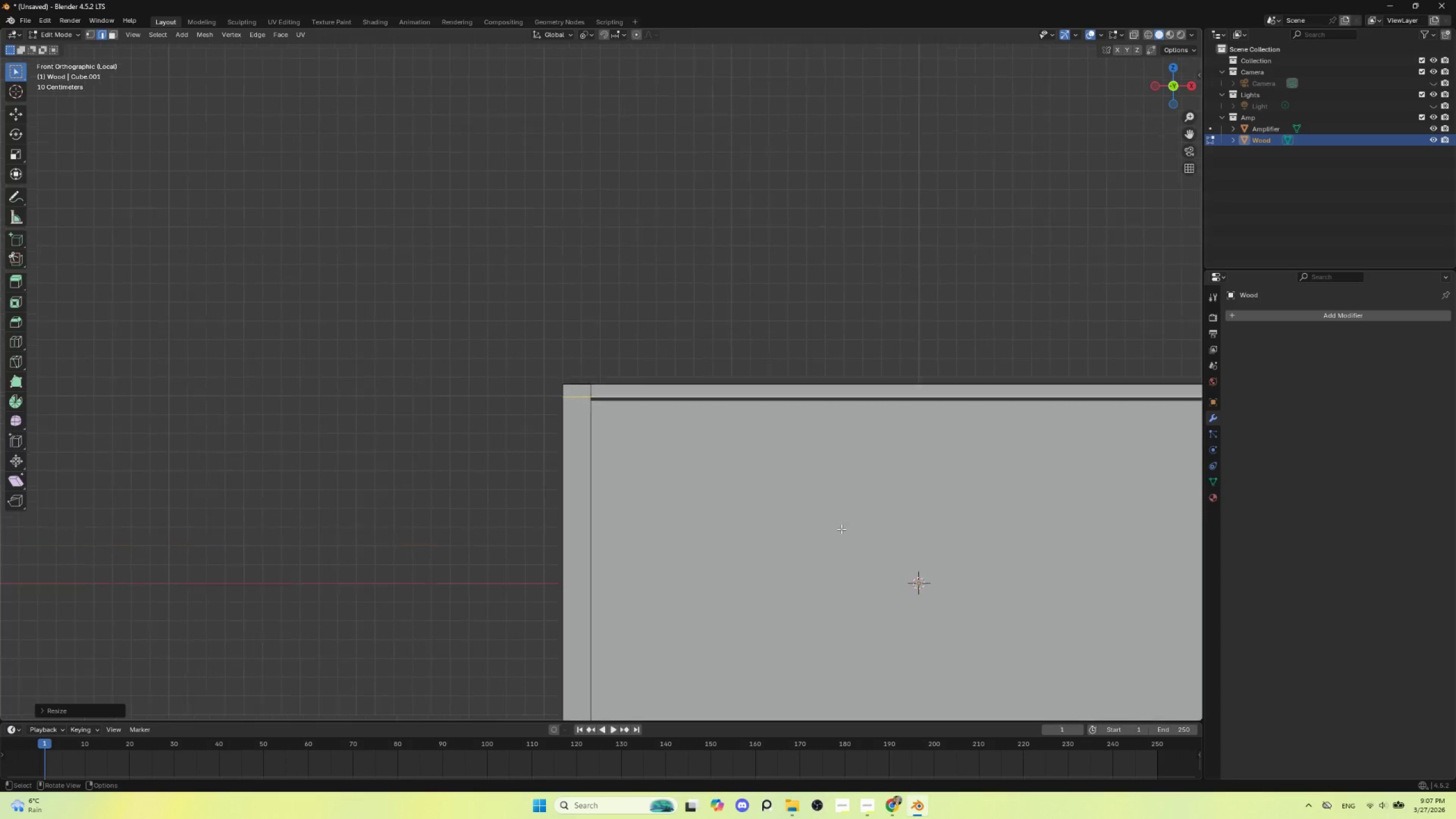 
scroll: coordinate [841, 527], scroll_direction: up, amount: 4.0
 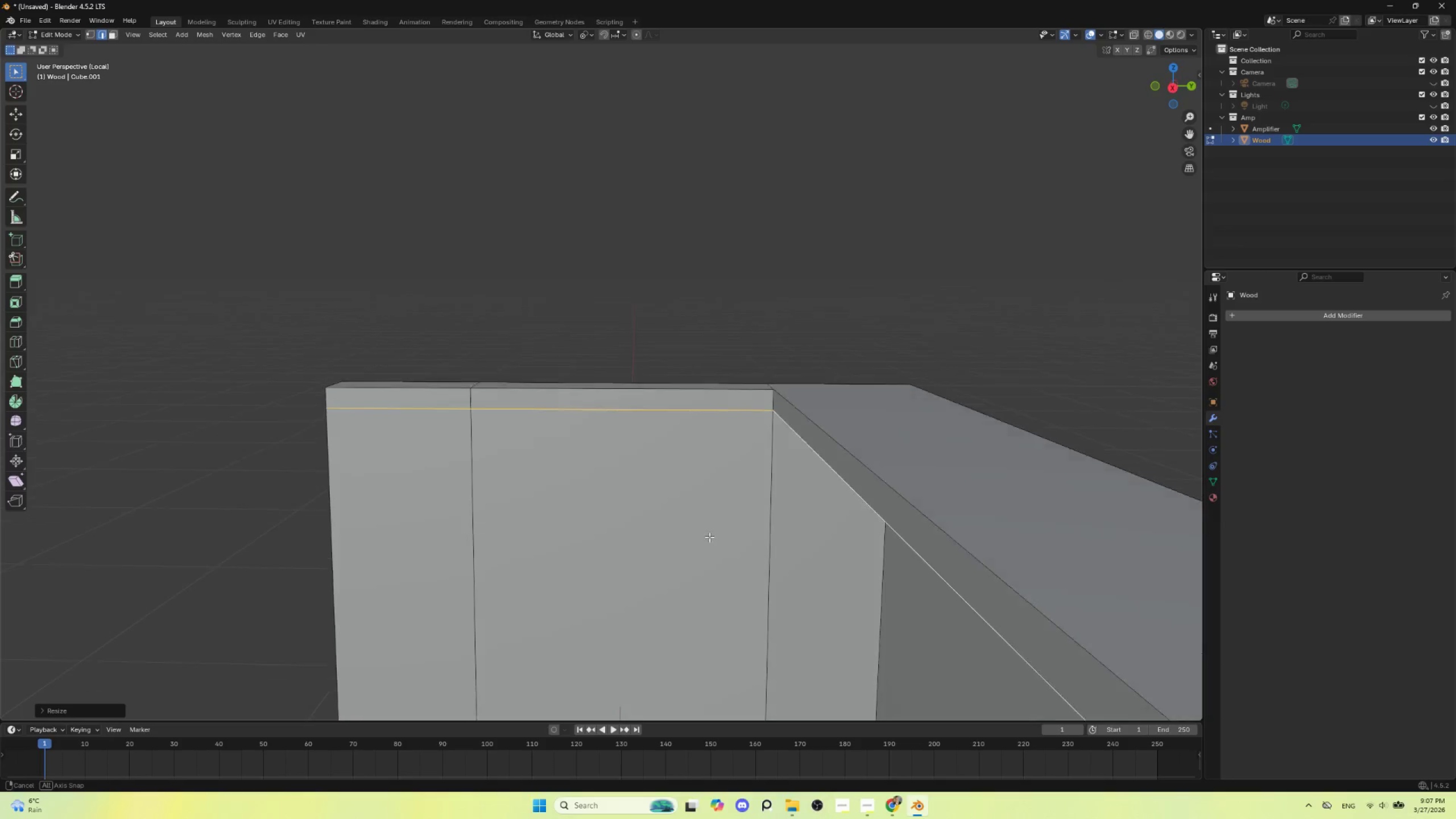 
scroll: coordinate [744, 519], scroll_direction: down, amount: 4.0
 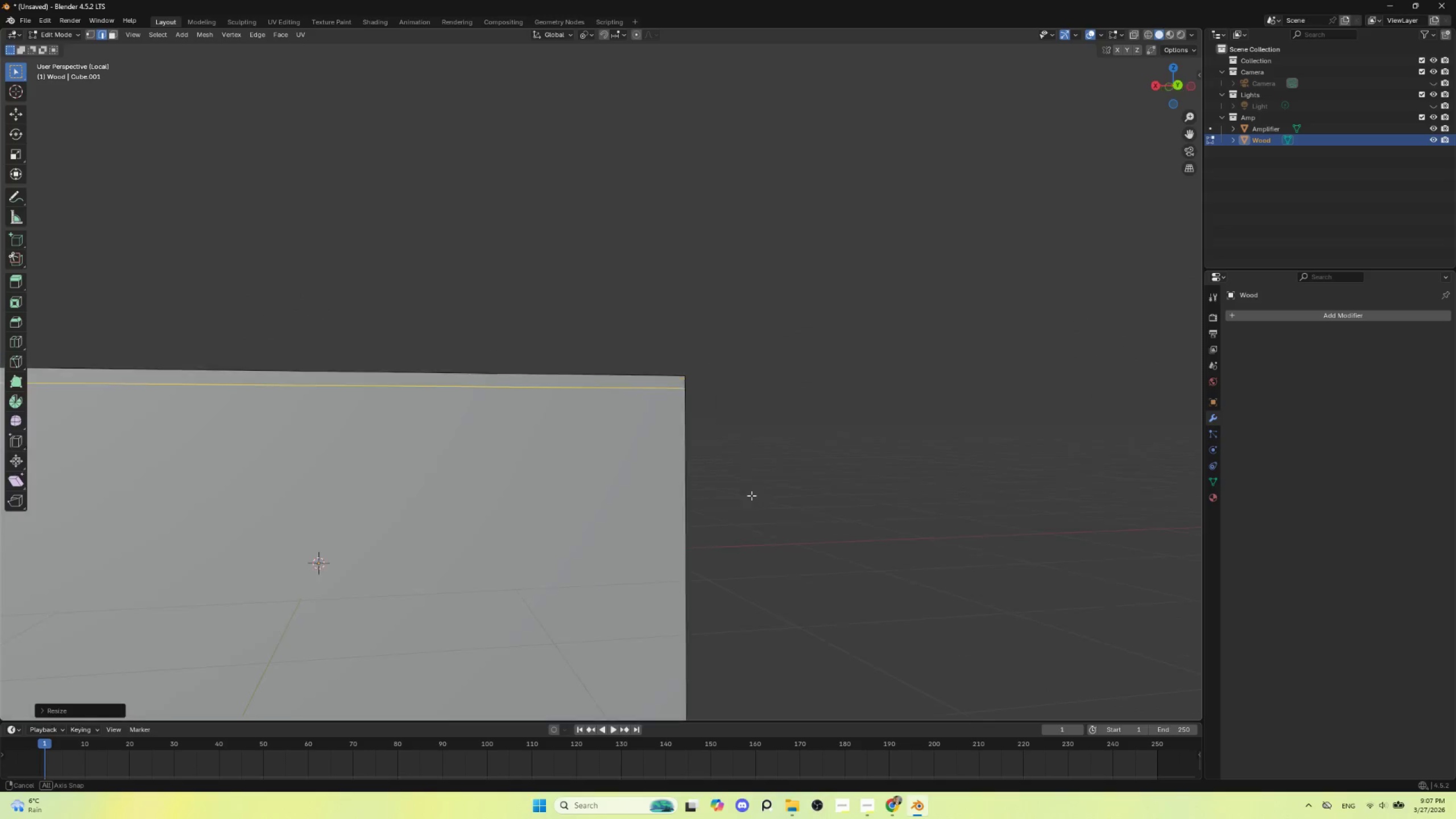 
hold_key(key=AltLeft, duration=0.77)
 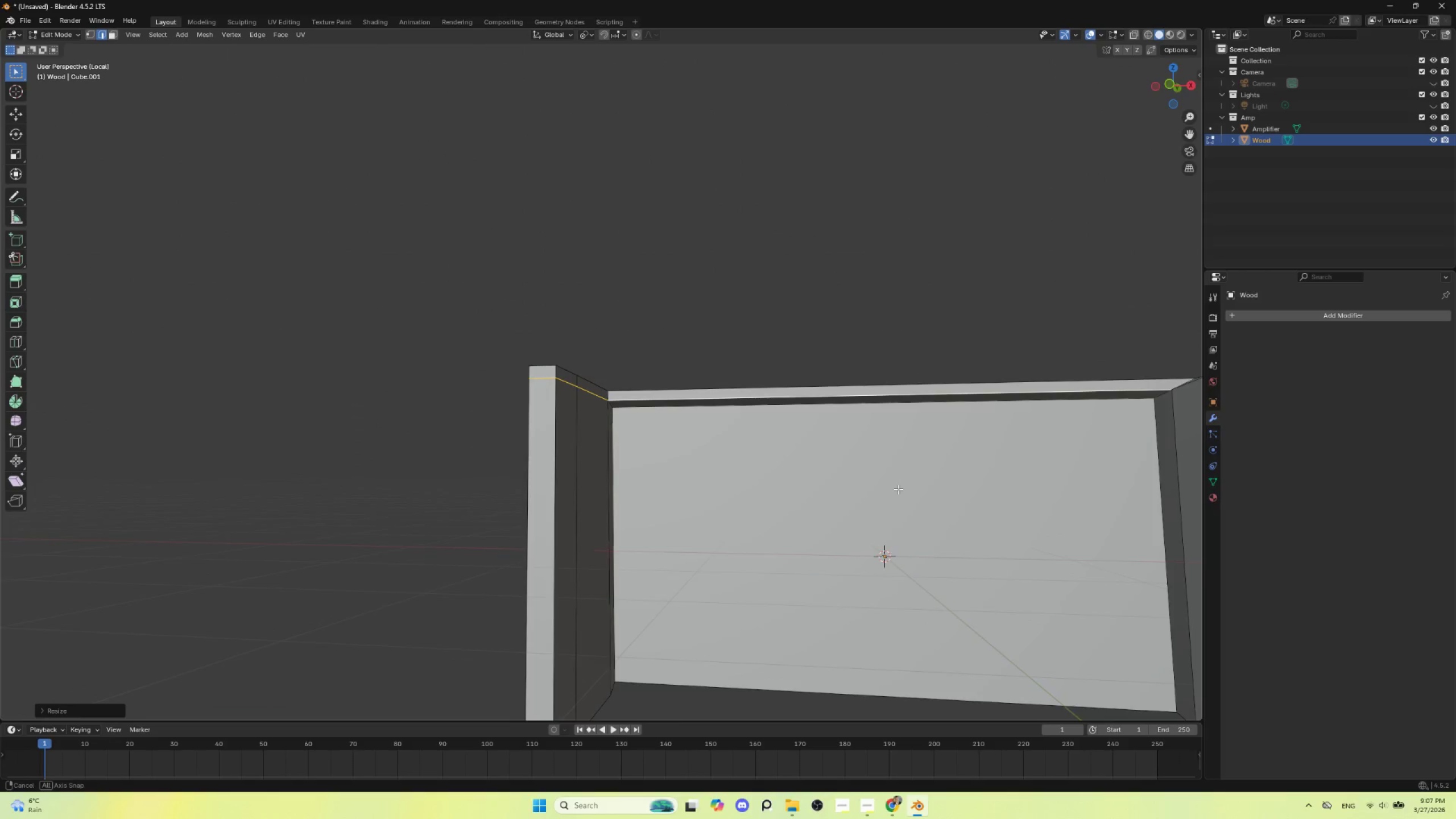 
hold_key(key=AltLeft, duration=0.45)
 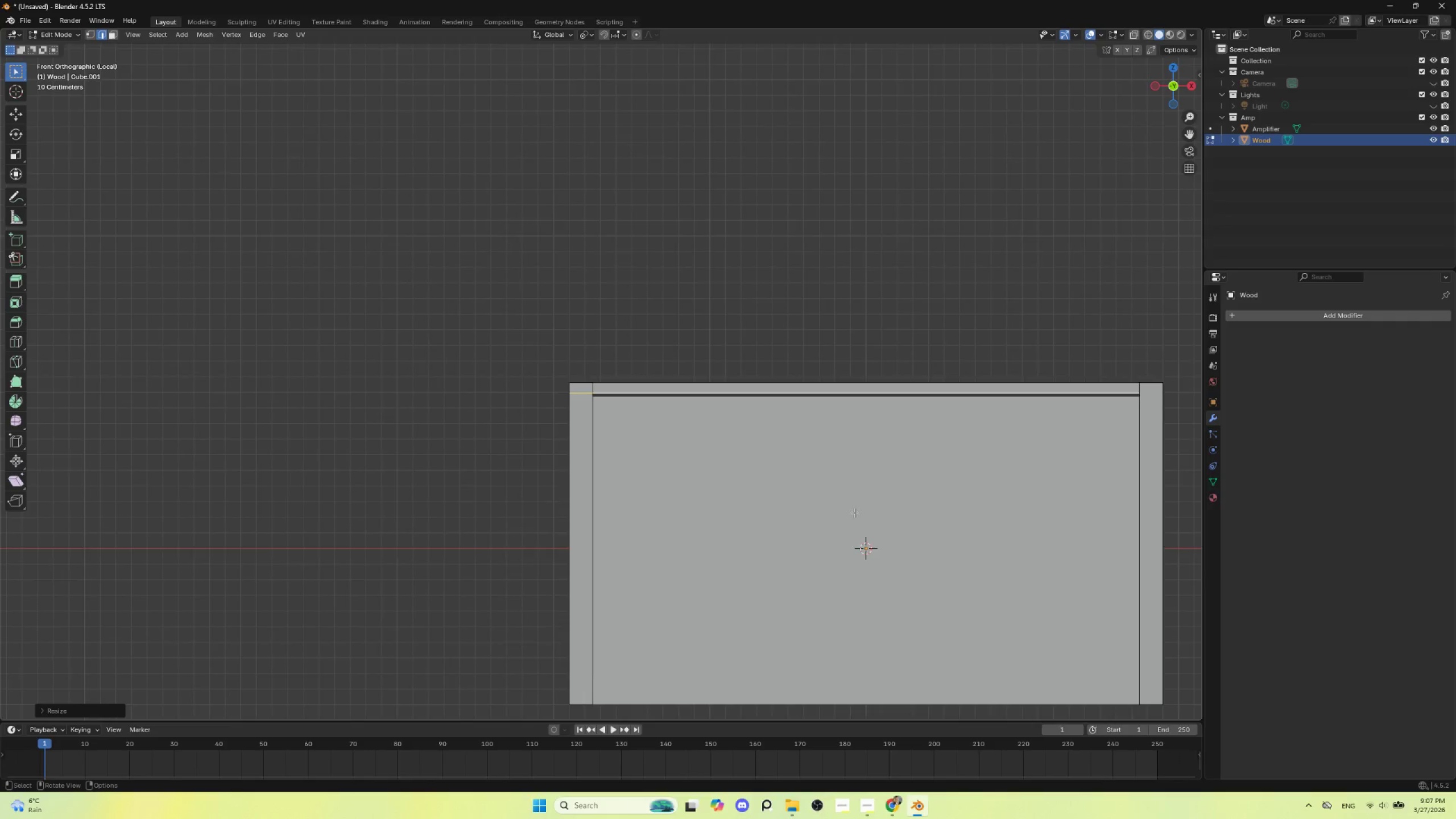 
scroll: coordinate [854, 512], scroll_direction: up, amount: 3.0
 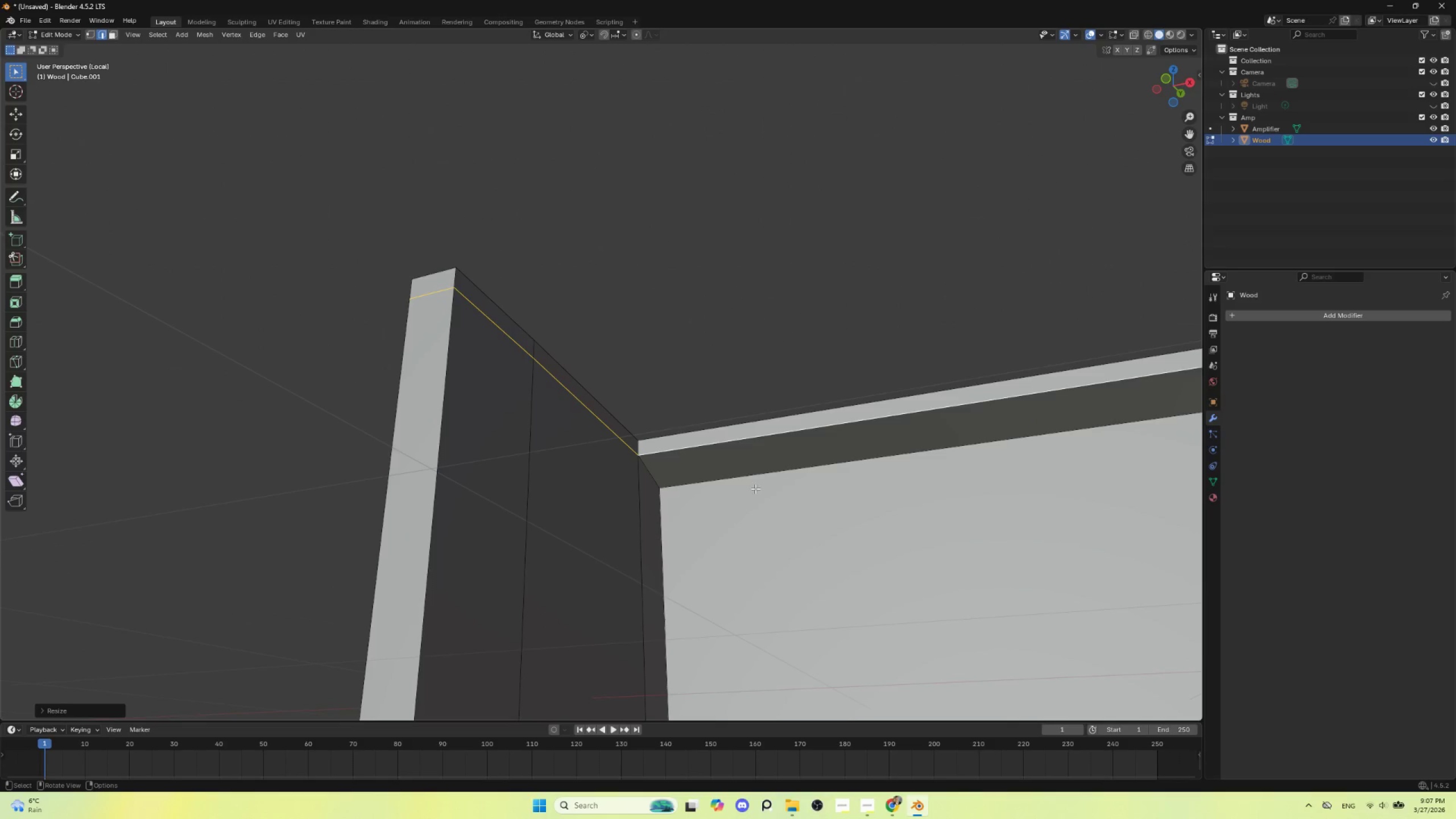 
left_click([748, 482])
 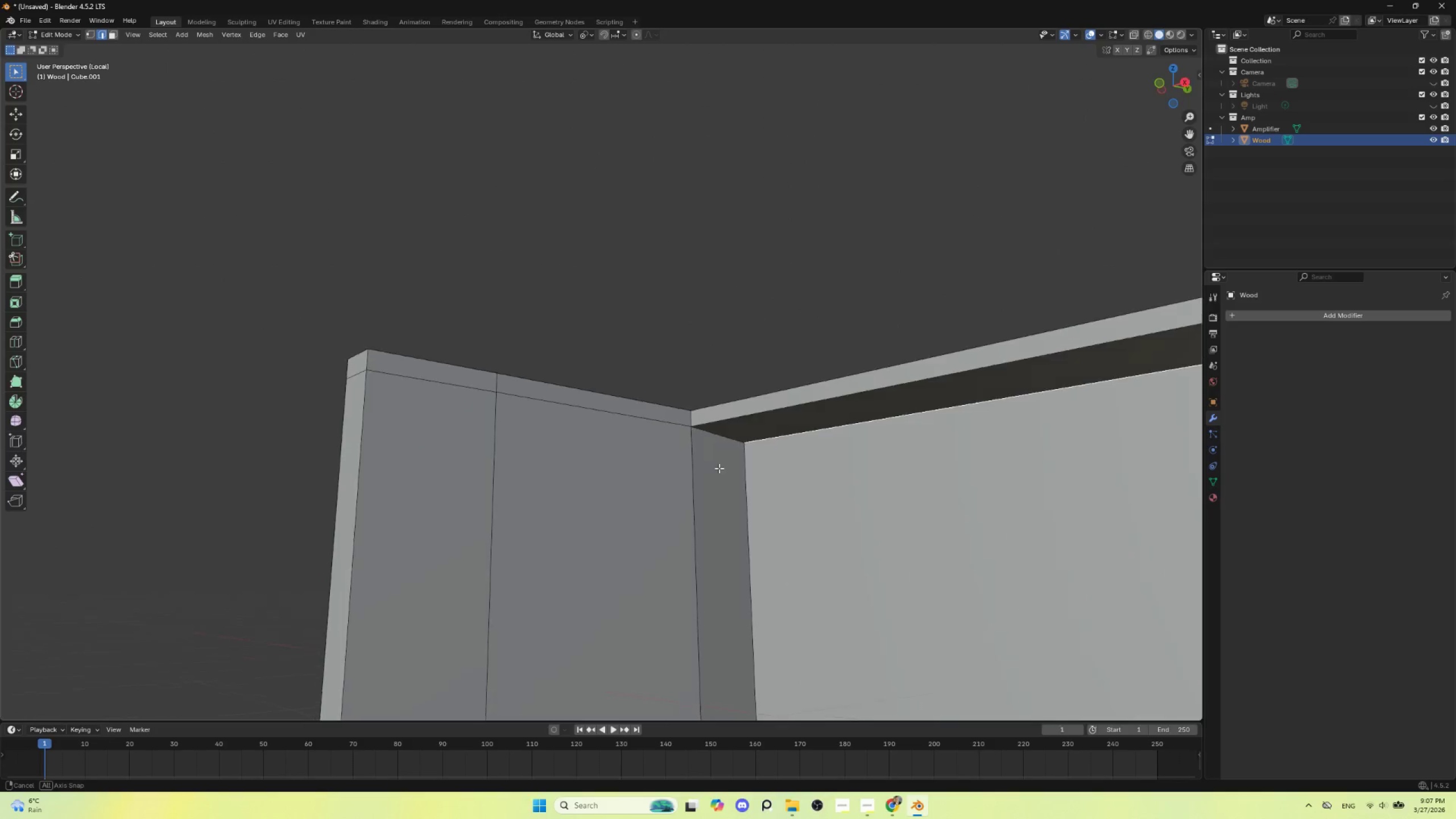 
hold_key(key=ShiftLeft, duration=1.5)
left_click([679, 410])
 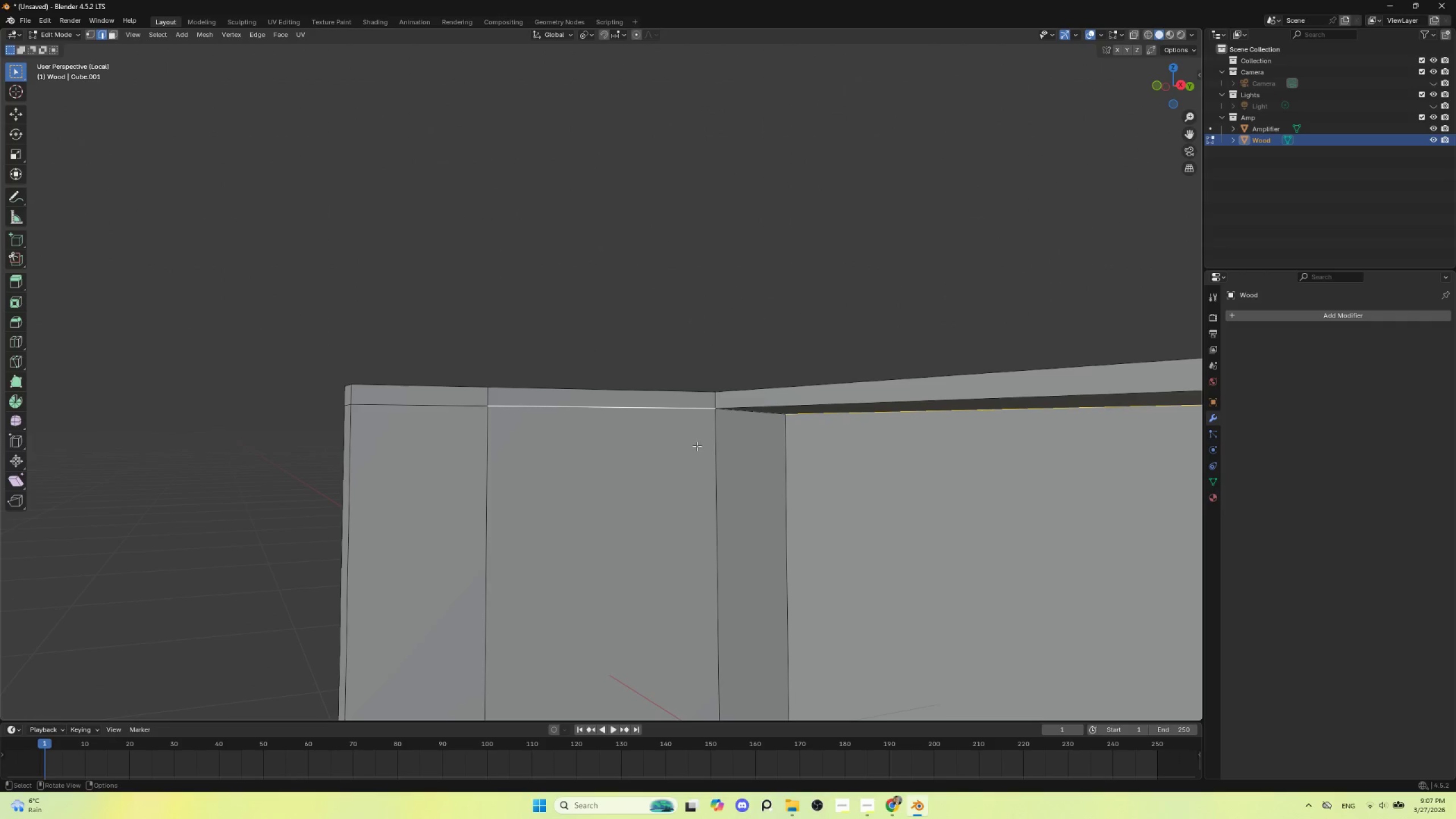 
type(sz0)
 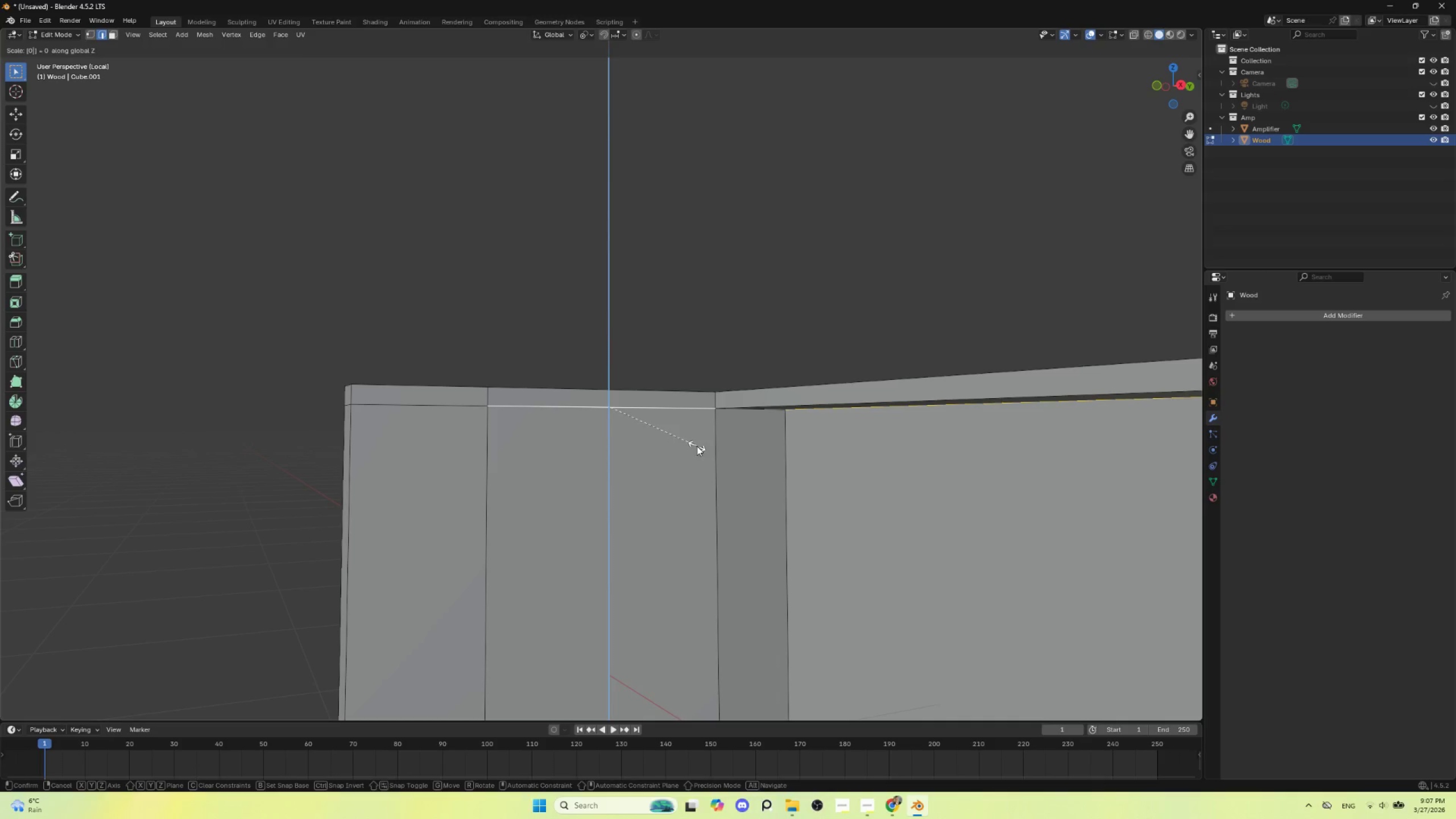 
left_click([697, 446])
 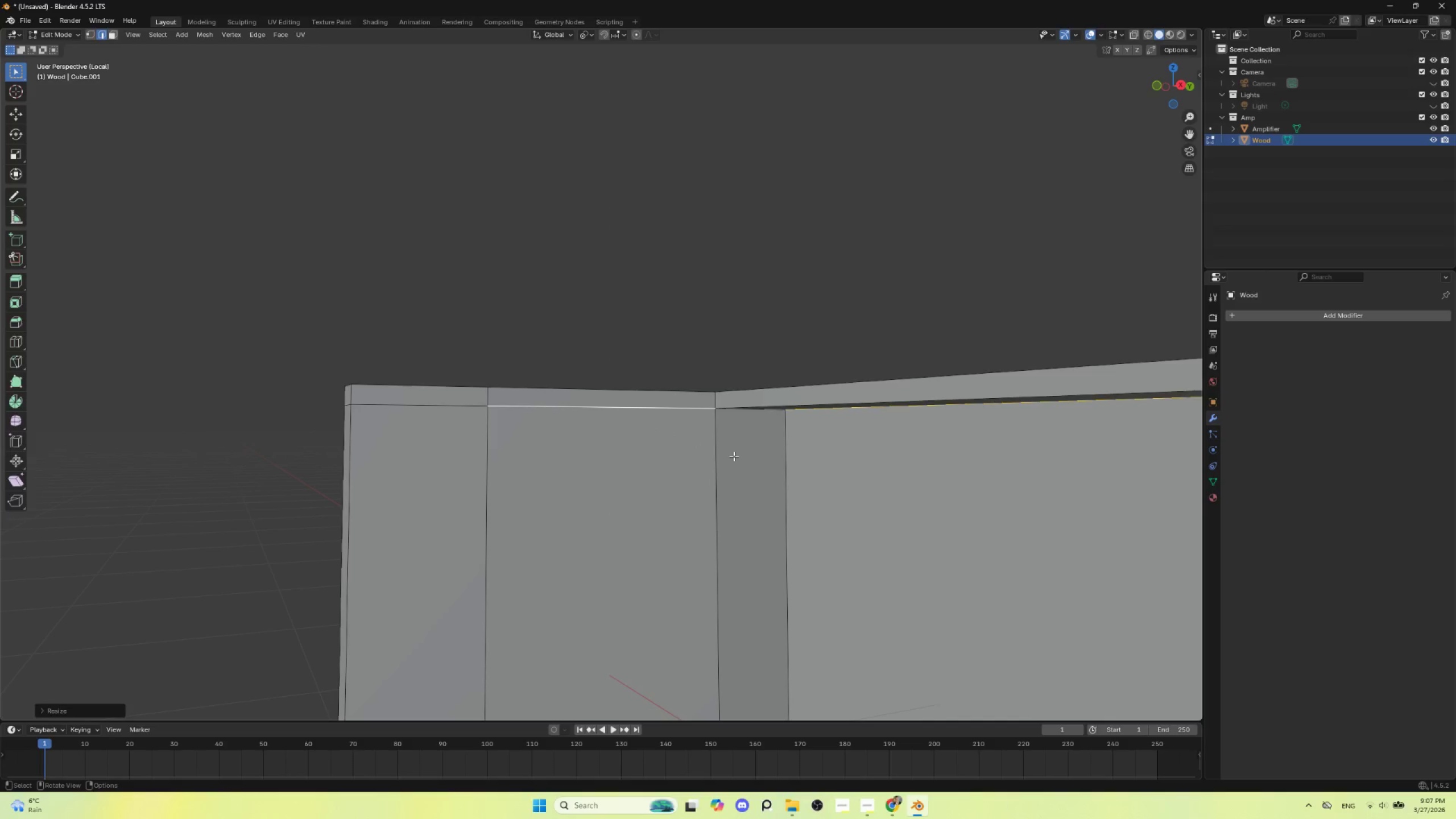 
key(Tab)
 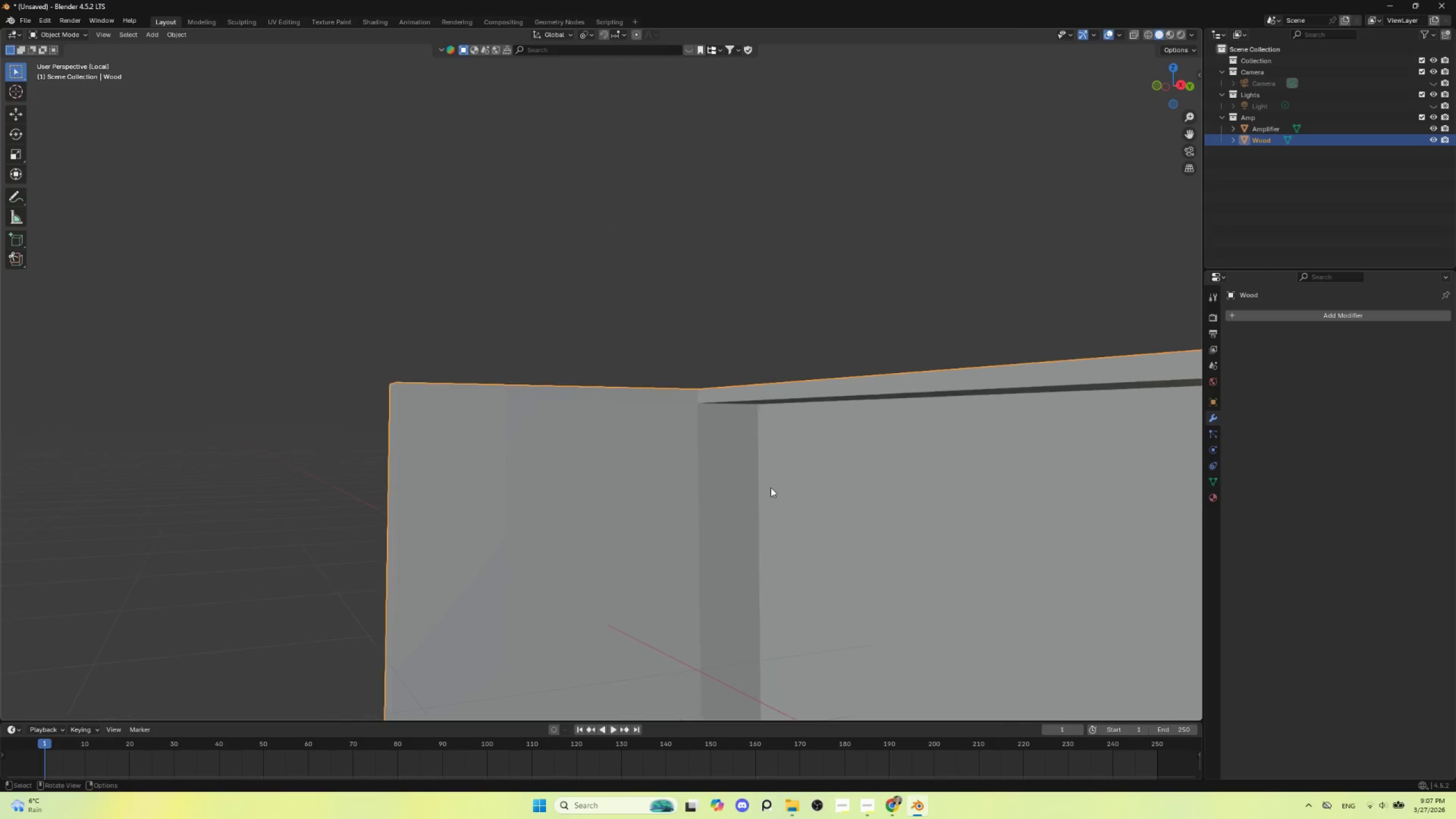 
scroll: coordinate [771, 489], scroll_direction: down, amount: 5.0
 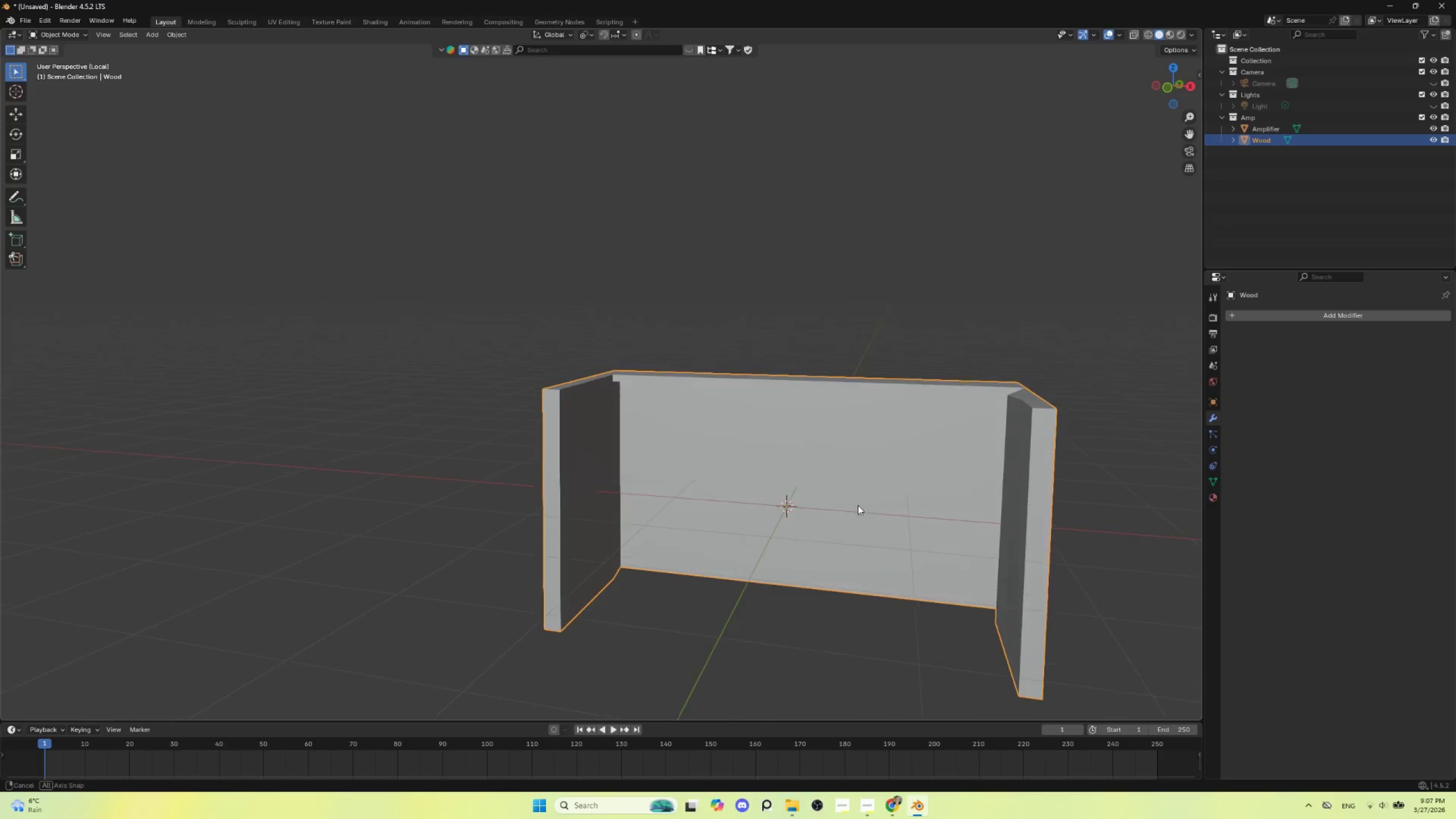 
scroll: coordinate [808, 541], scroll_direction: up, amount: 4.0
 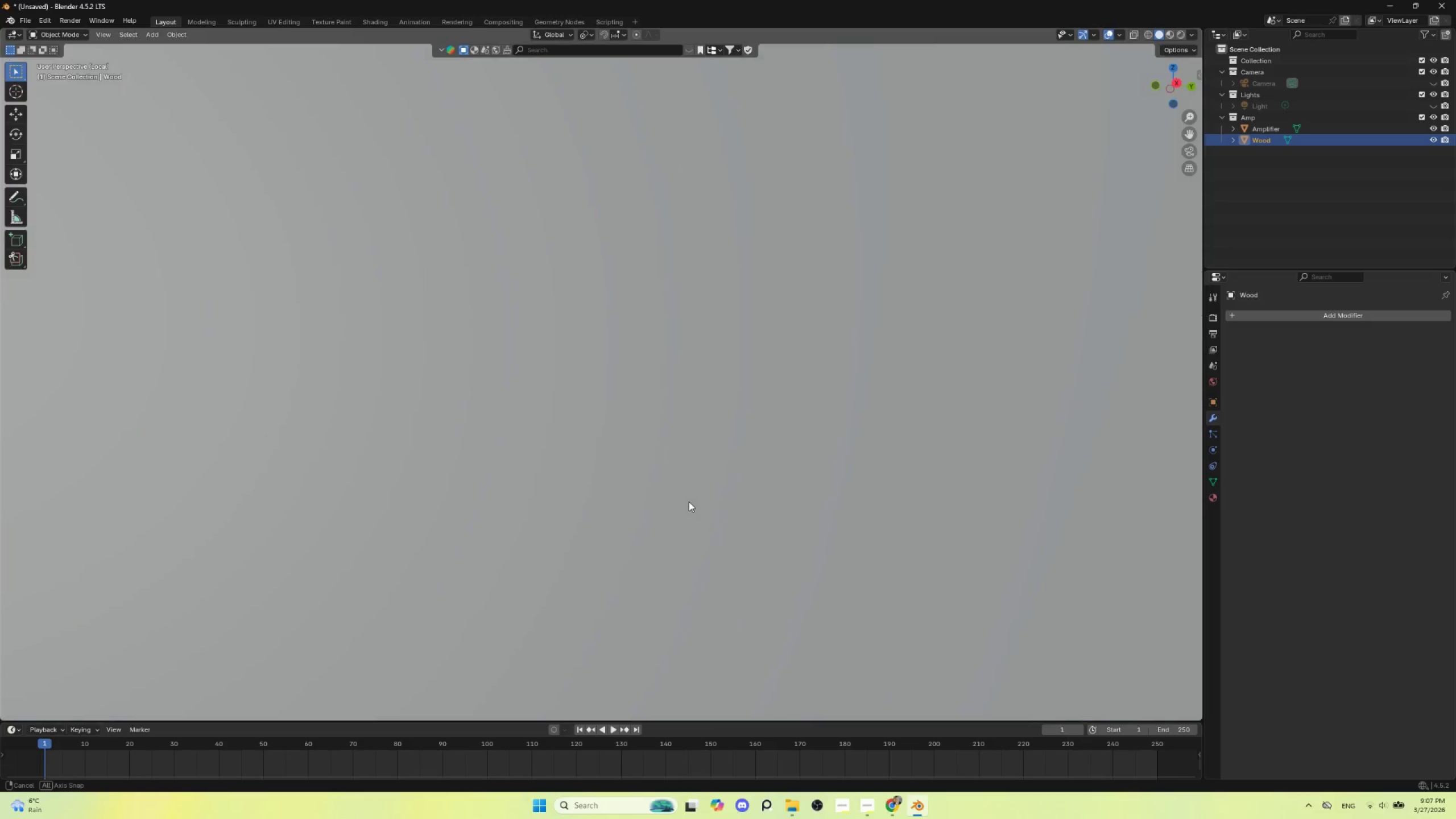 
hold_key(key=AltLeft, duration=0.41)
 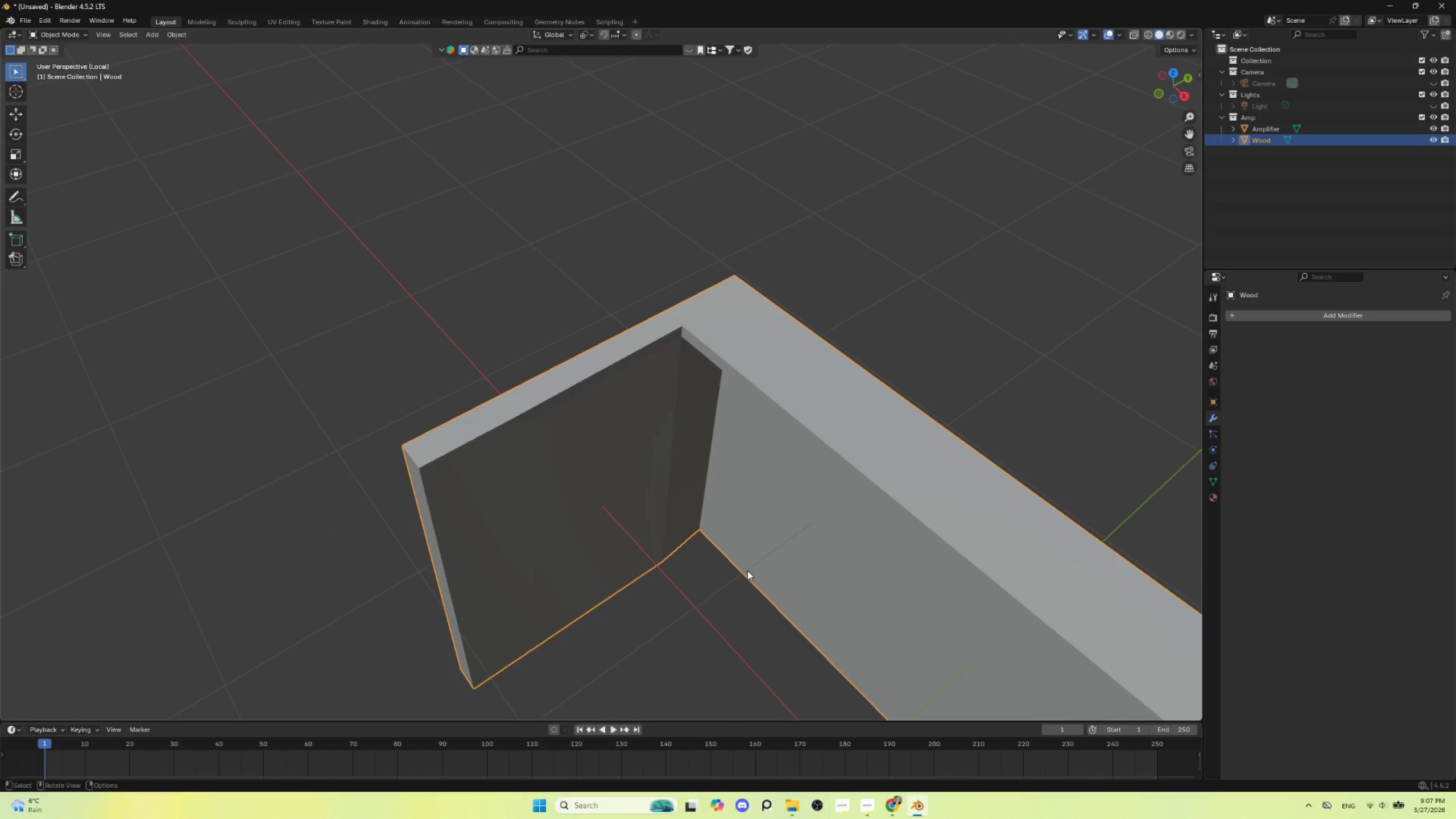 
key(Tab)
 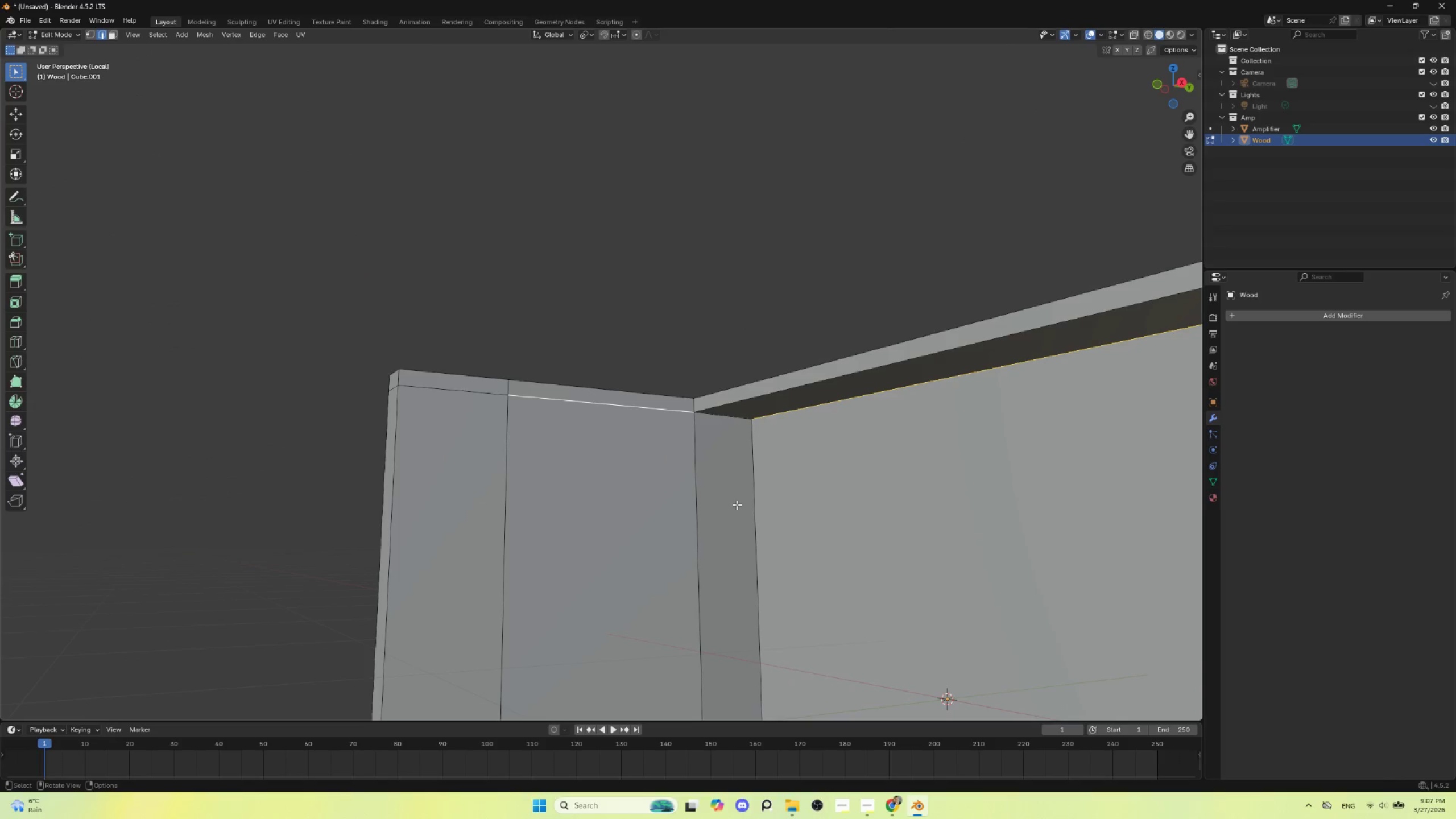 
left_click([754, 489])
 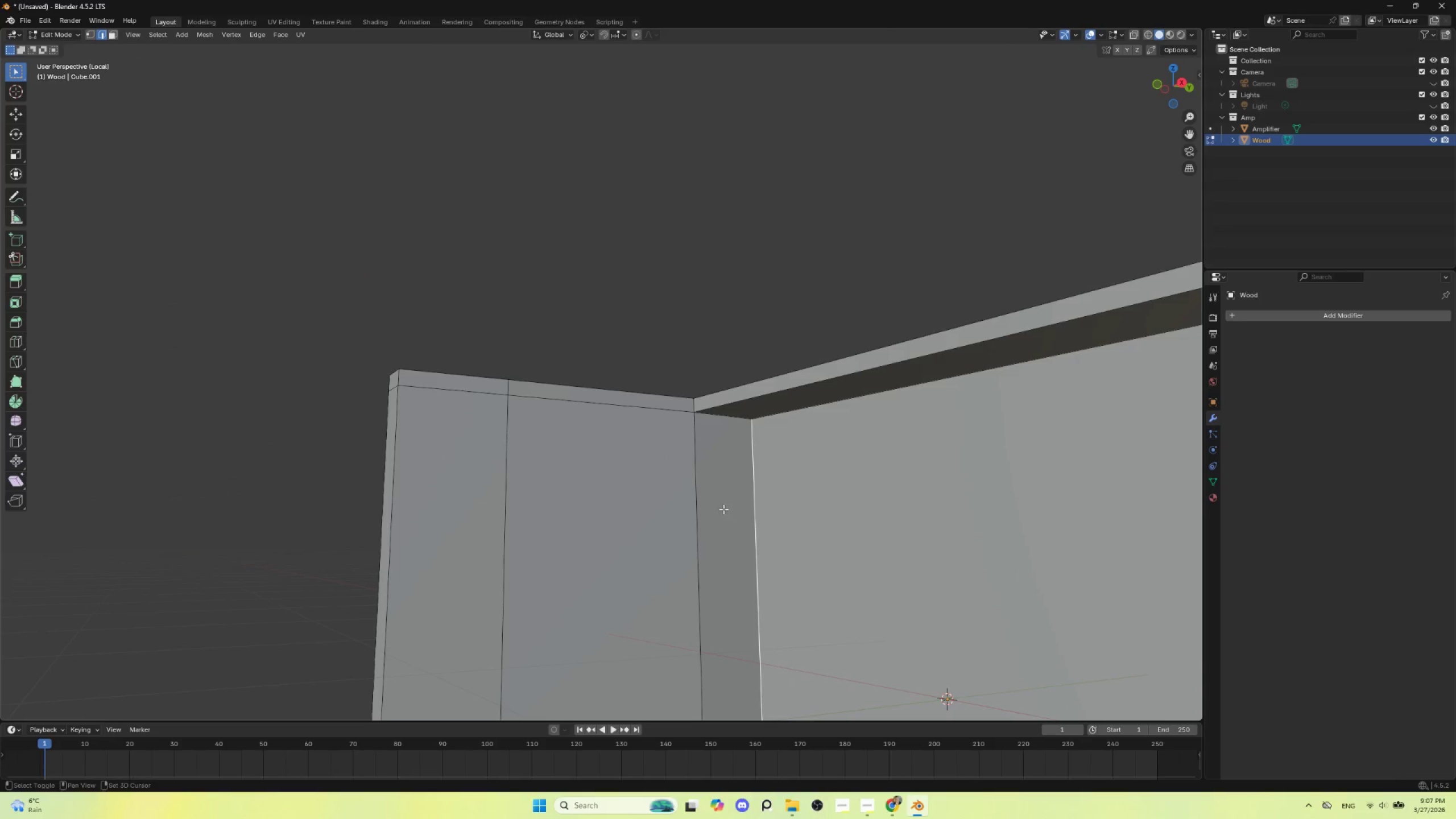 
hold_key(key=ShiftLeft, duration=0.98)
left_click([698, 485])
 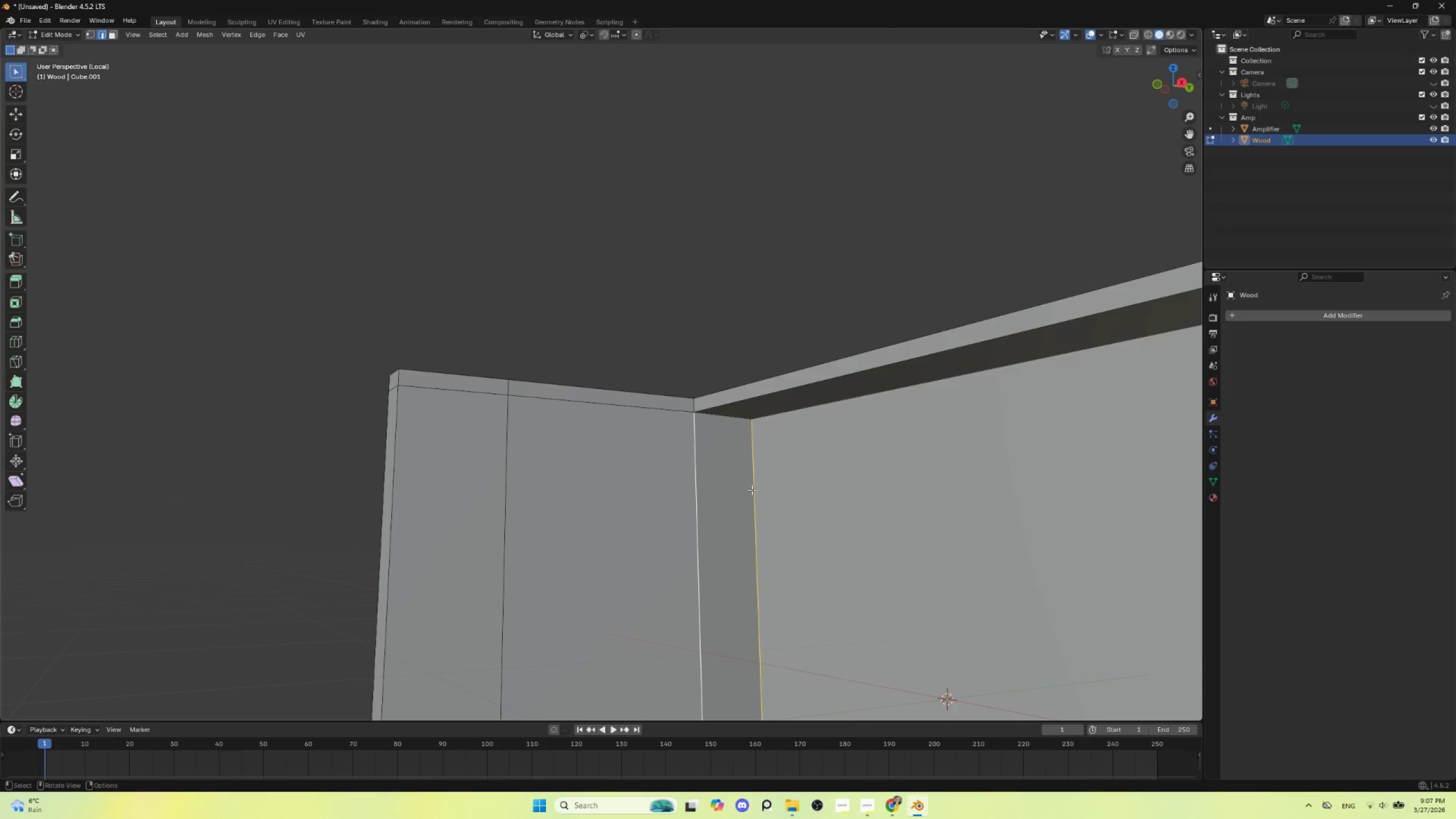 
type(sx0)
 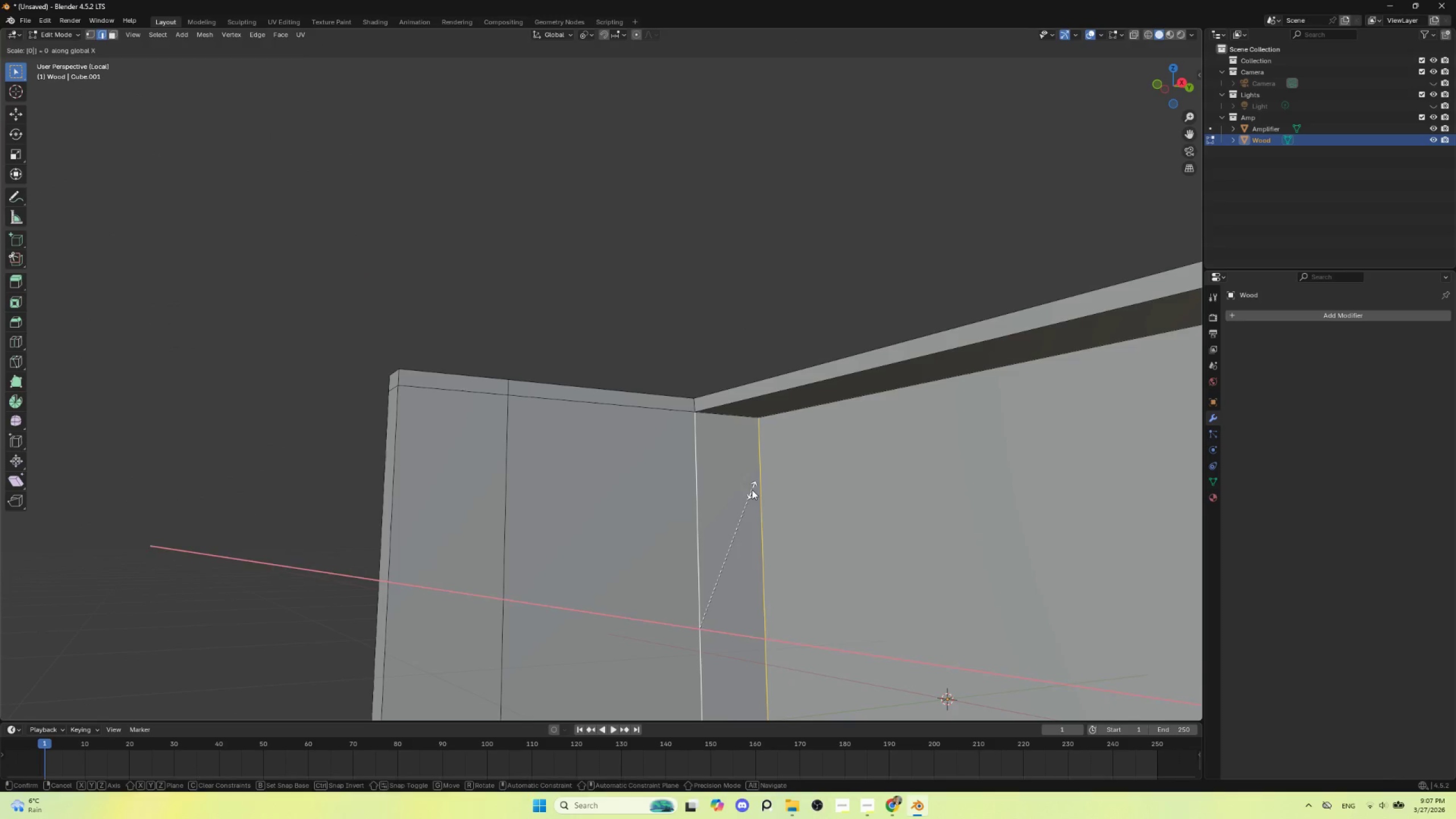 
left_click([752, 490])
 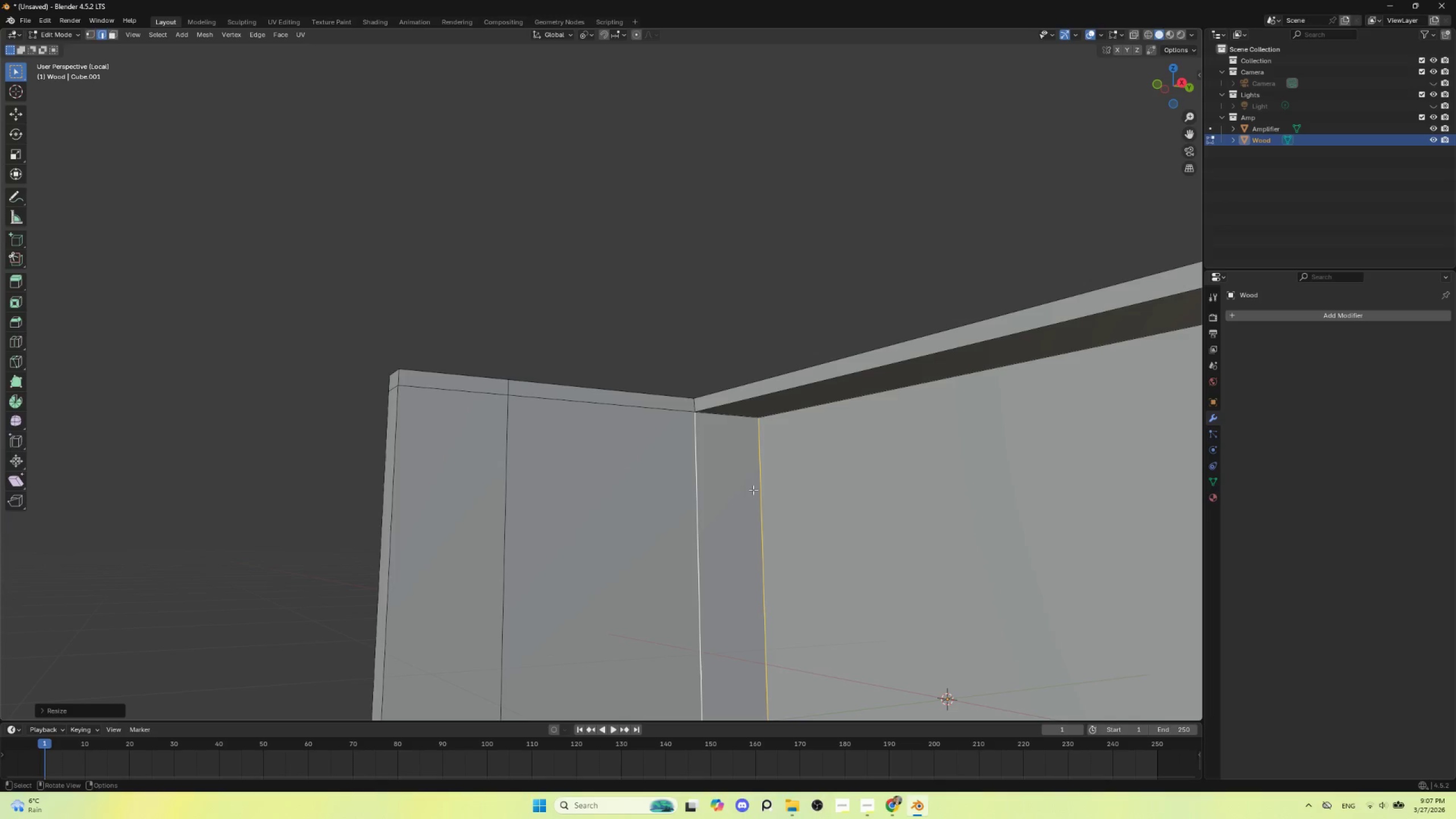 
key(Tab)
 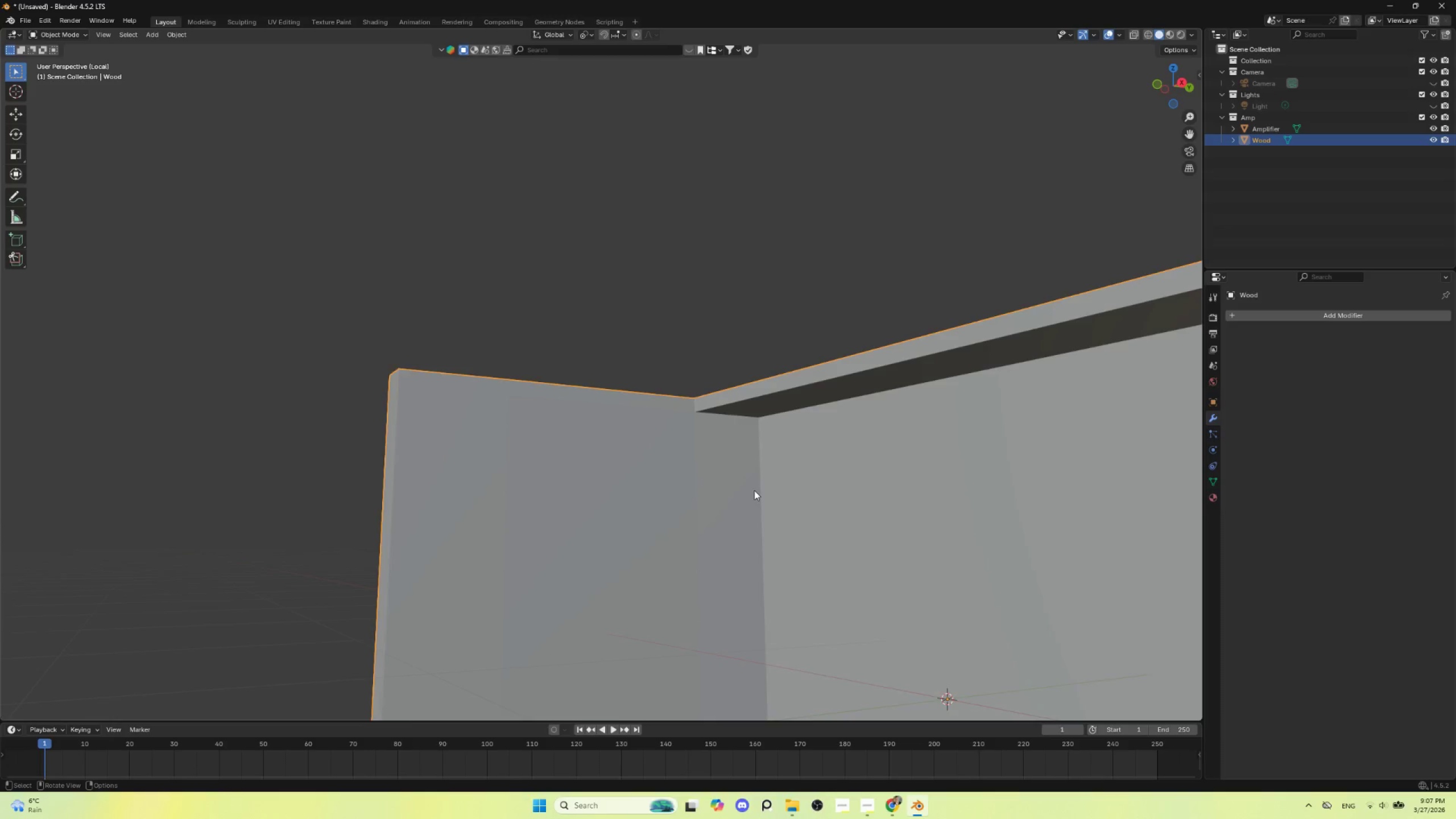 
scroll: coordinate [755, 501], scroll_direction: down, amount: 3.0
 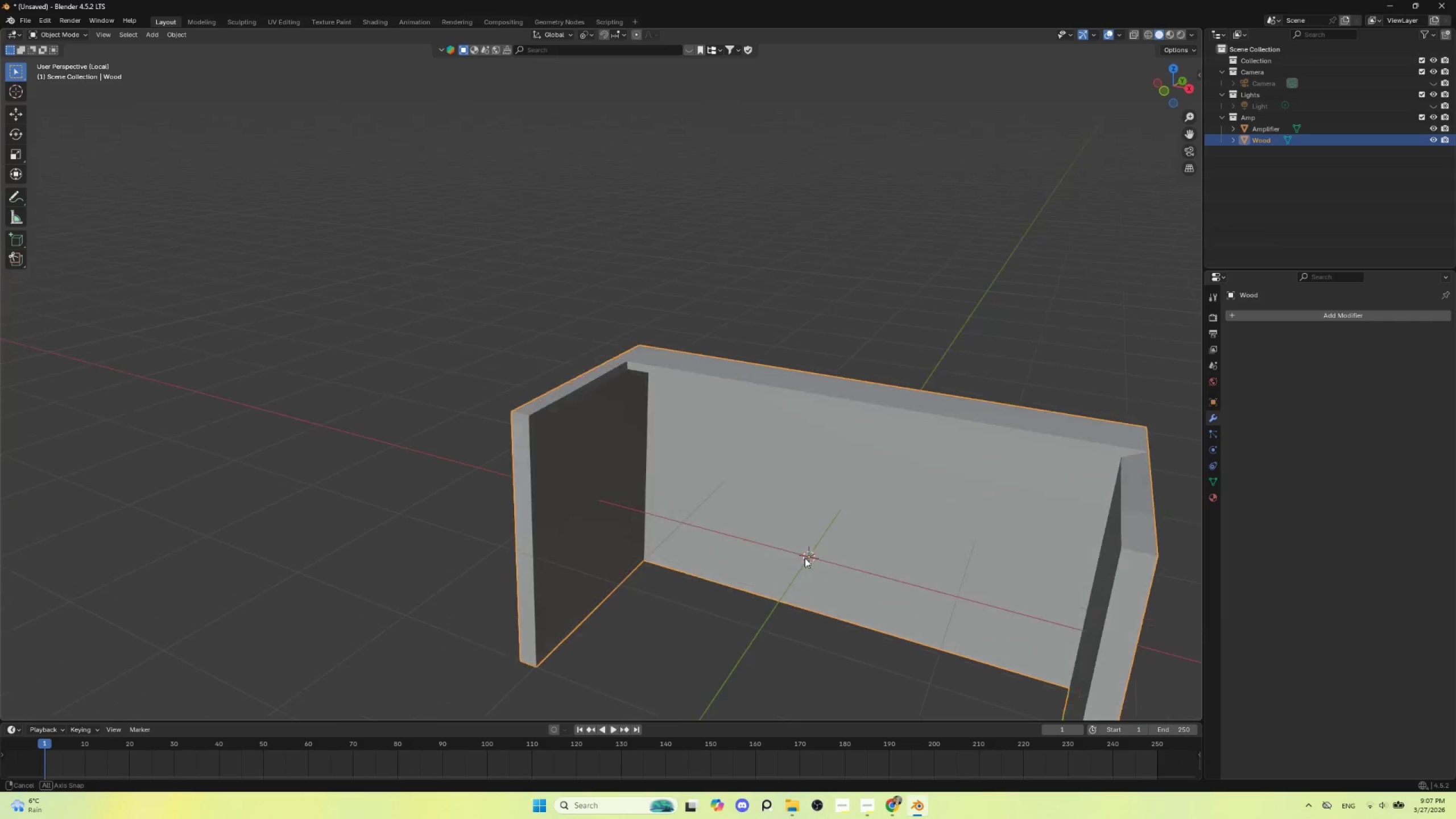 
key(Tab)
 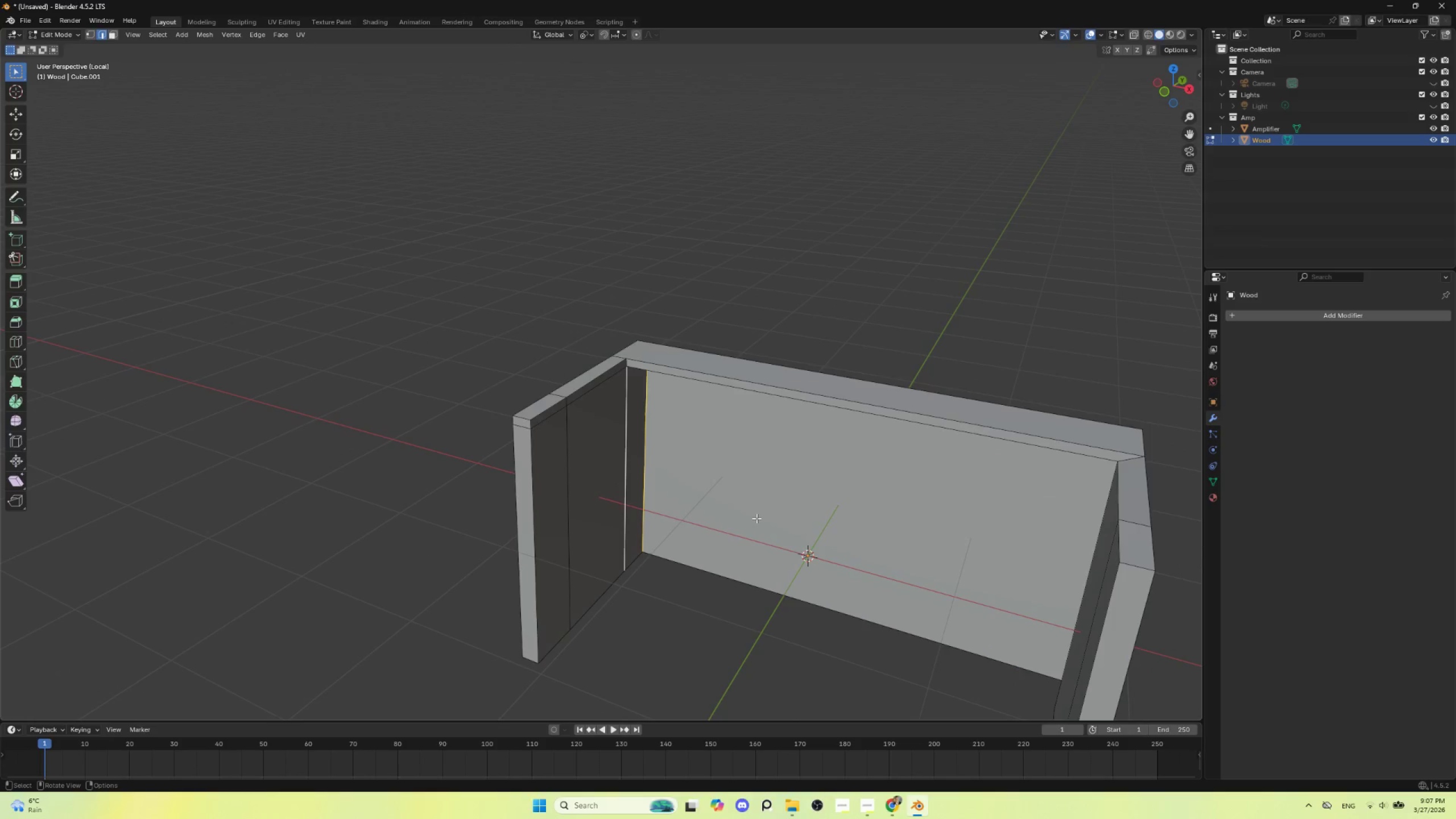 
key(Tab)
 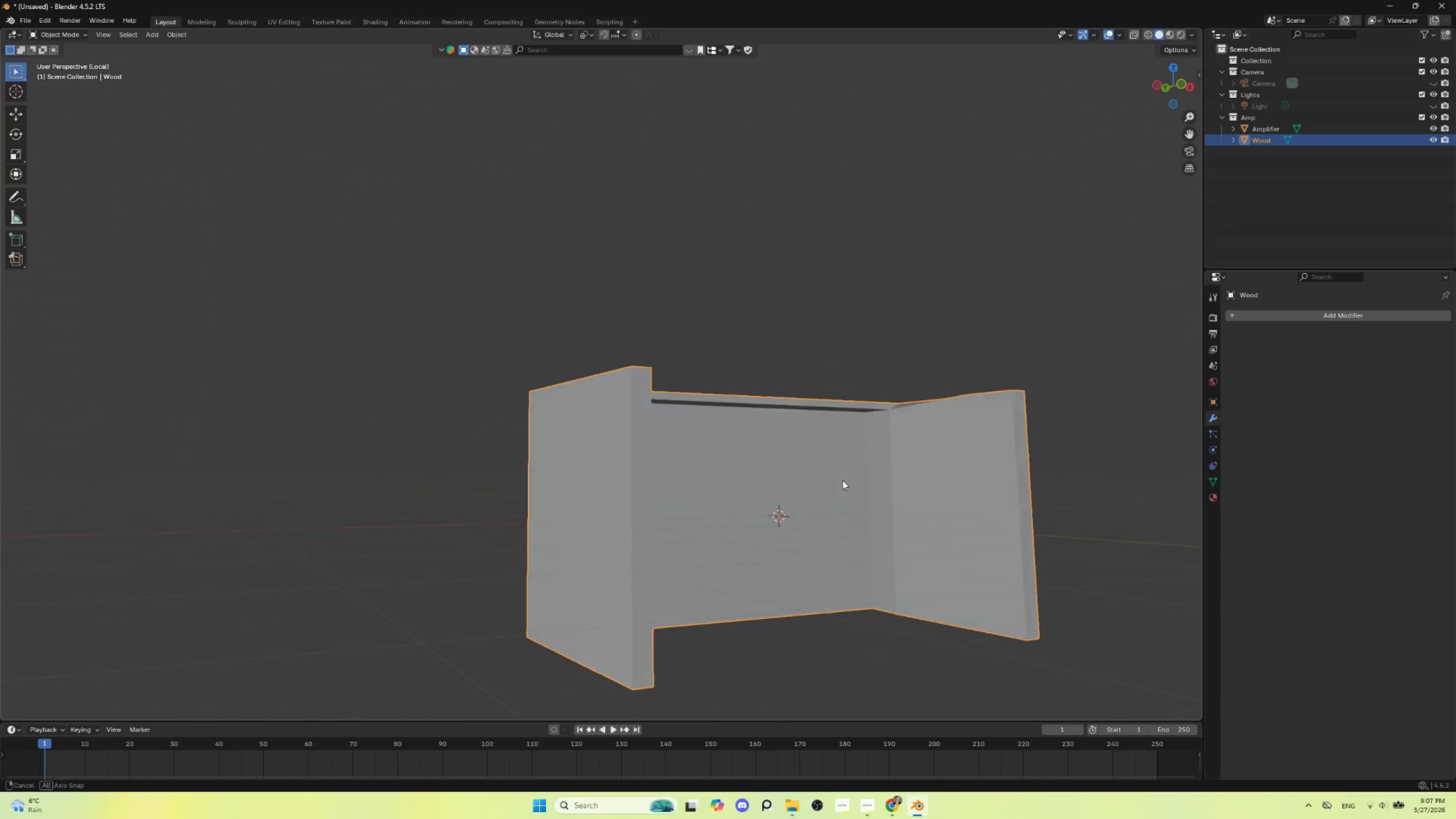 
key(Tab)
 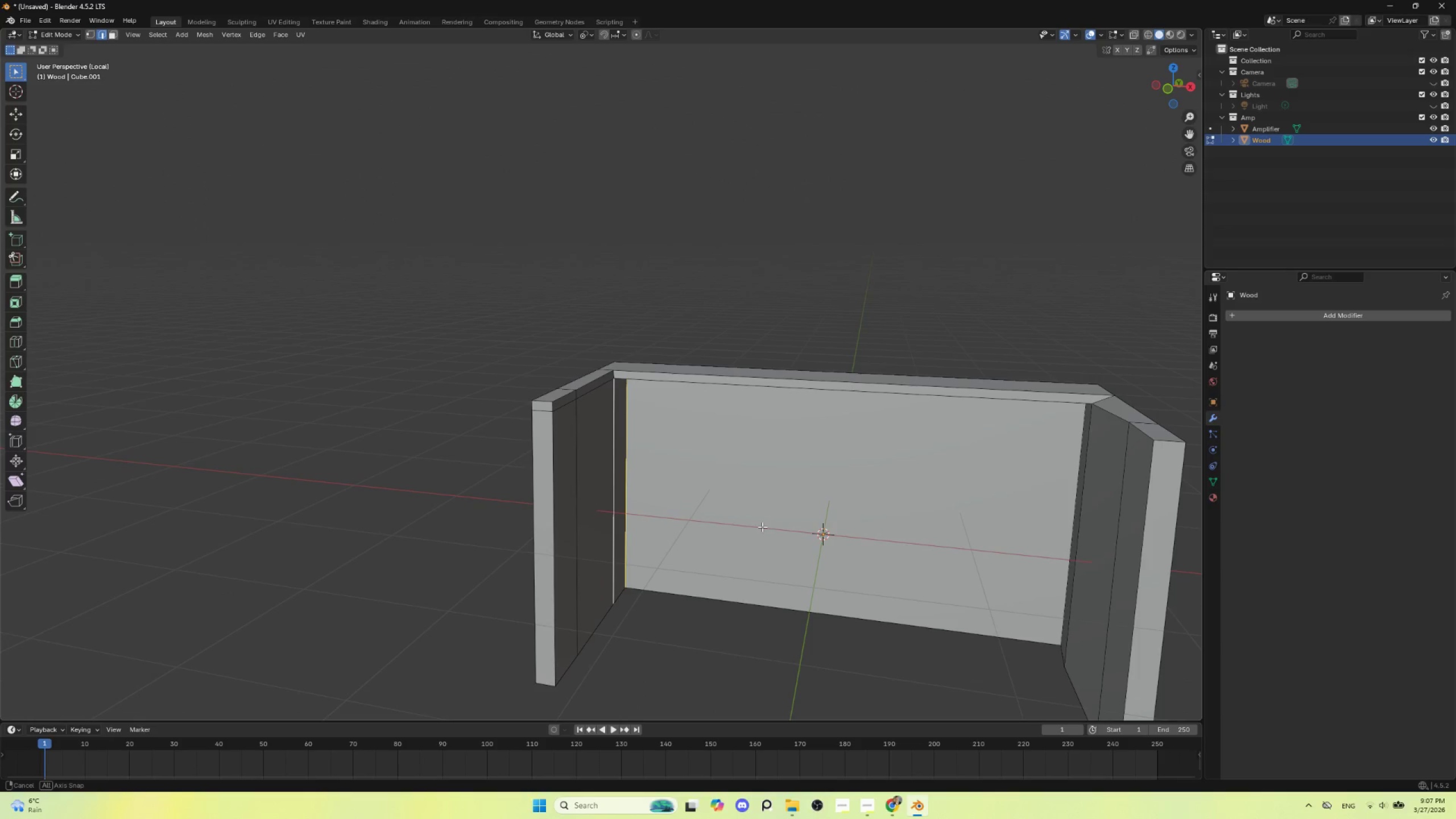 
key(Tab)
 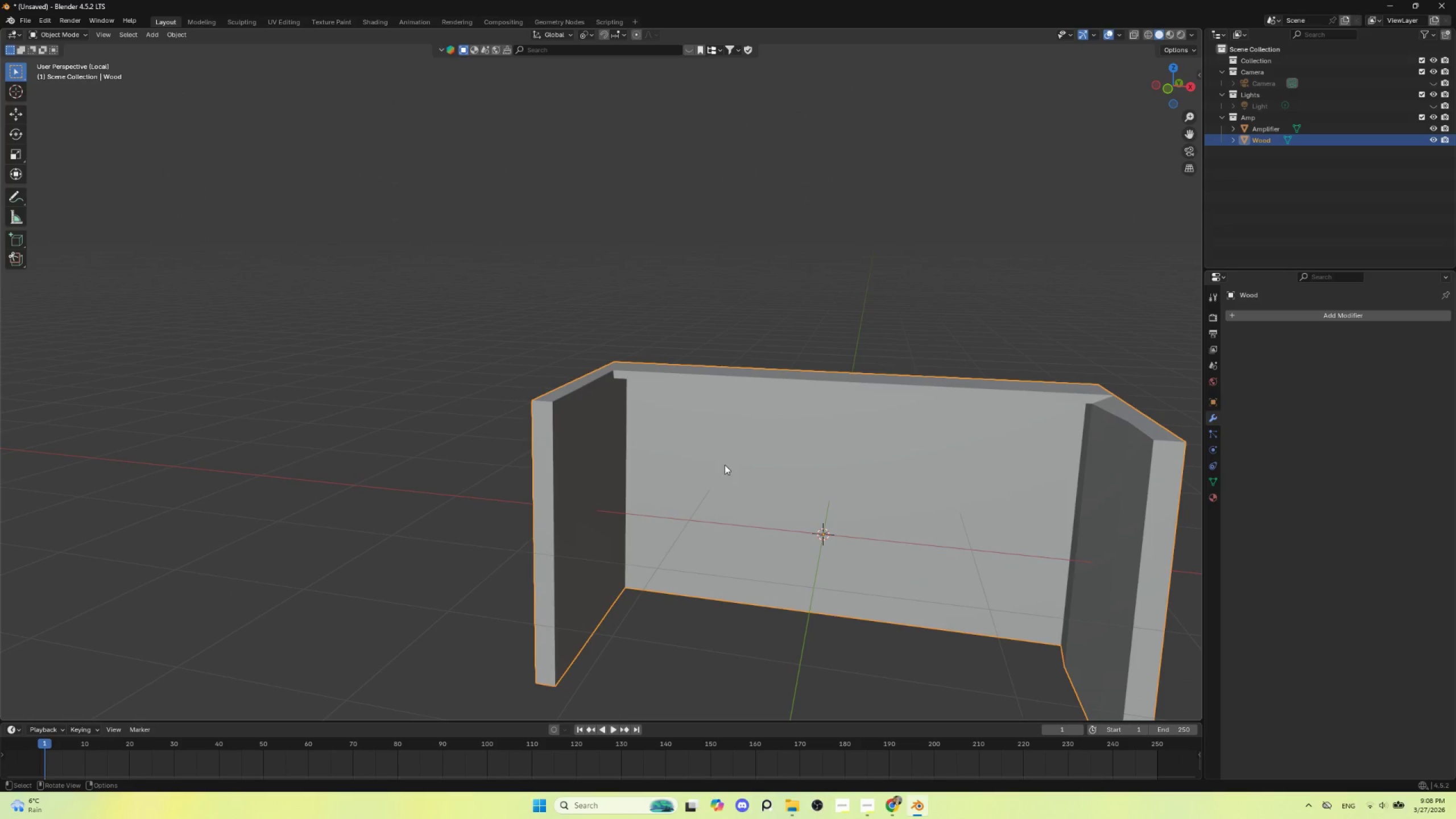 
key(Tab)
 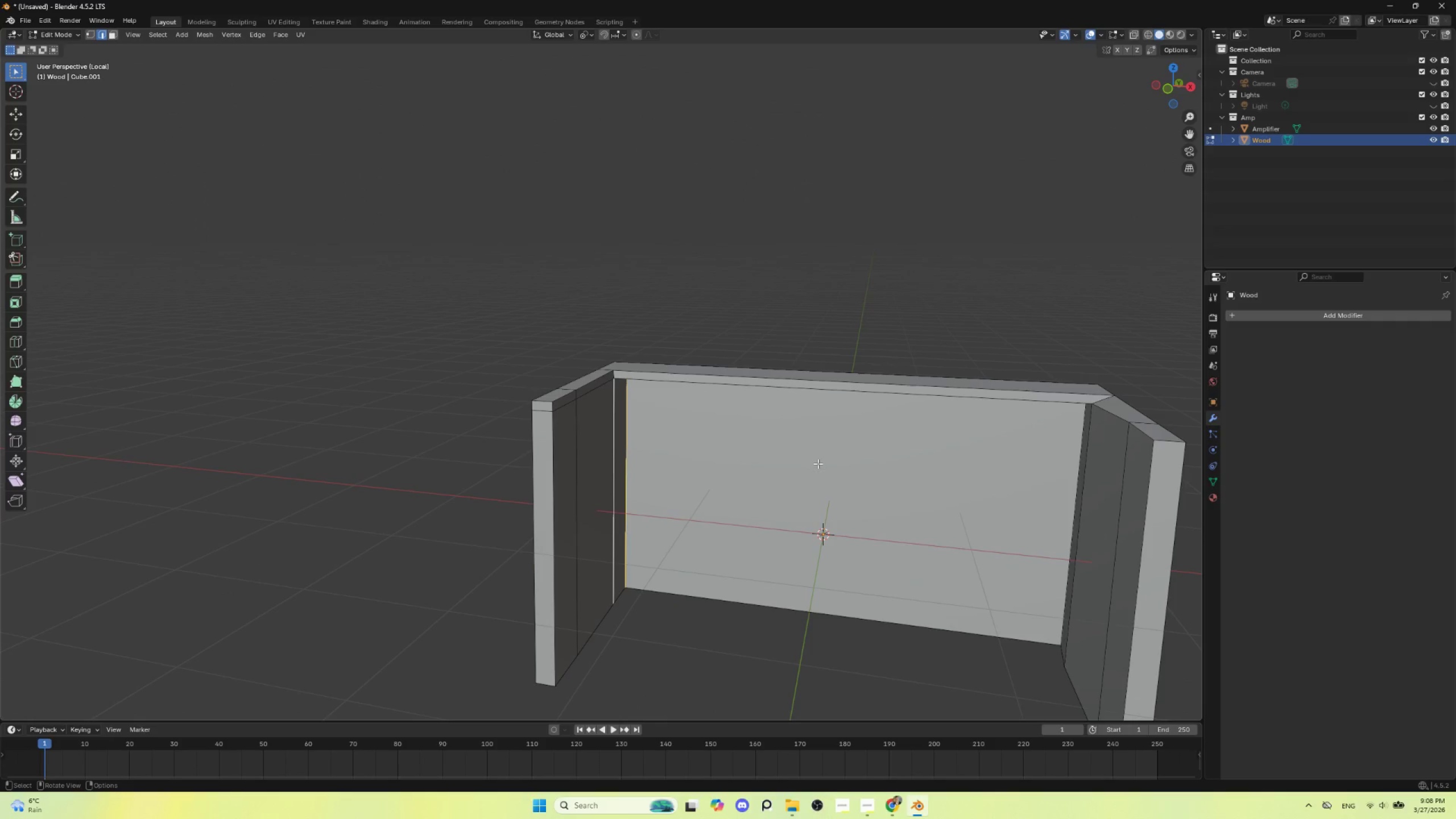 
key(A)
 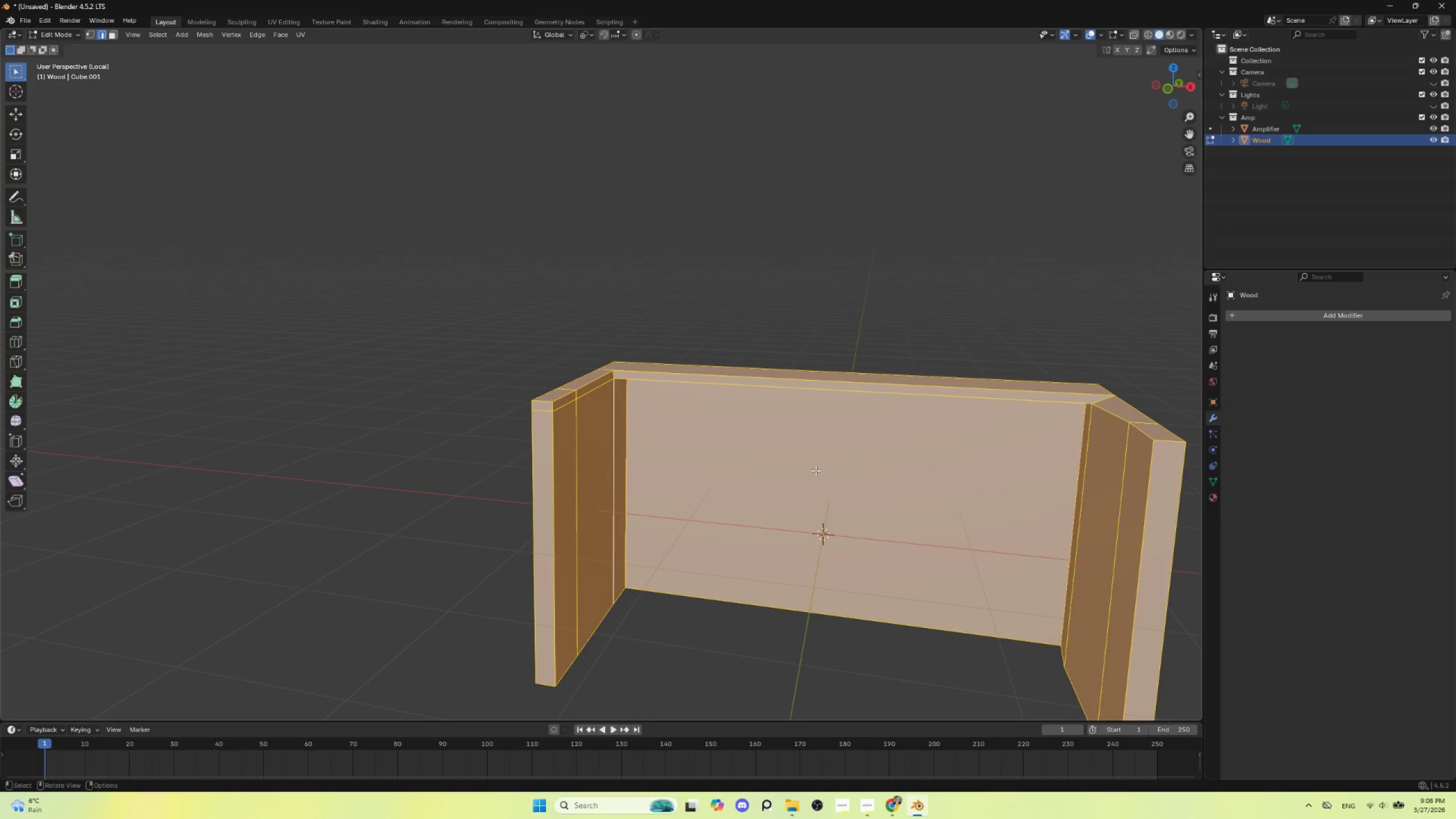 
key(F3)
 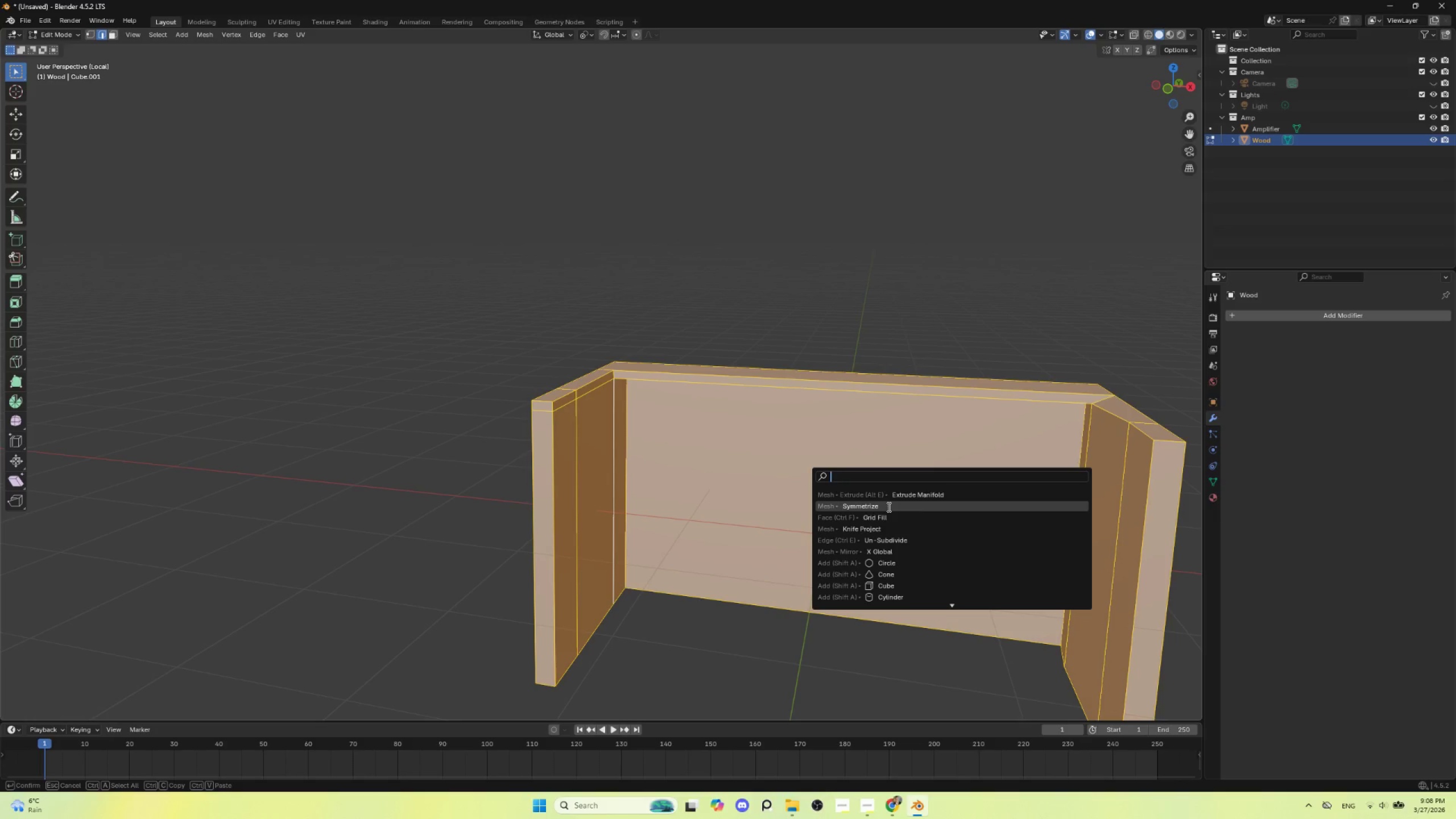 
left_click([888, 507])
 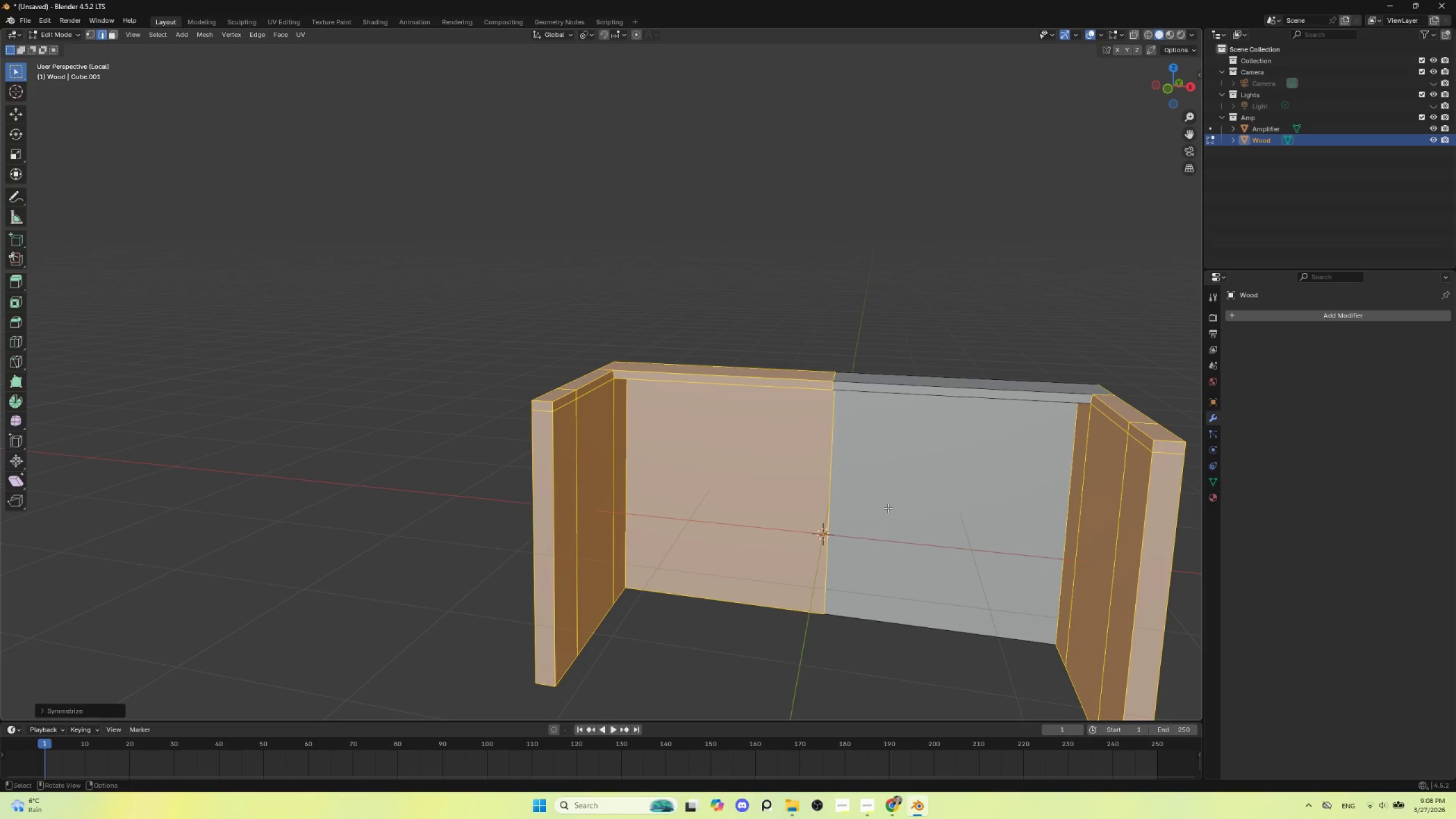 
key(Tab)
 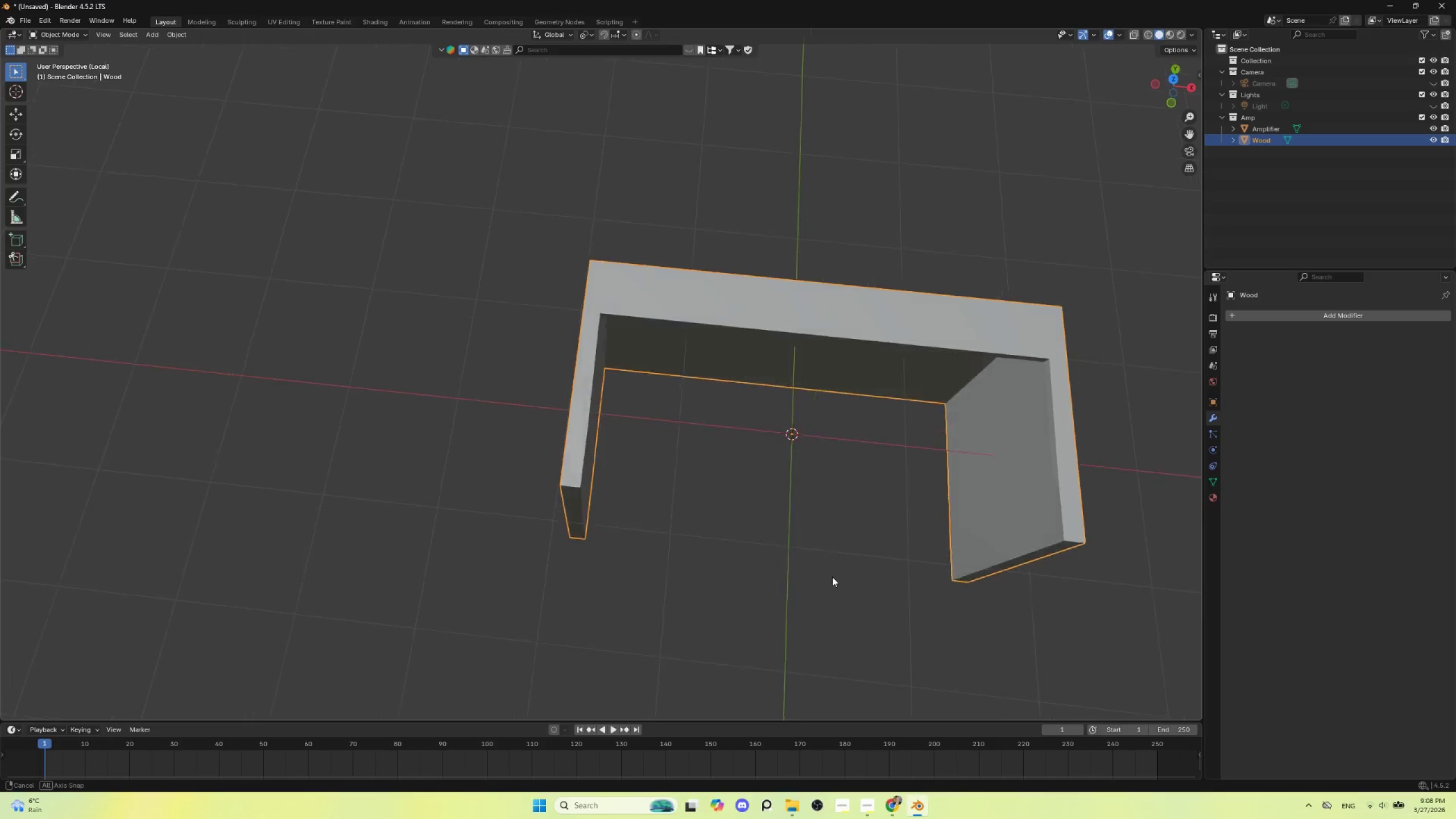 
key(Tab)
 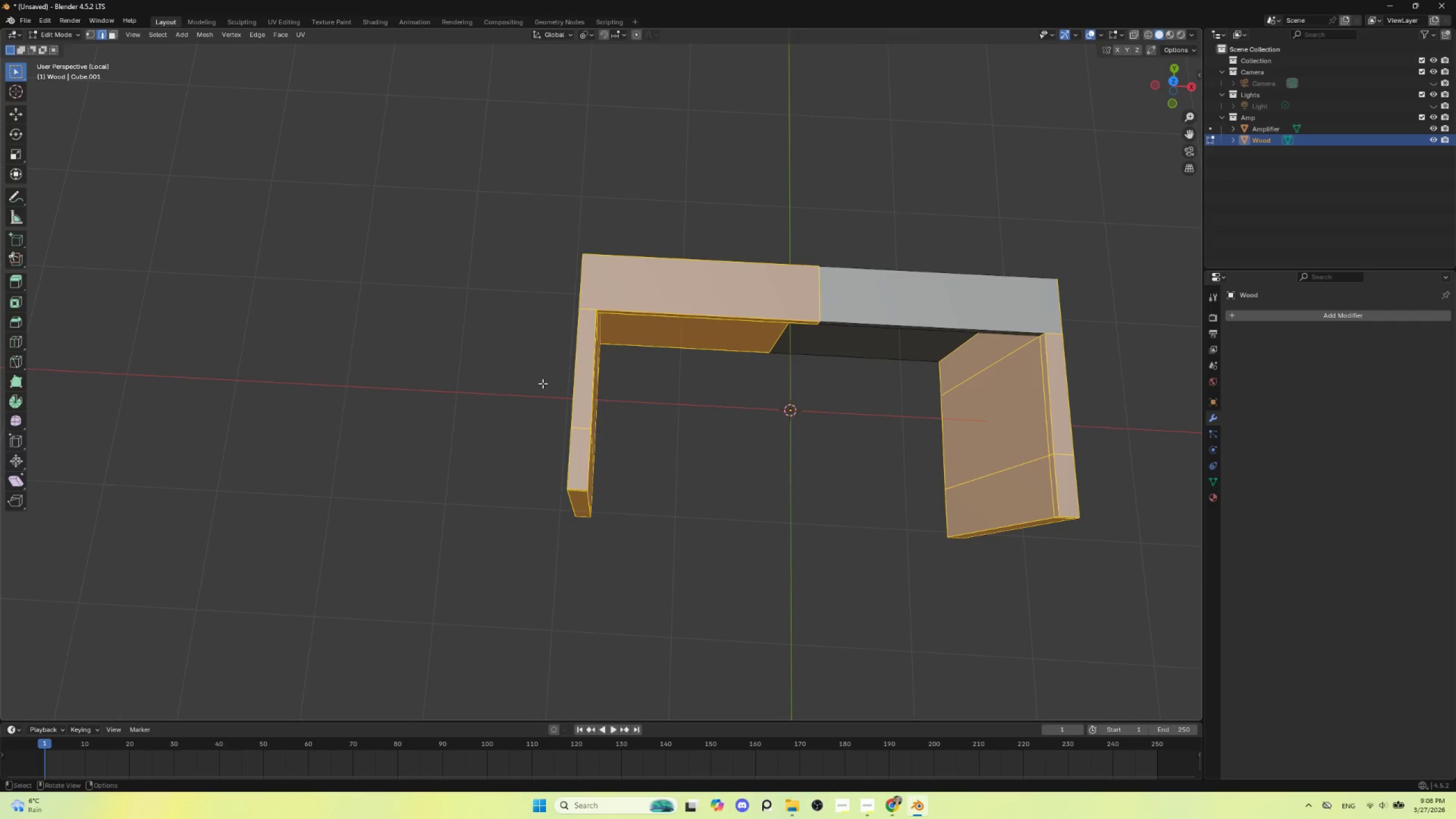 
hold_key(key=ShiftLeft, duration=0.52)
 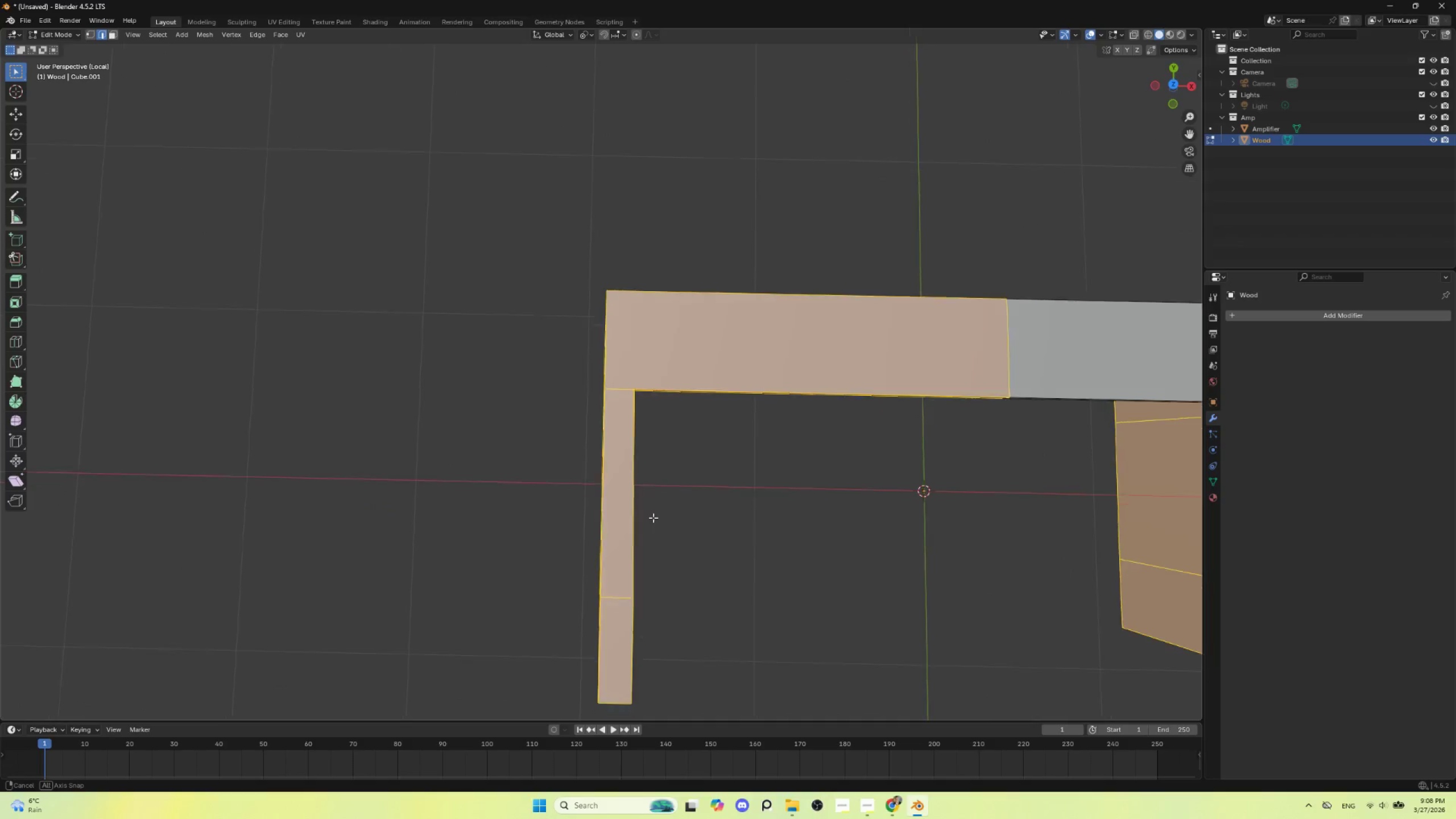 
scroll: coordinate [543, 384], scroll_direction: up, amount: 3.0
 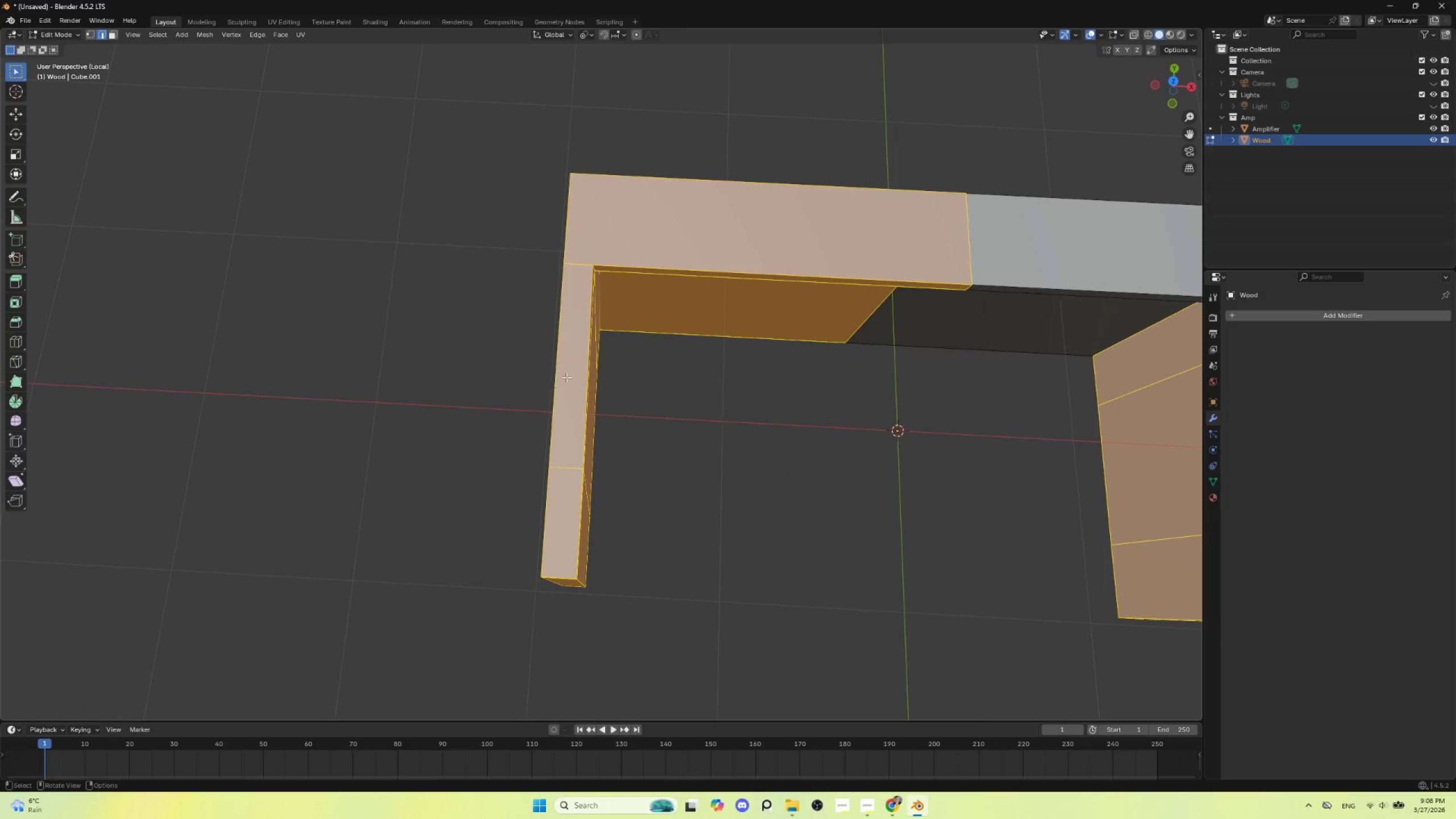 
hold_key(key=AltLeft, duration=0.44)
 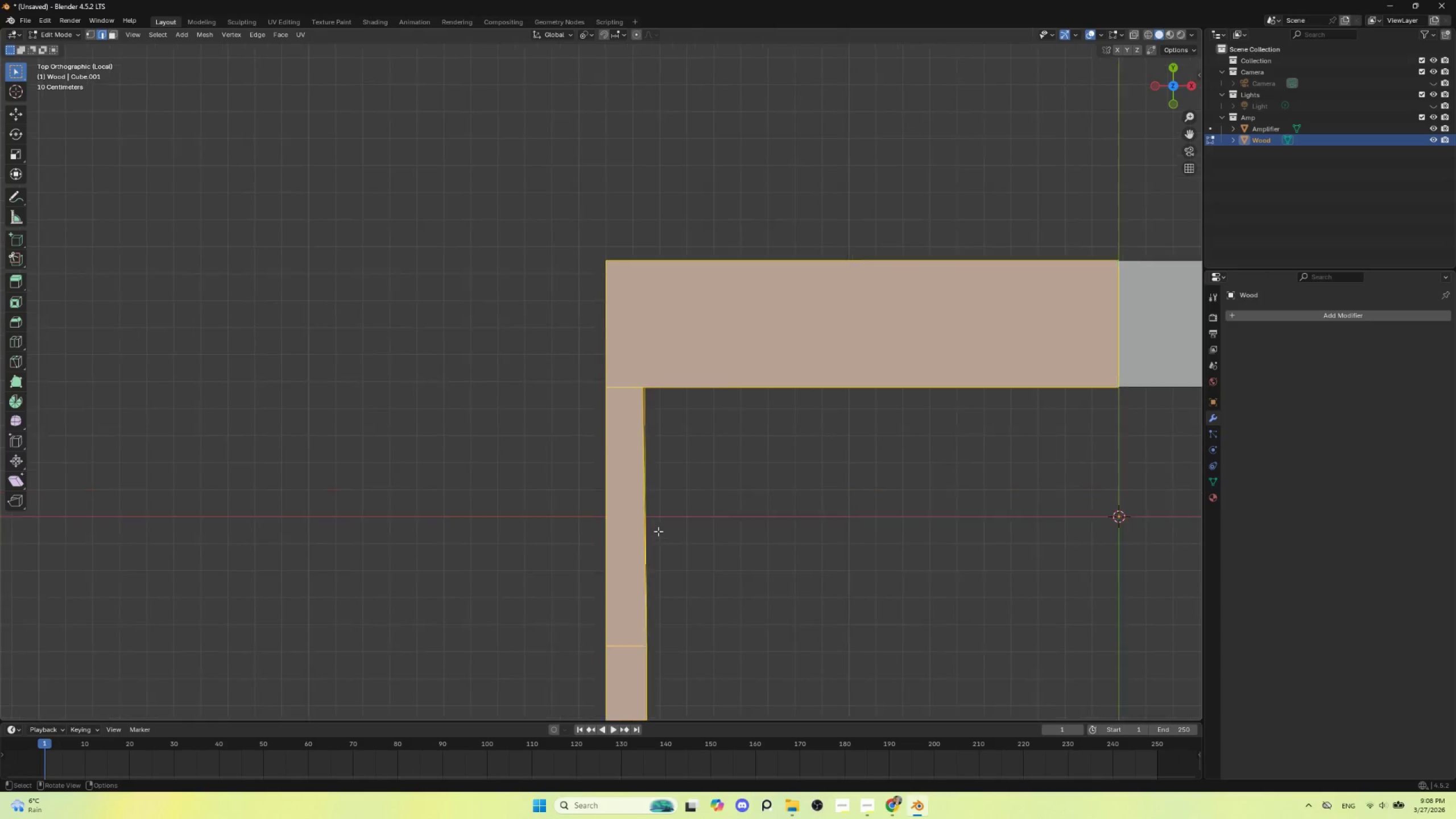 
hold_key(key=ShiftLeft, duration=0.53)
 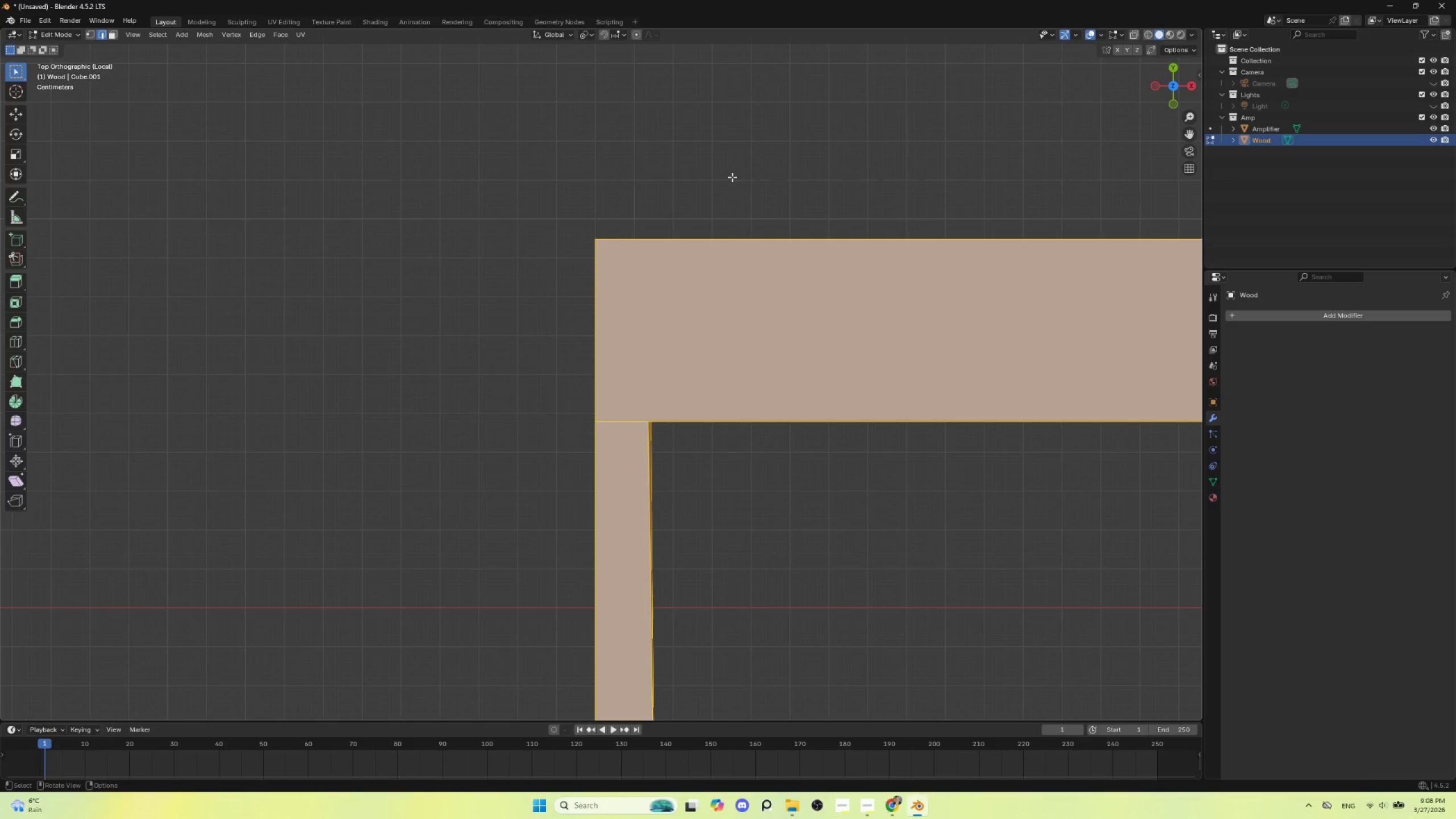 
scroll: coordinate [658, 531], scroll_direction: up, amount: 3.0
 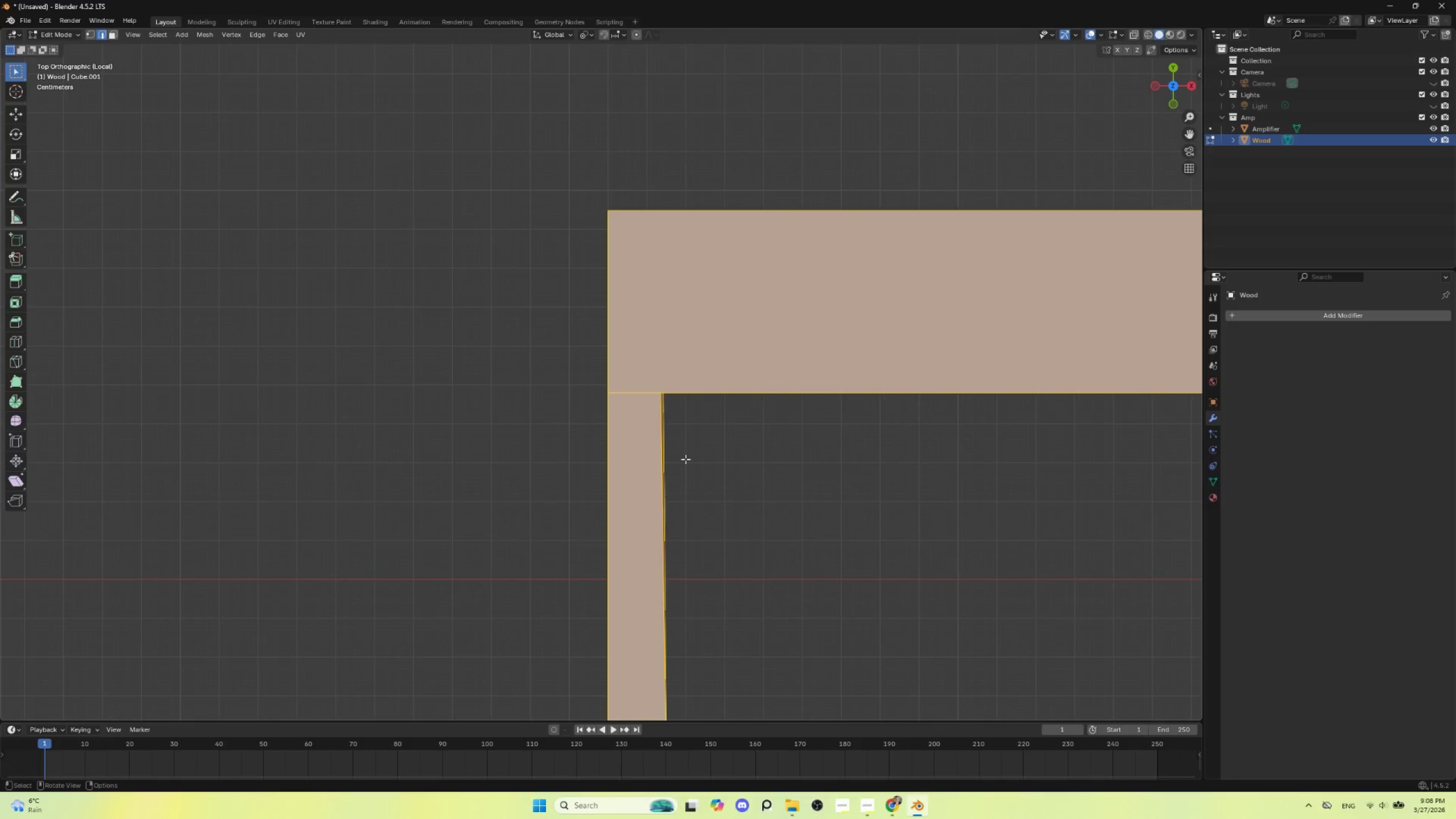 
left_click([733, 173])
 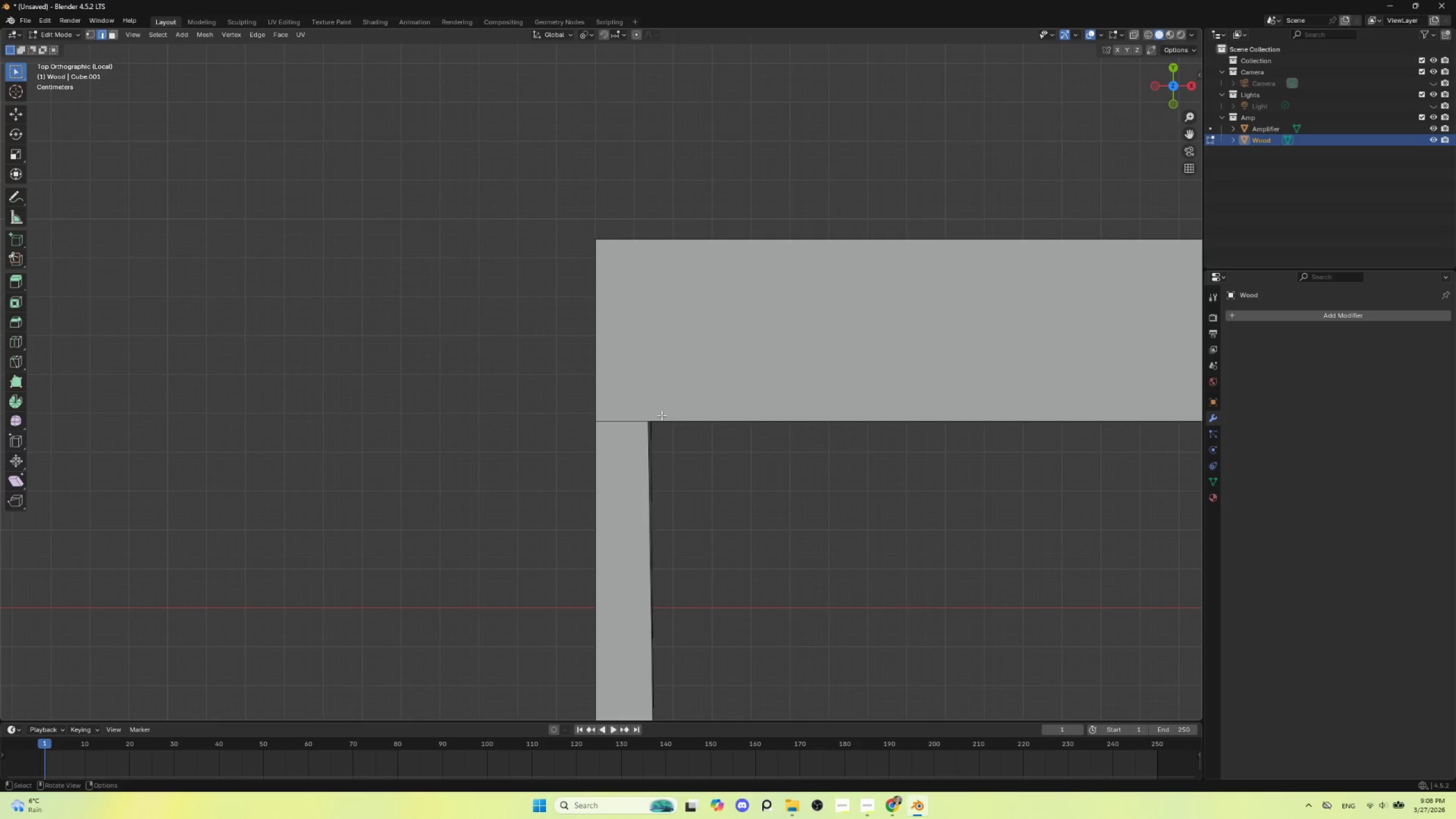 
key(K)
 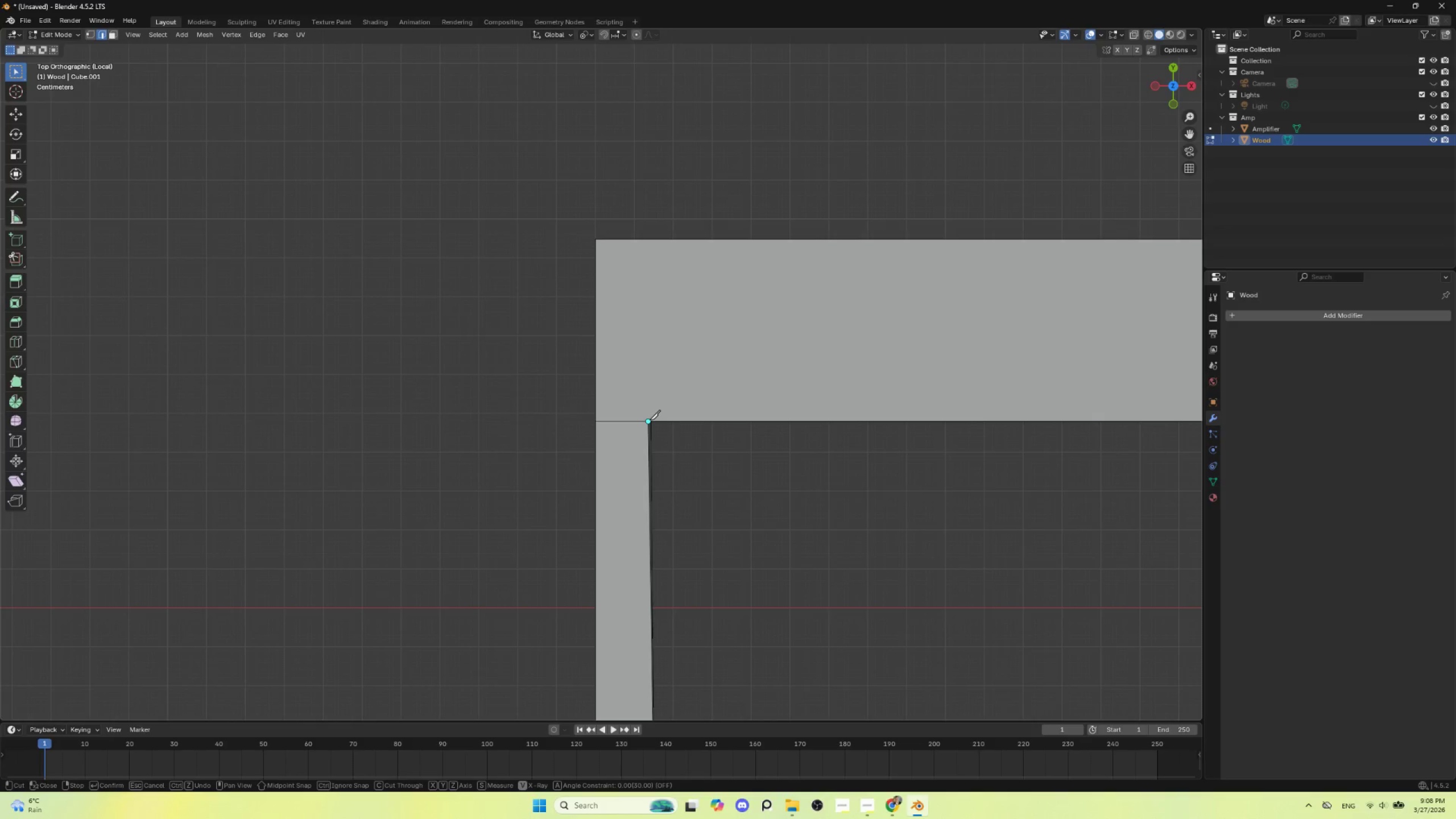 
left_click([650, 420])
 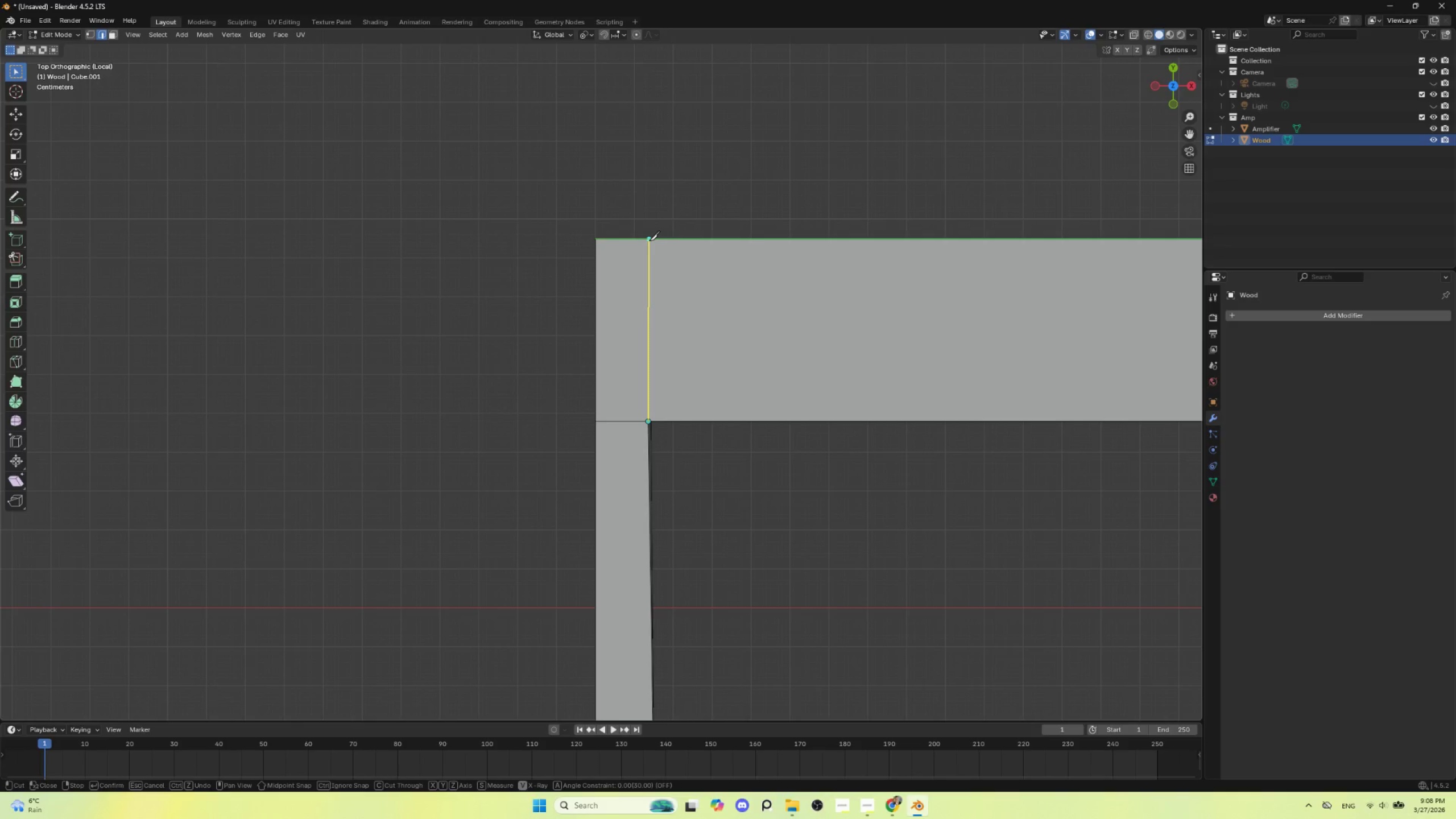 
left_click([649, 241])
 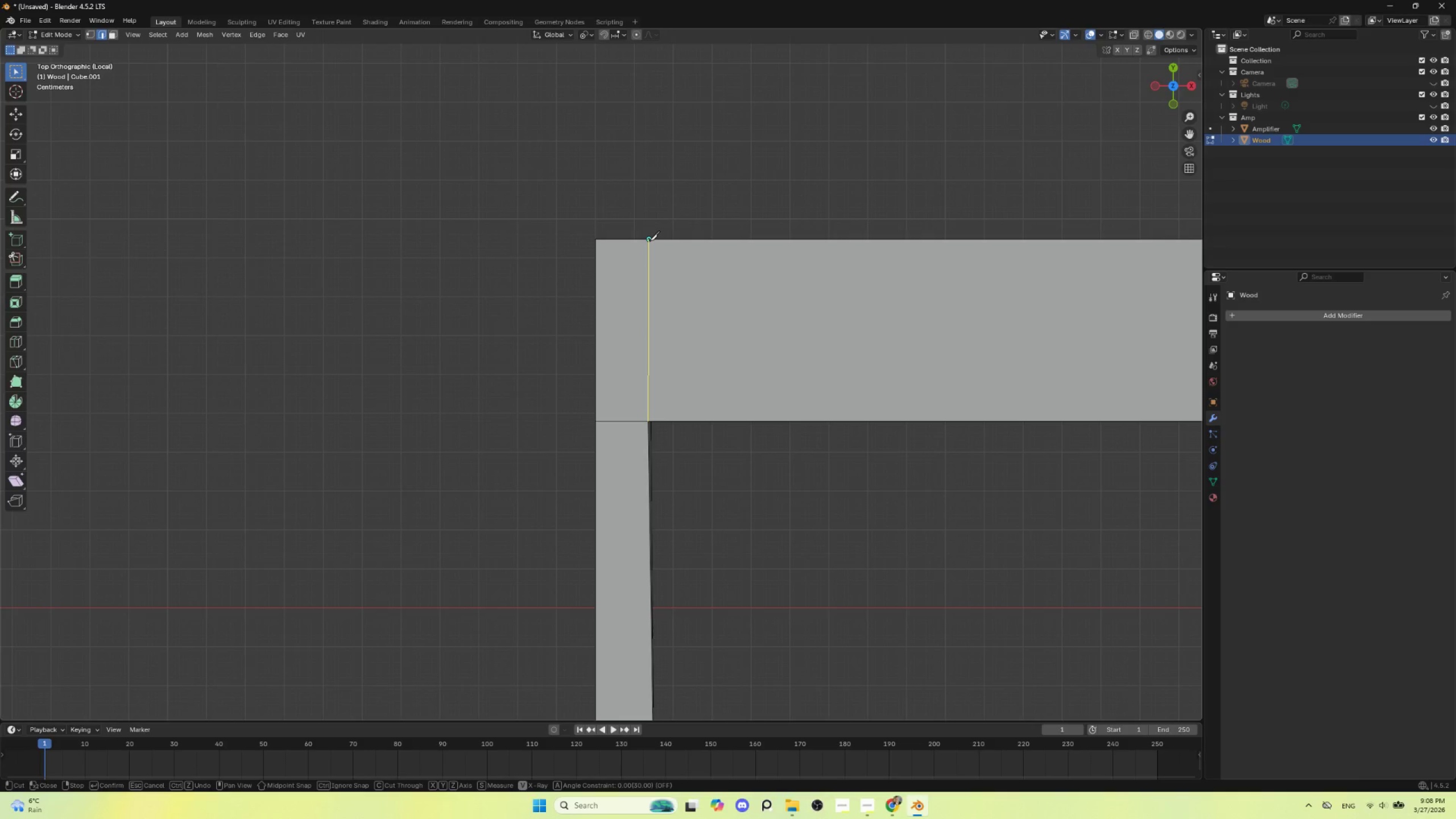 
key(Enter)
 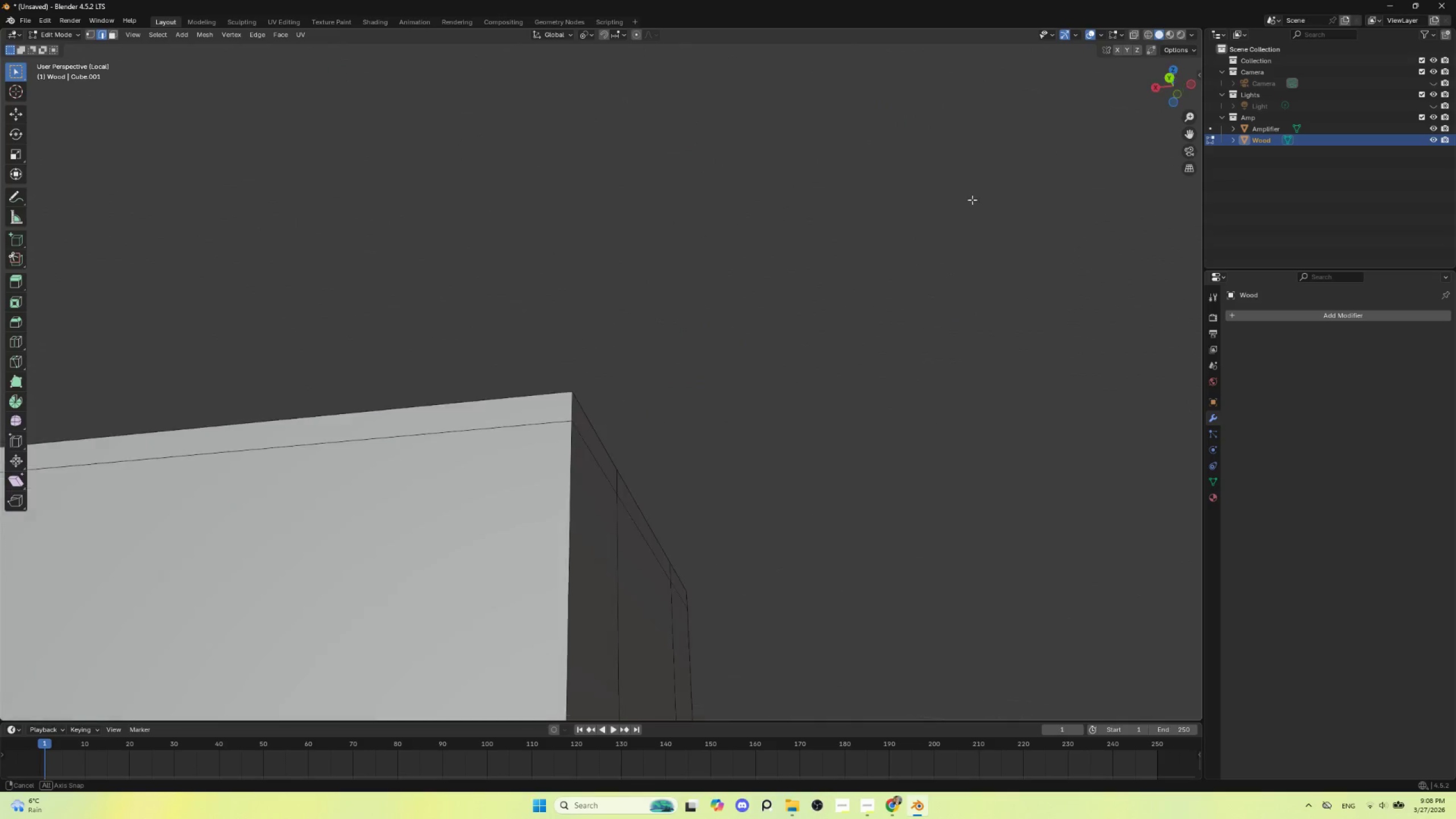 
scroll: coordinate [779, 406], scroll_direction: down, amount: 5.0
 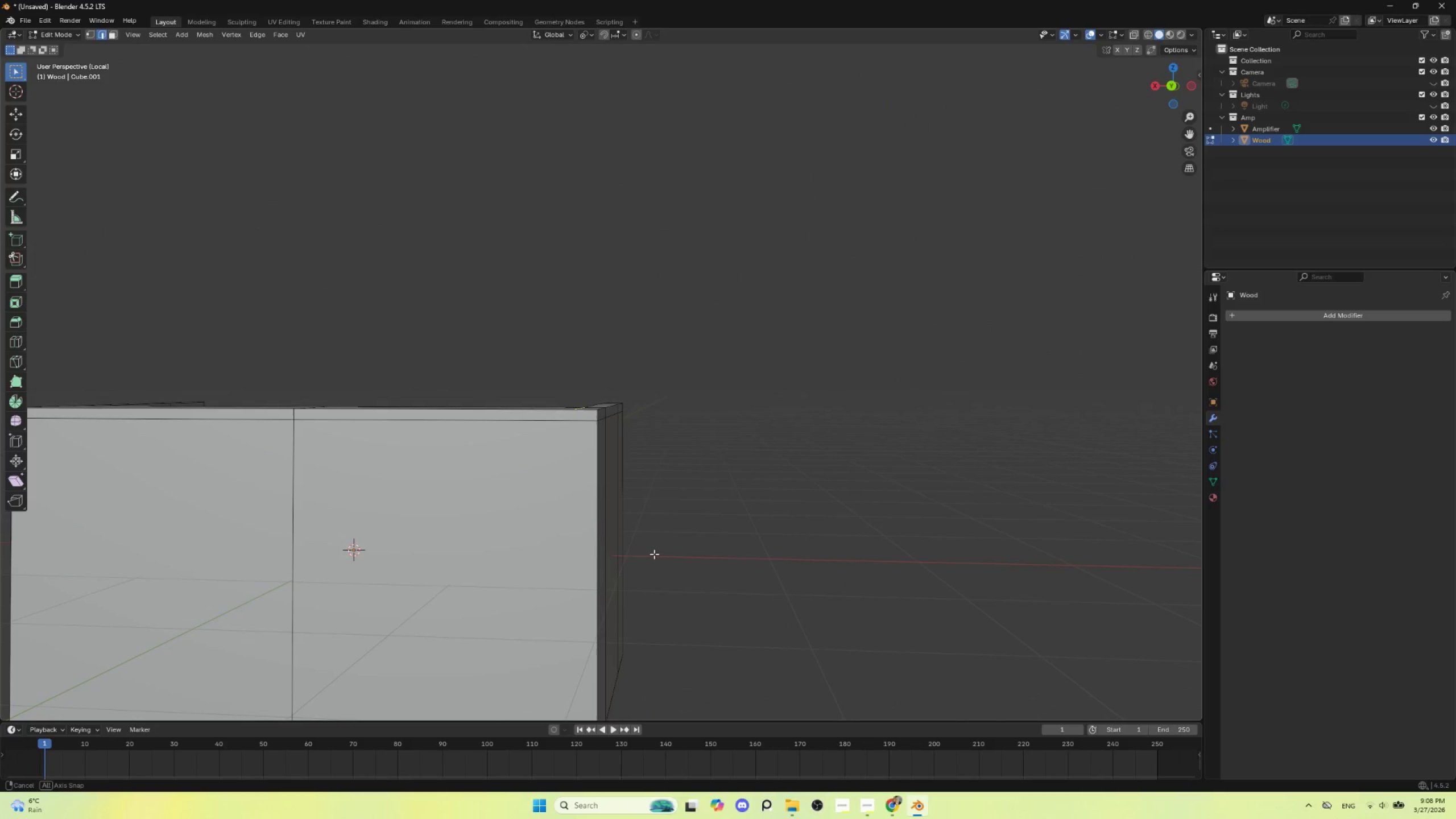 
hold_key(key=ShiftLeft, duration=0.53)
 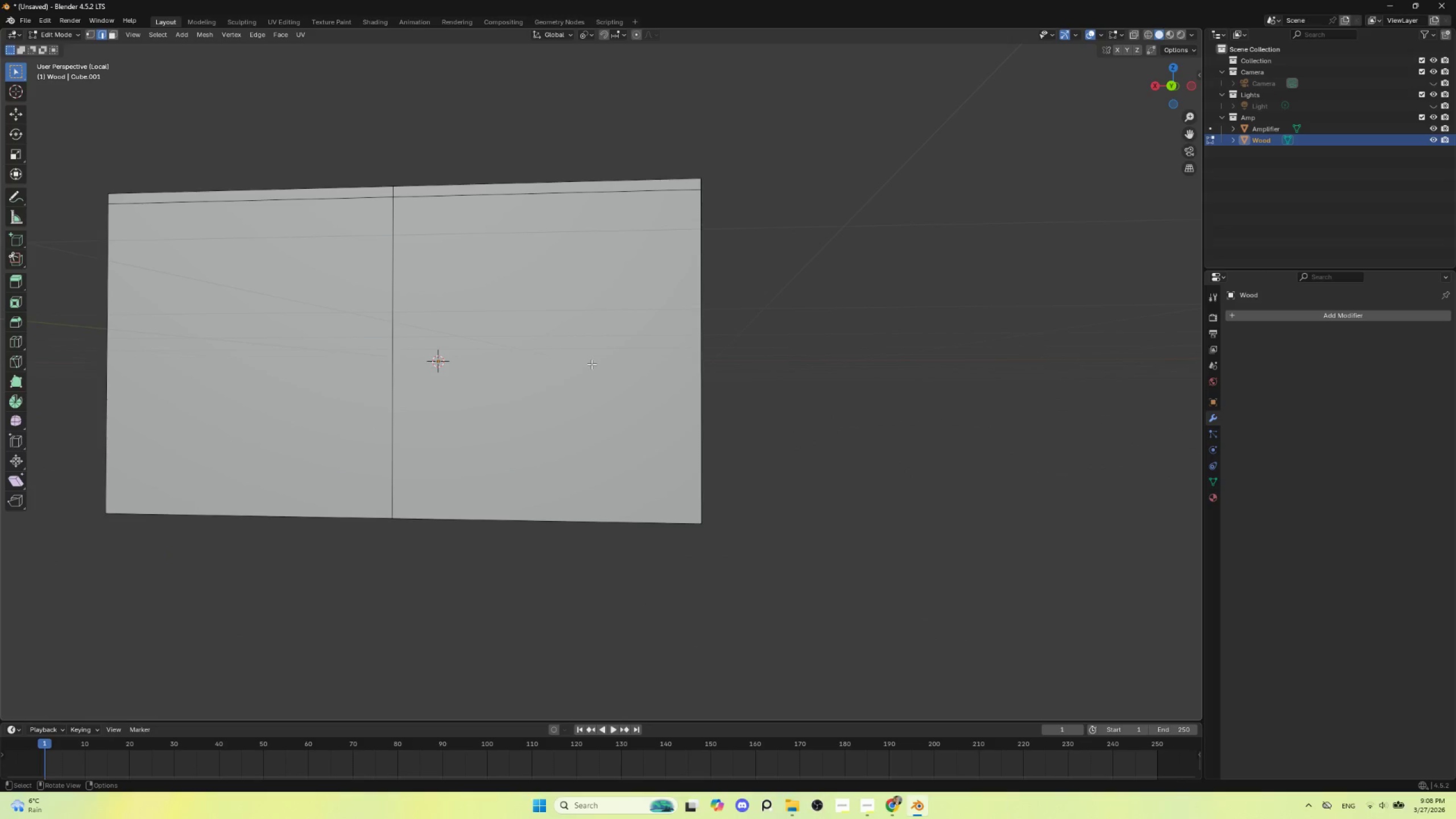 
key(Control+R)
 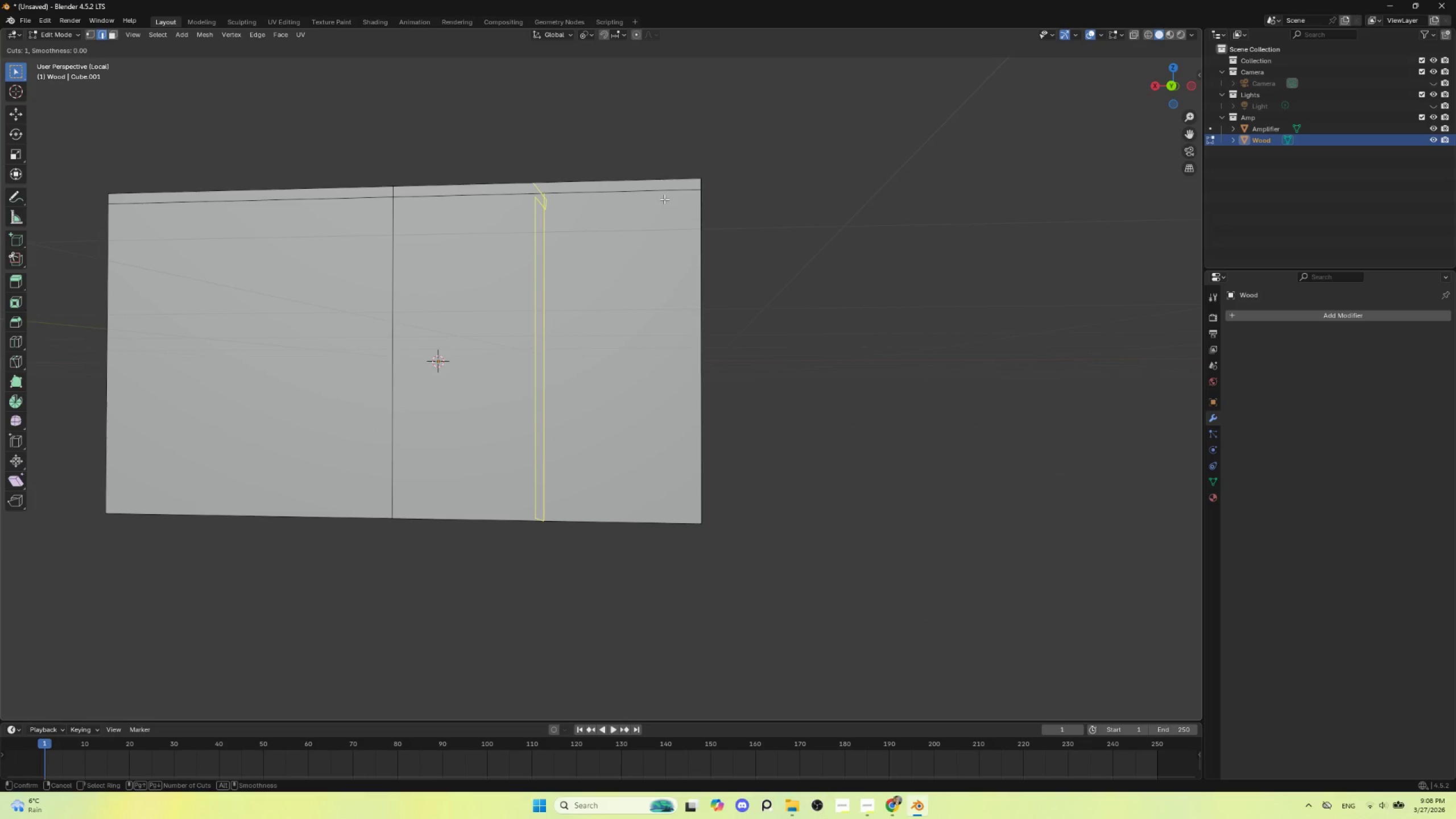 
left_click([664, 199])
 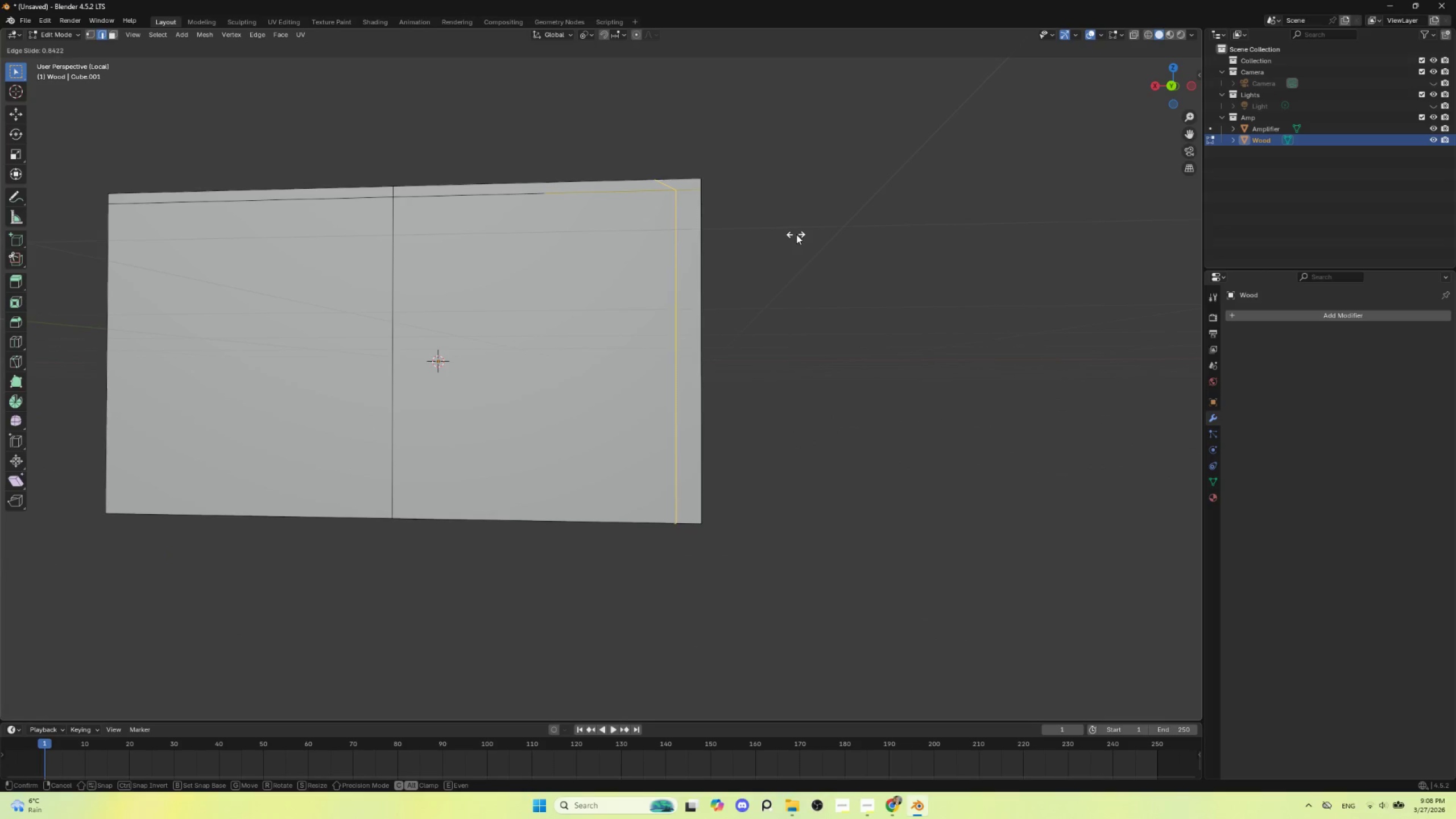 
left_click([799, 234])
 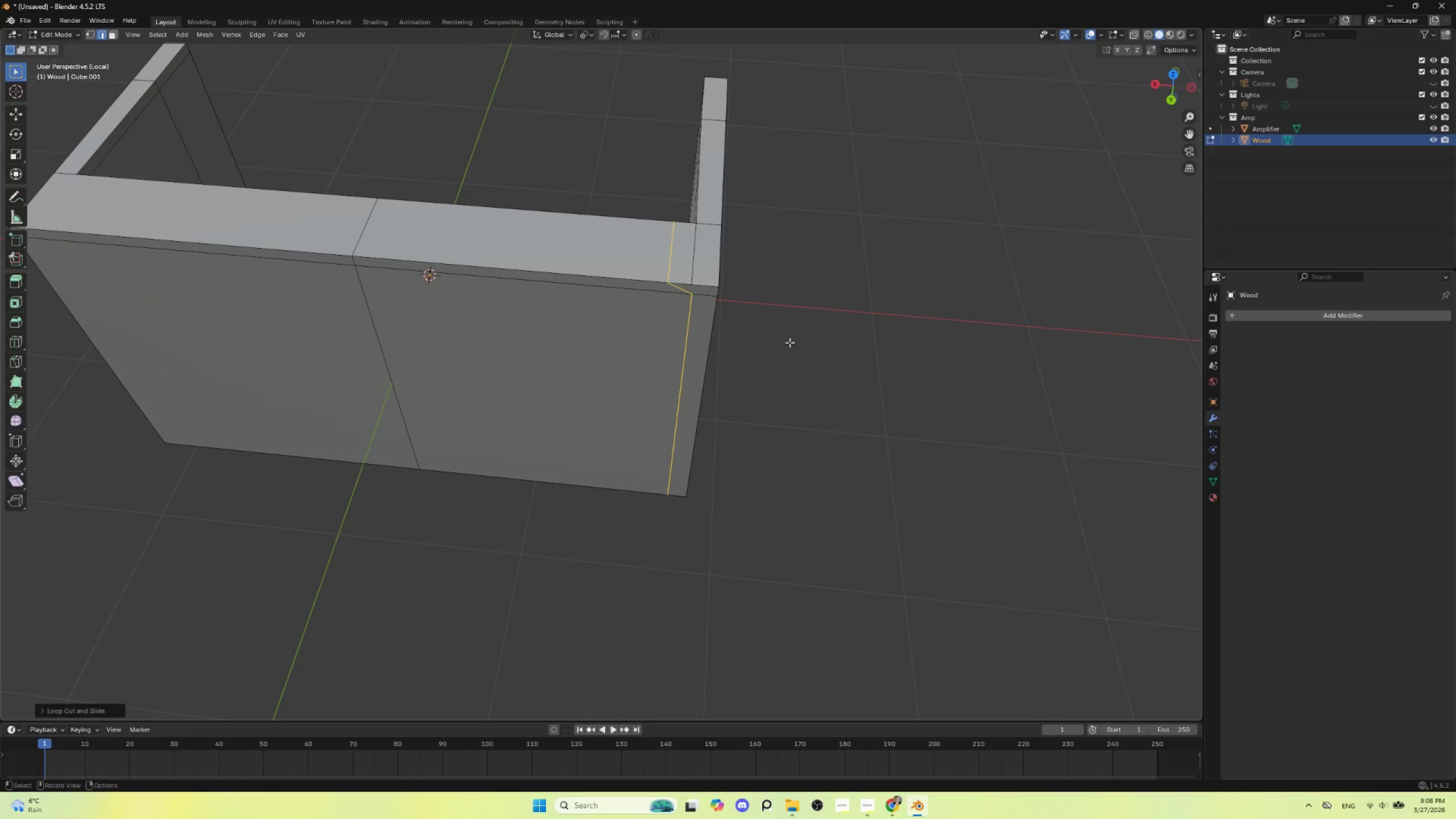 
scroll: coordinate [747, 366], scroll_direction: up, amount: 3.0
 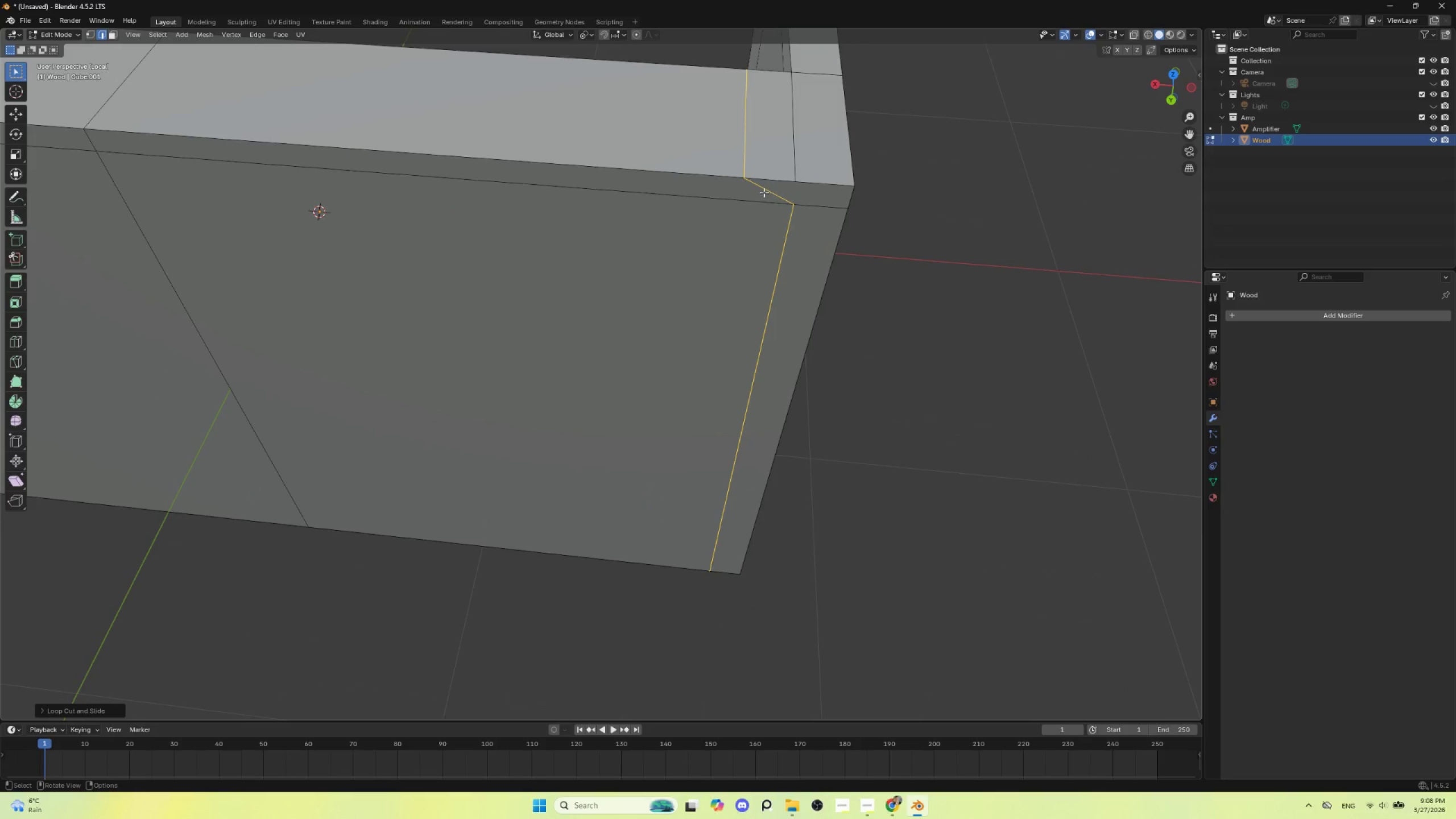 
left_click([764, 191])
 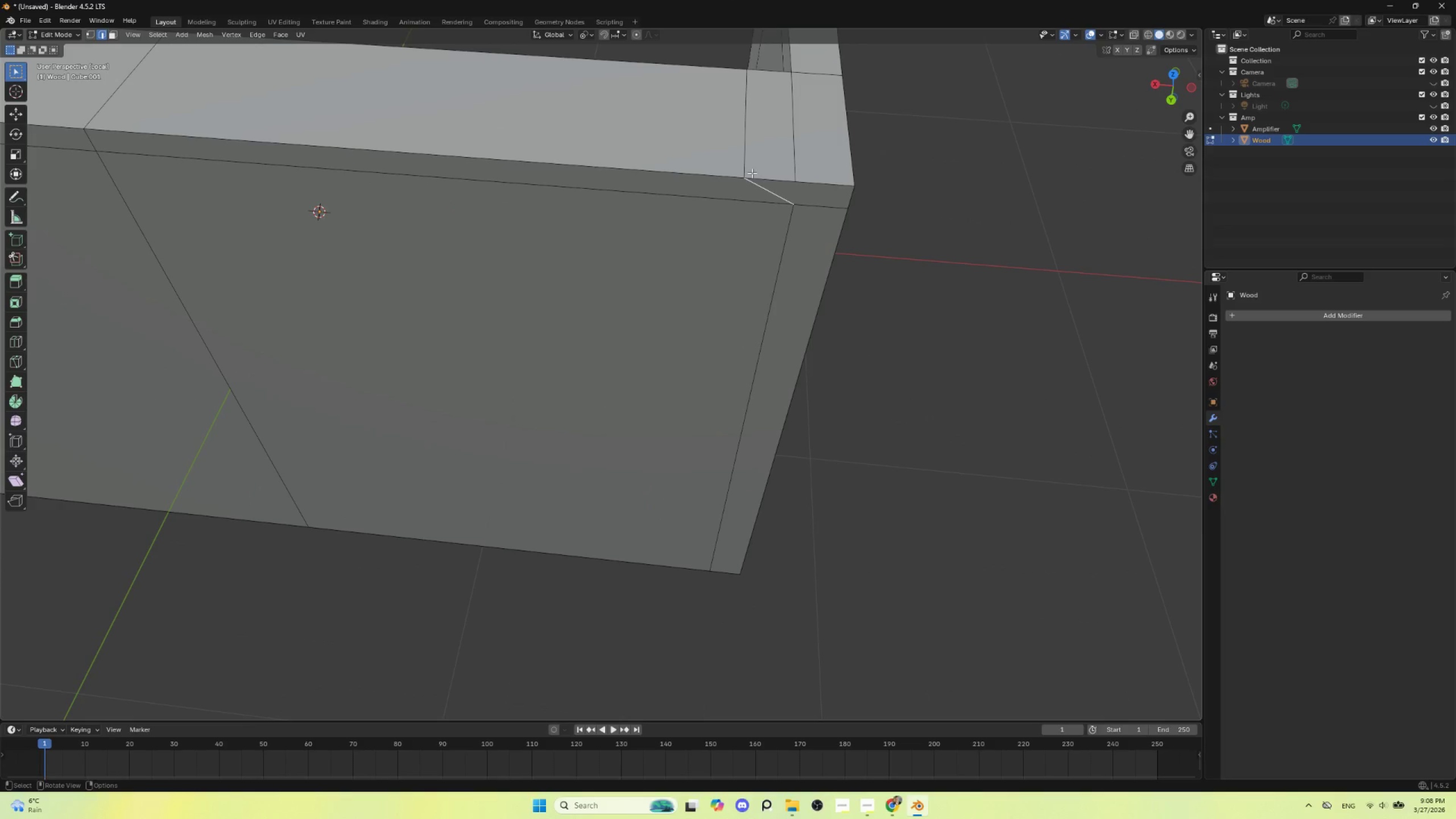 
hold_key(key=ShiftLeft, duration=0.92)
left_click([740, 135])
 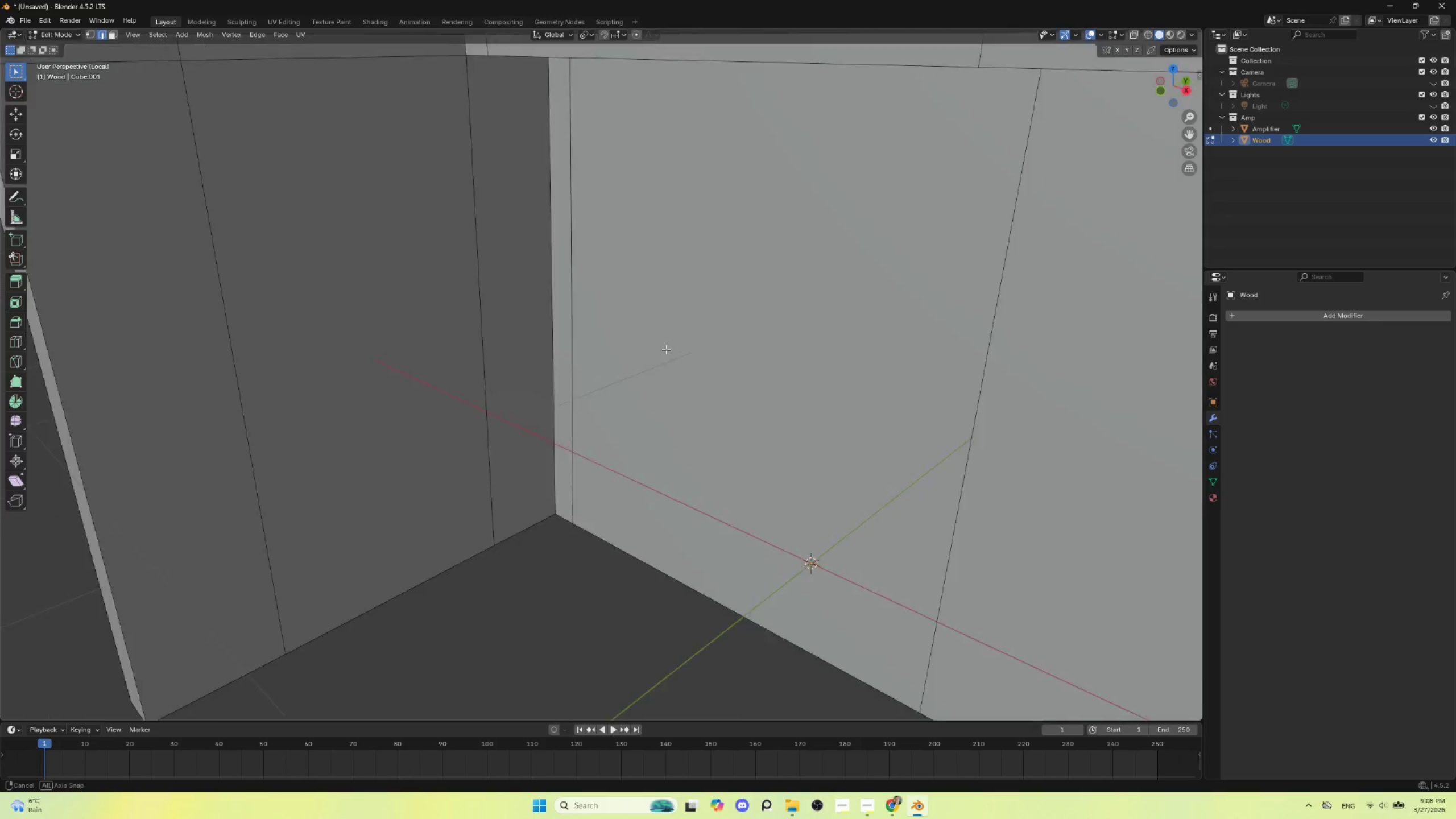 
hold_key(key=ShiftLeft, duration=0.81)
 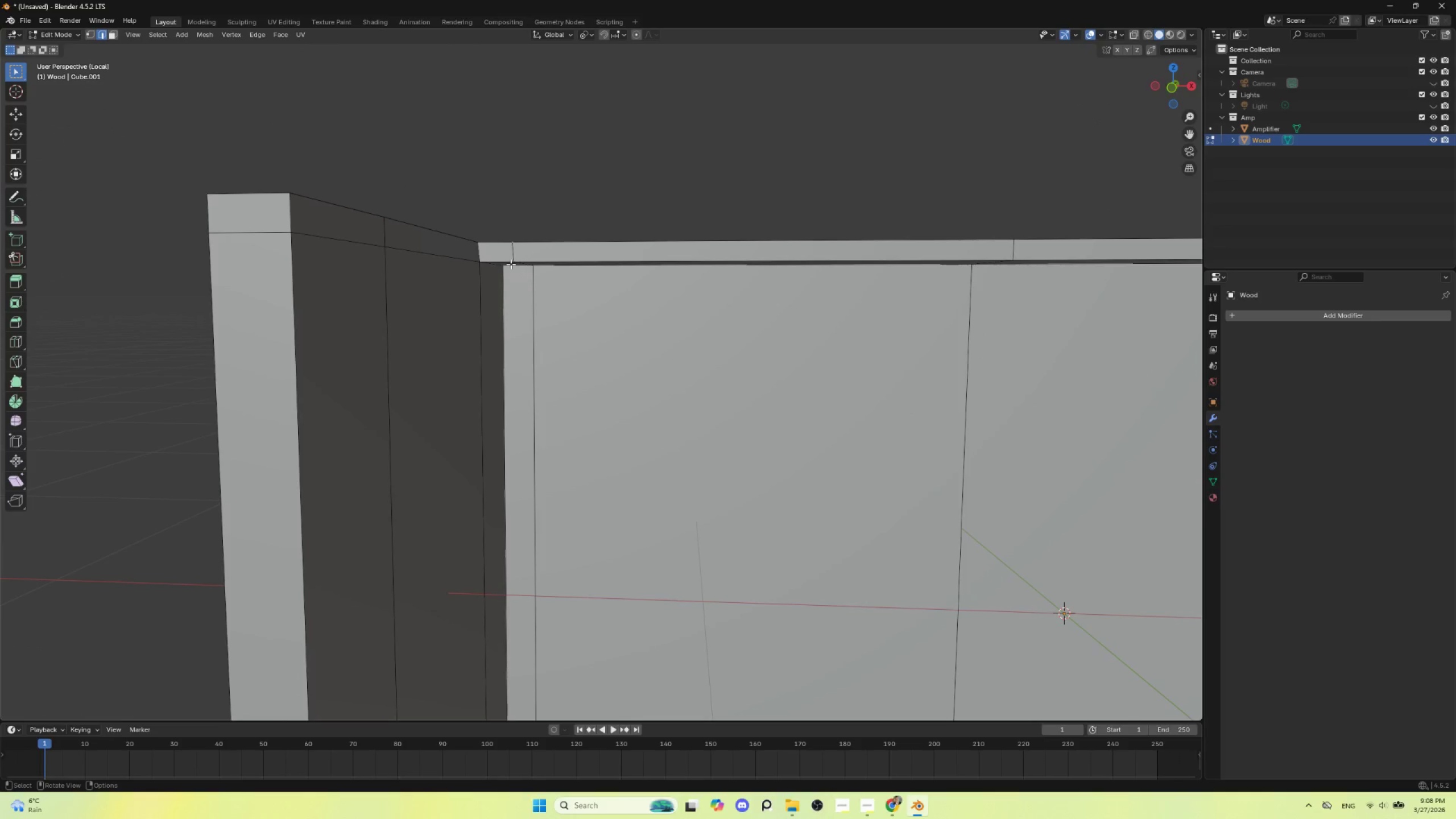 
hold_key(key=ShiftLeft, duration=1.8)
hold_key(key=AltLeft, duration=0.66)
left_click([510, 250])
 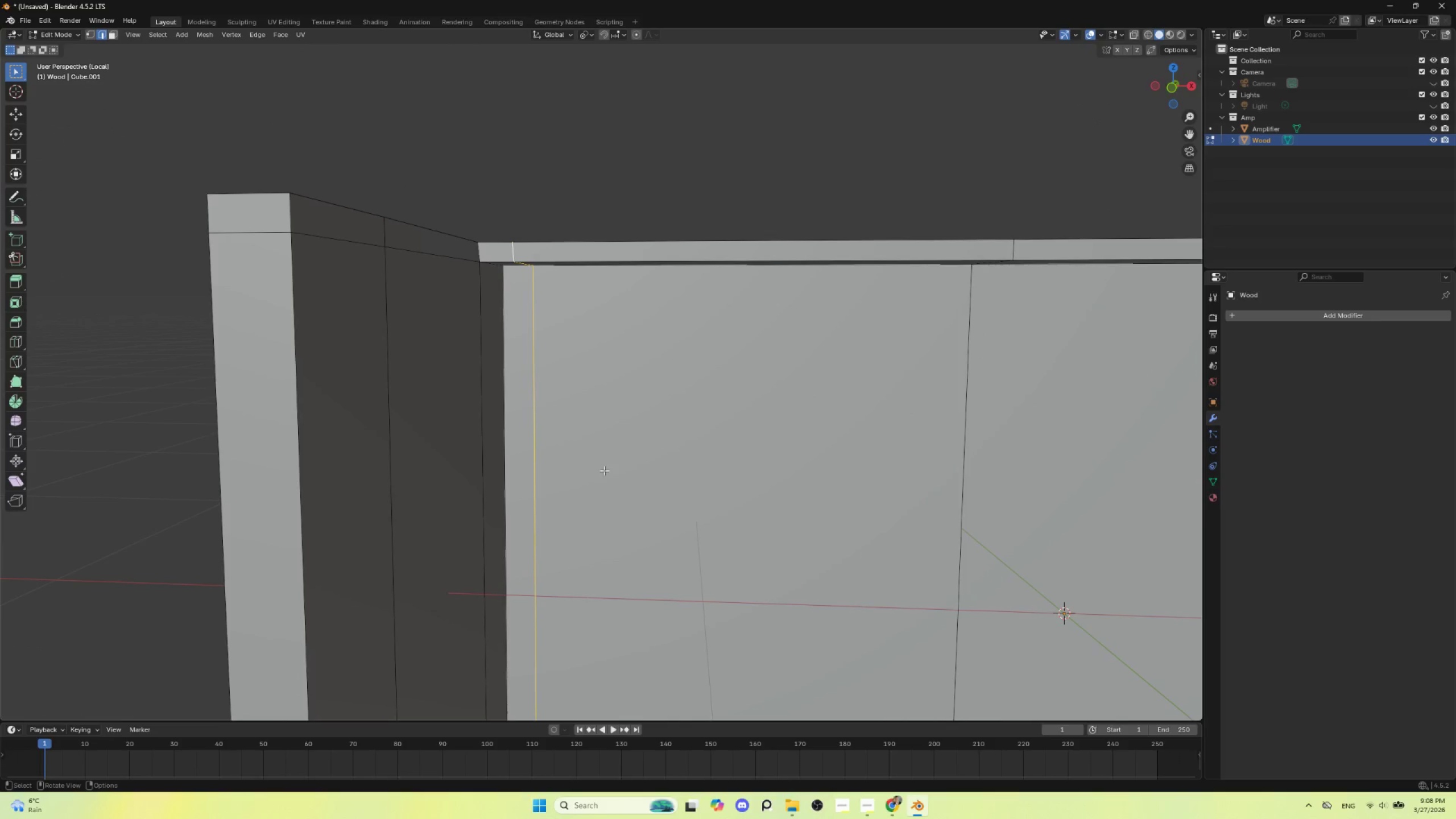 
scroll: coordinate [602, 478], scroll_direction: down, amount: 5.0
 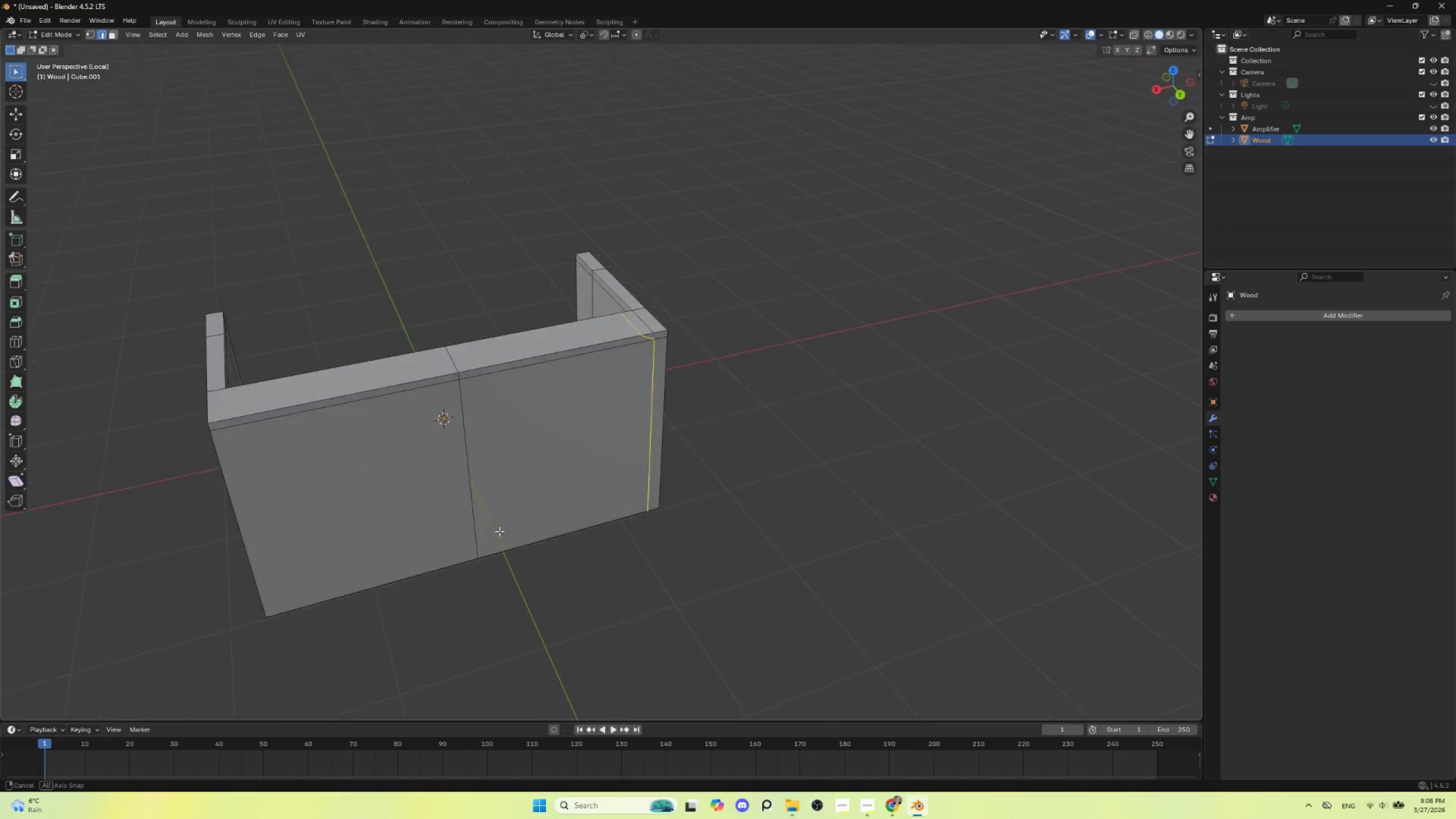 
hold_key(key=ShiftLeft, duration=1.36)
 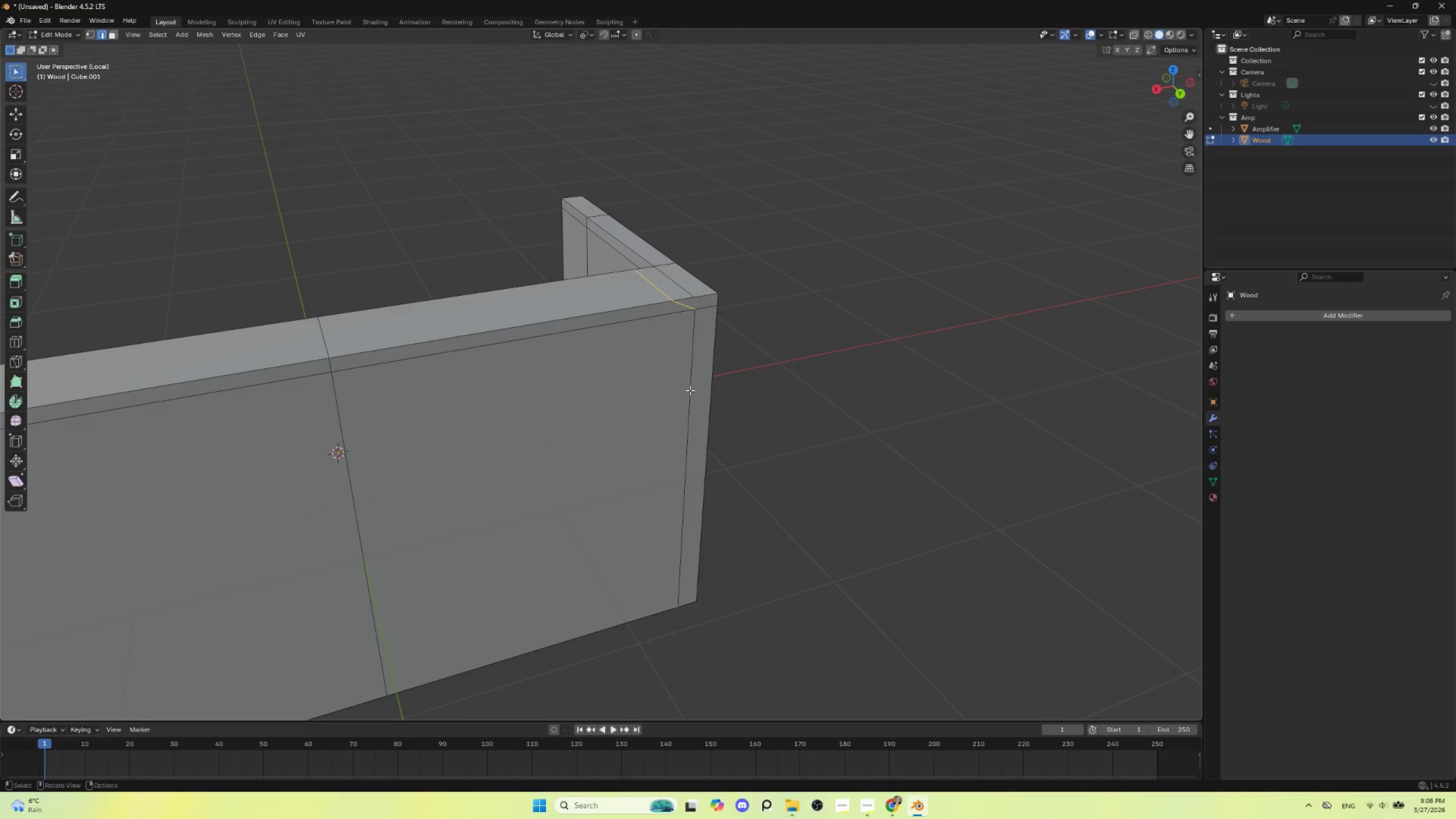 
scroll: coordinate [621, 520], scroll_direction: up, amount: 3.0
 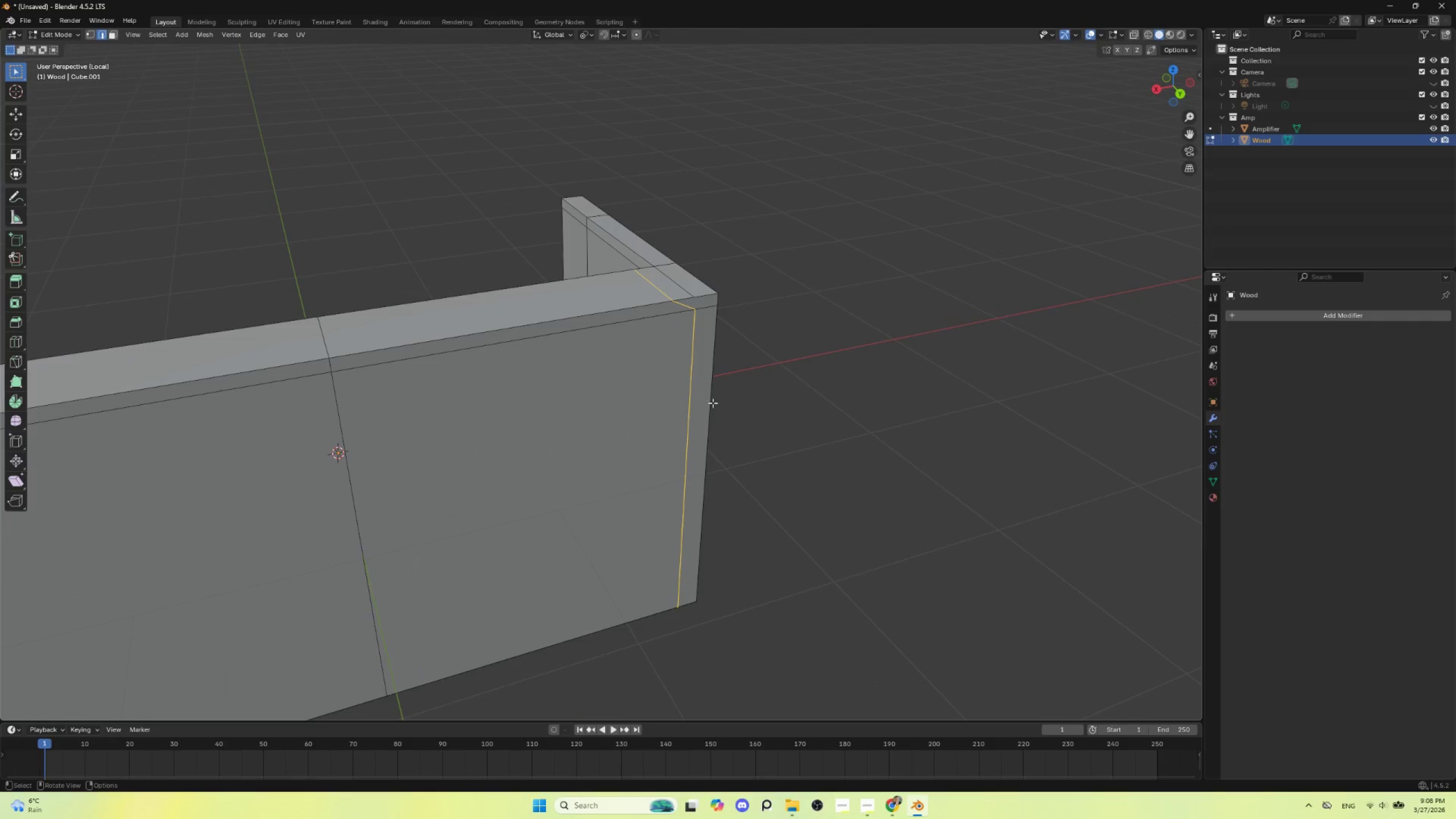 
left_click([687, 357])
 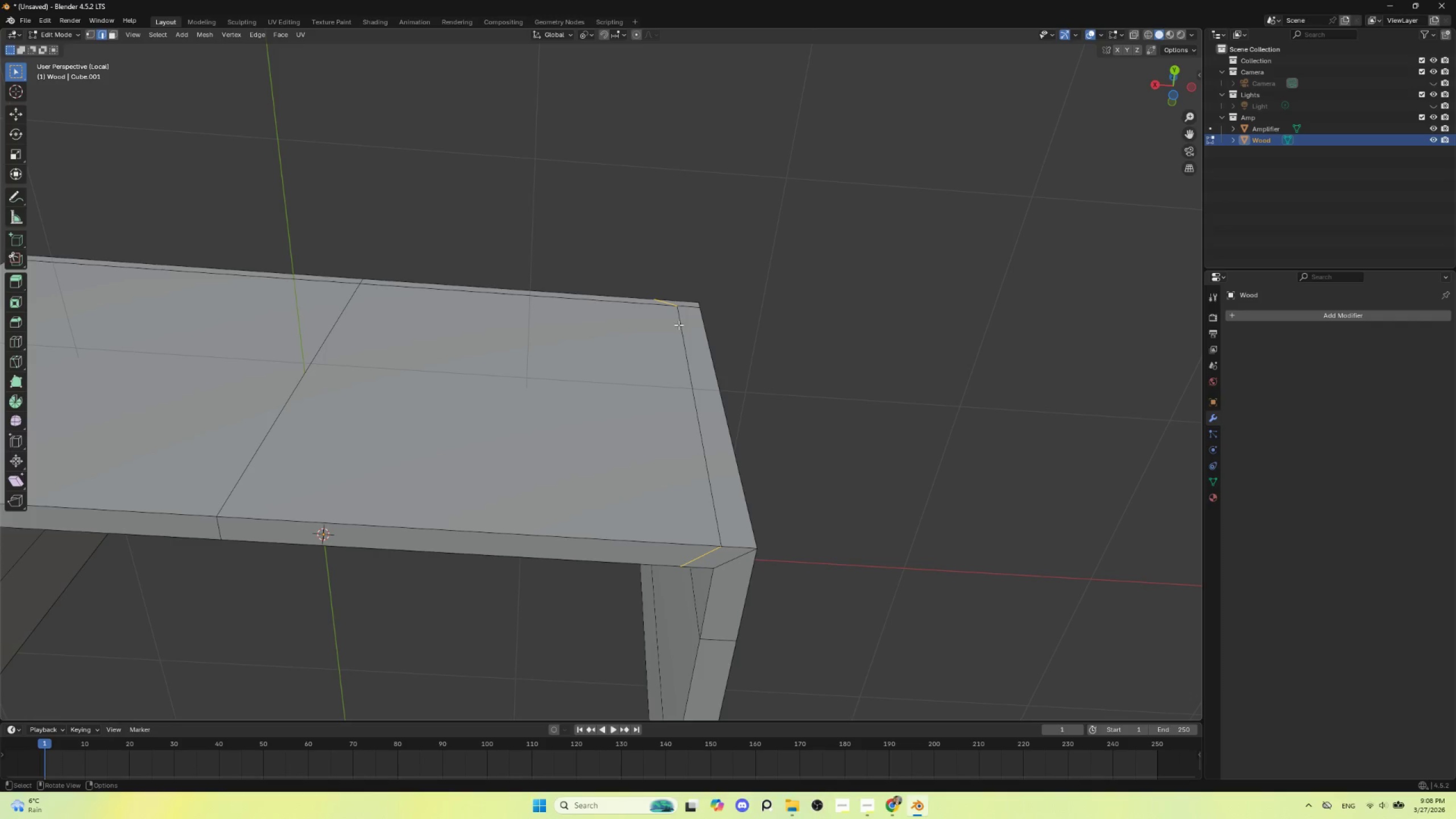 
hold_key(key=ShiftLeft, duration=1.12)
left_click([700, 557])
 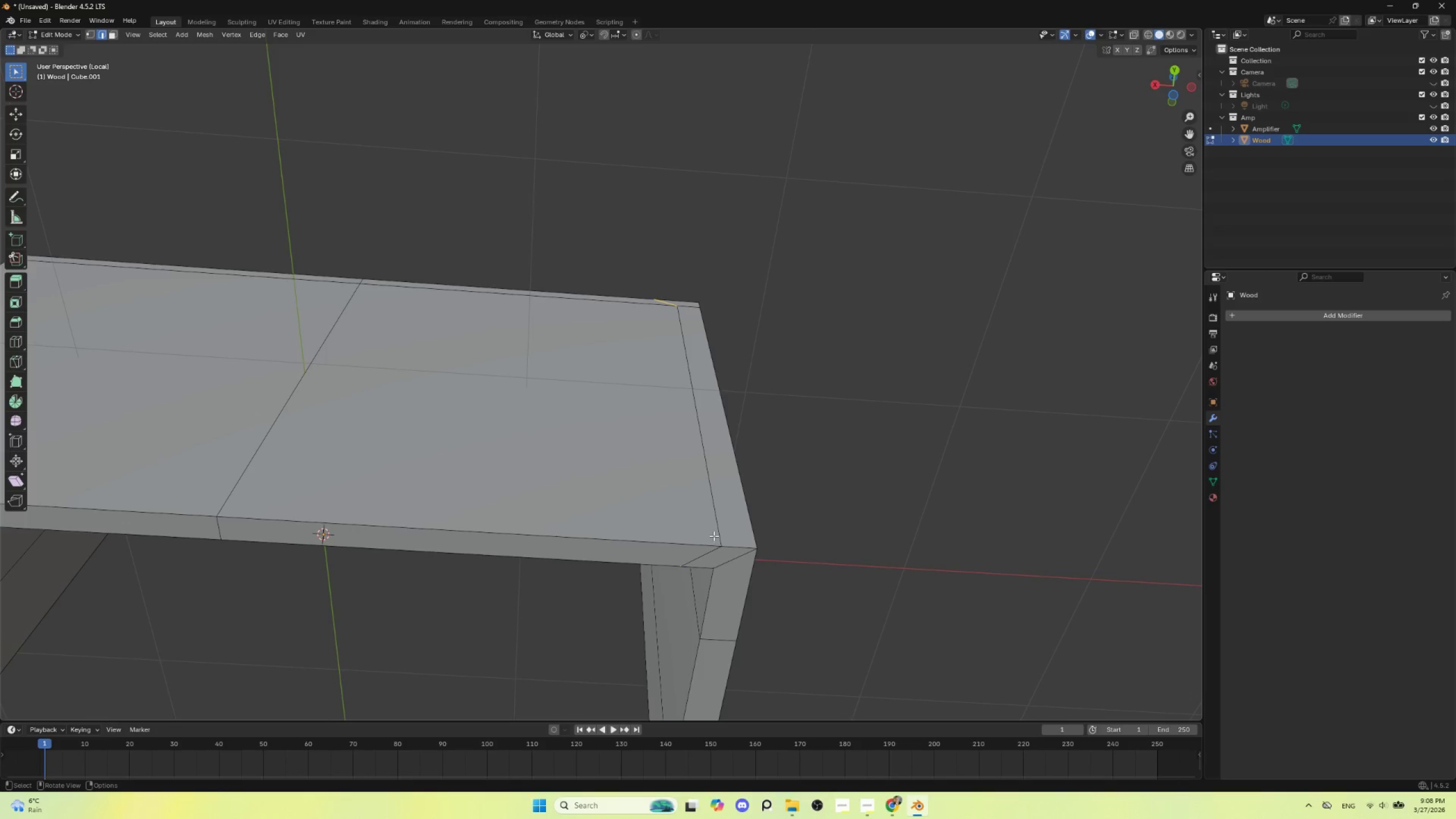 
hold_key(key=ShiftLeft, duration=1.5)
left_click([701, 555])
 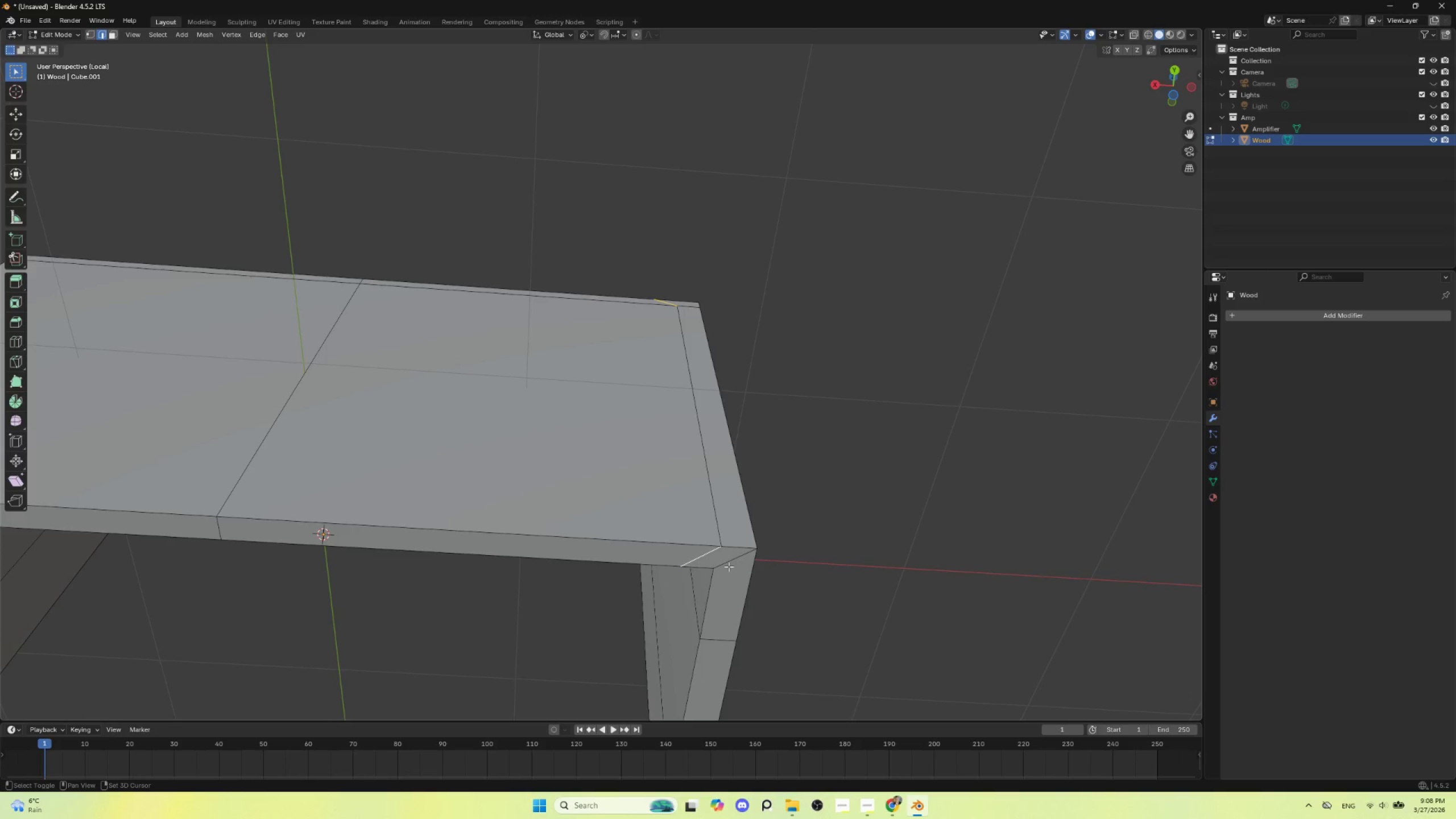 
hold_key(key=ShiftLeft, duration=1.09)
left_click([730, 562])
 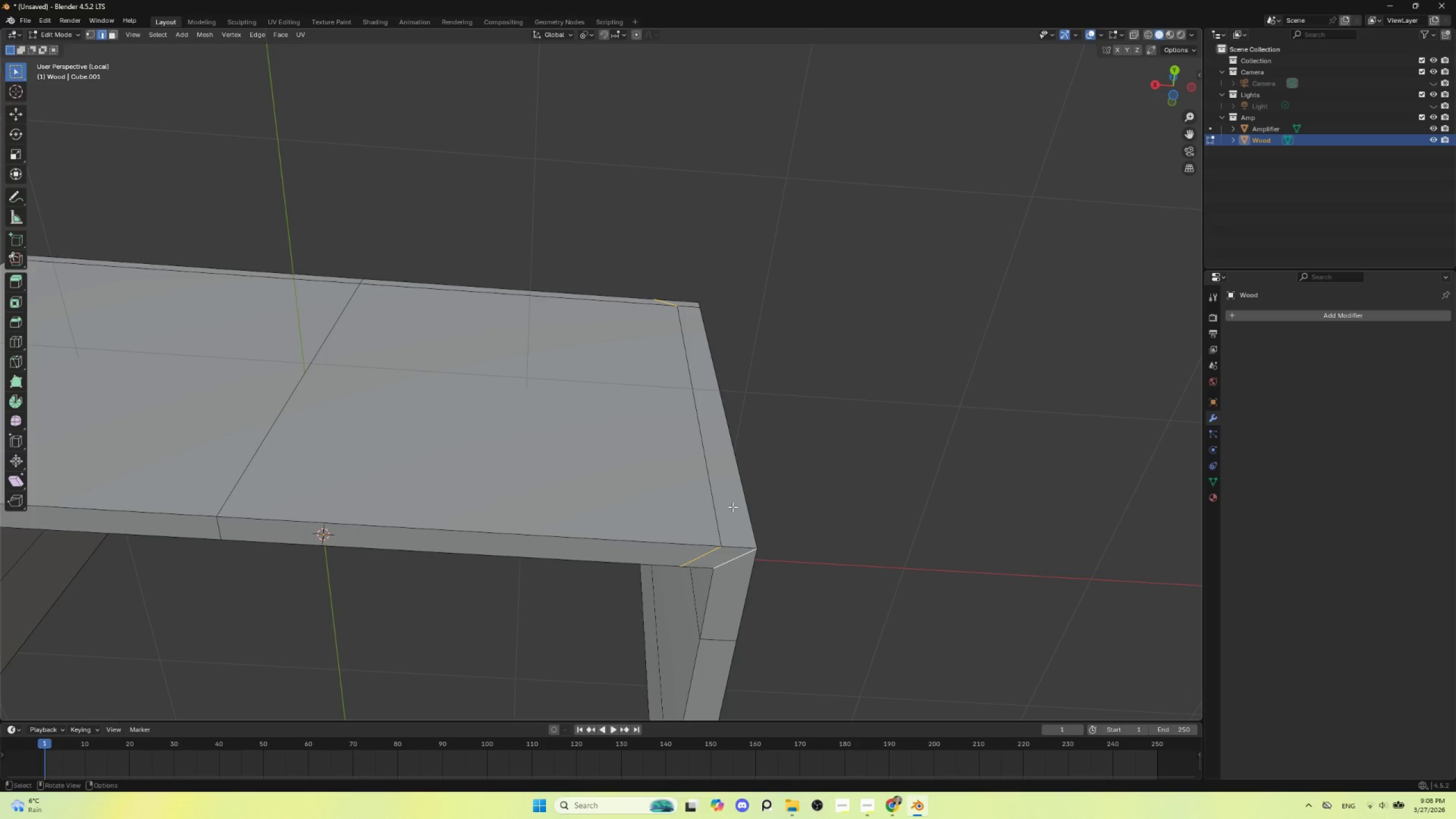 
key(Delete)
 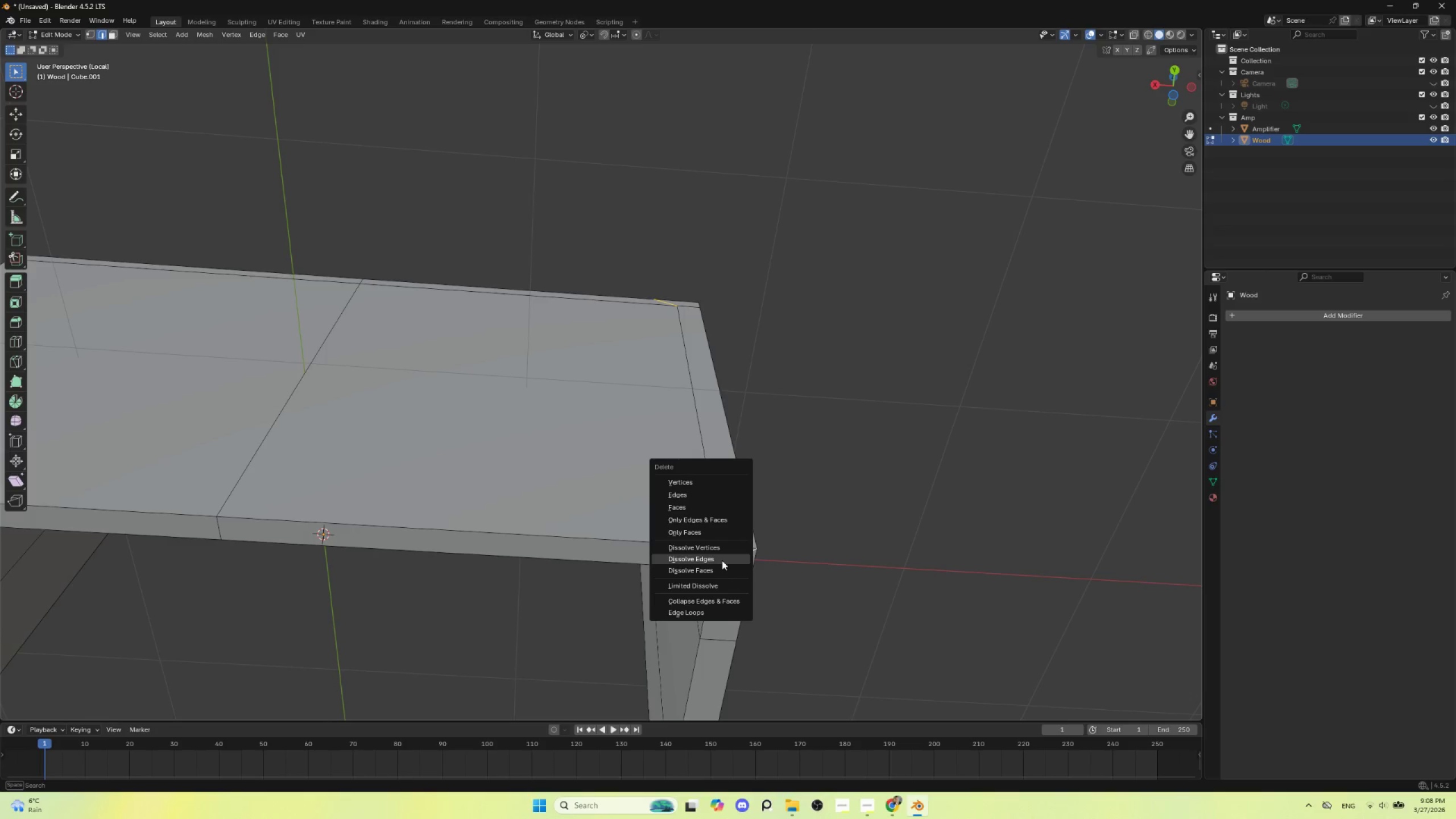 
left_click([722, 560])
 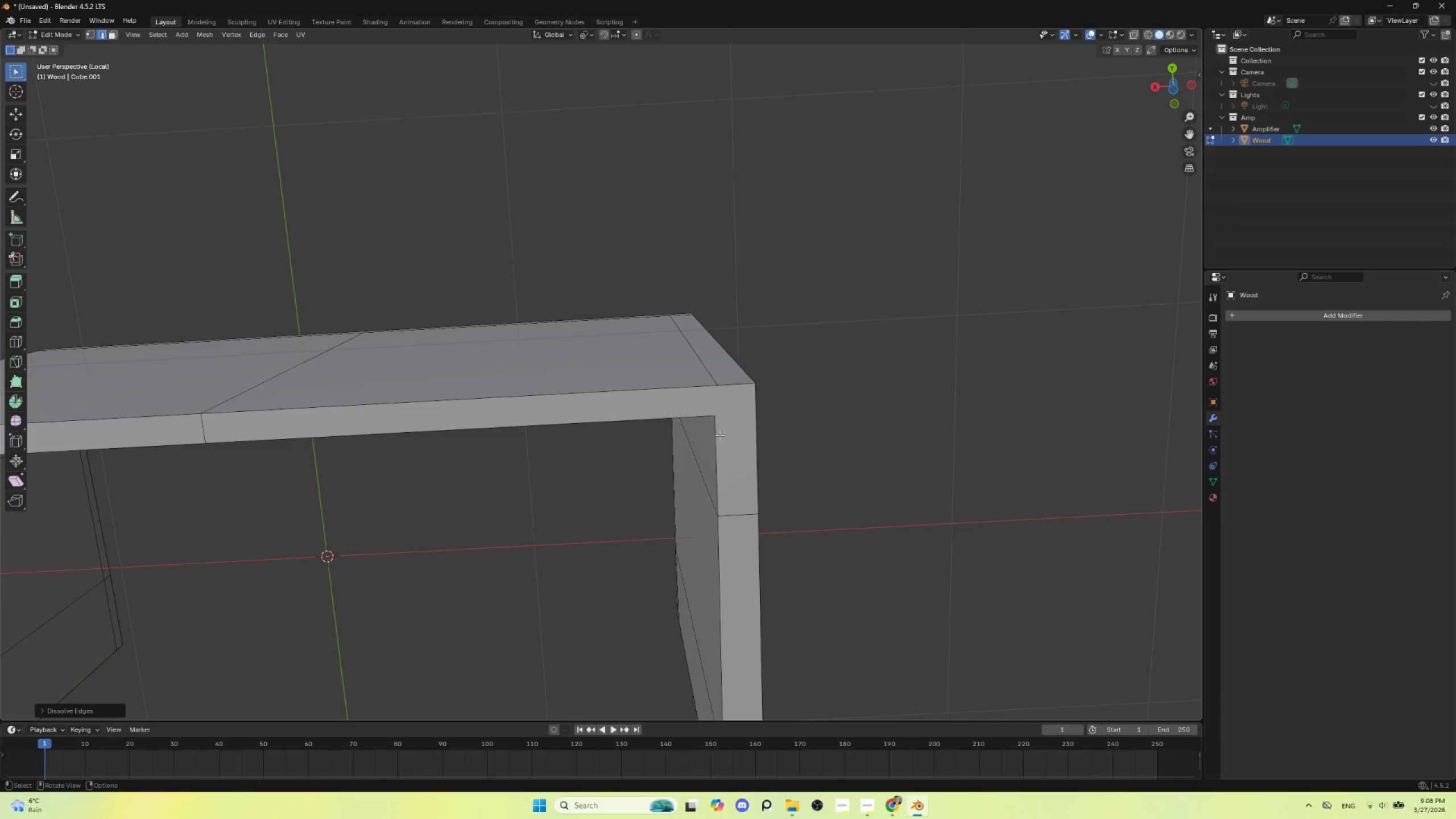 
key(K)
 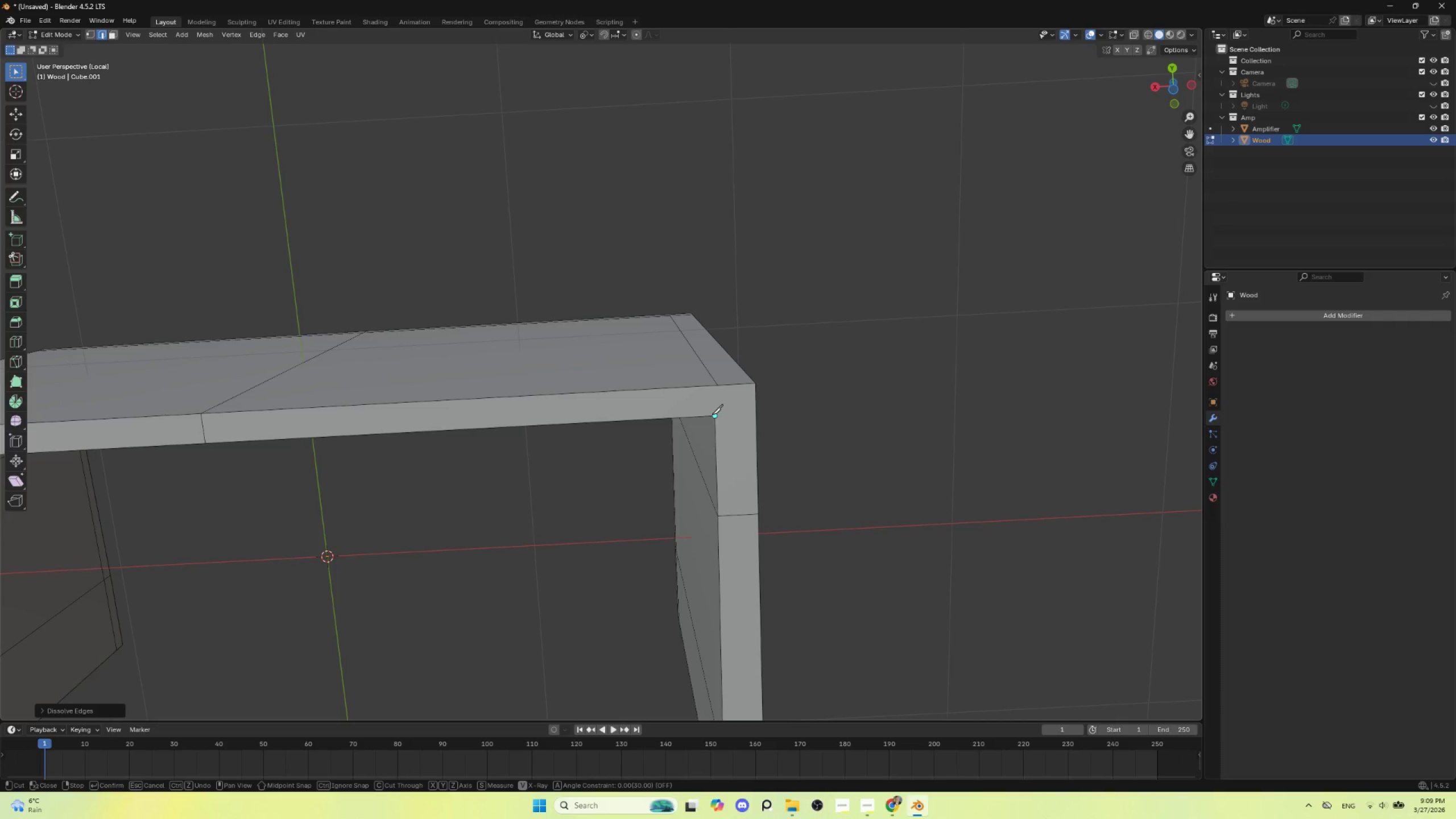 
left_click([712, 414])
 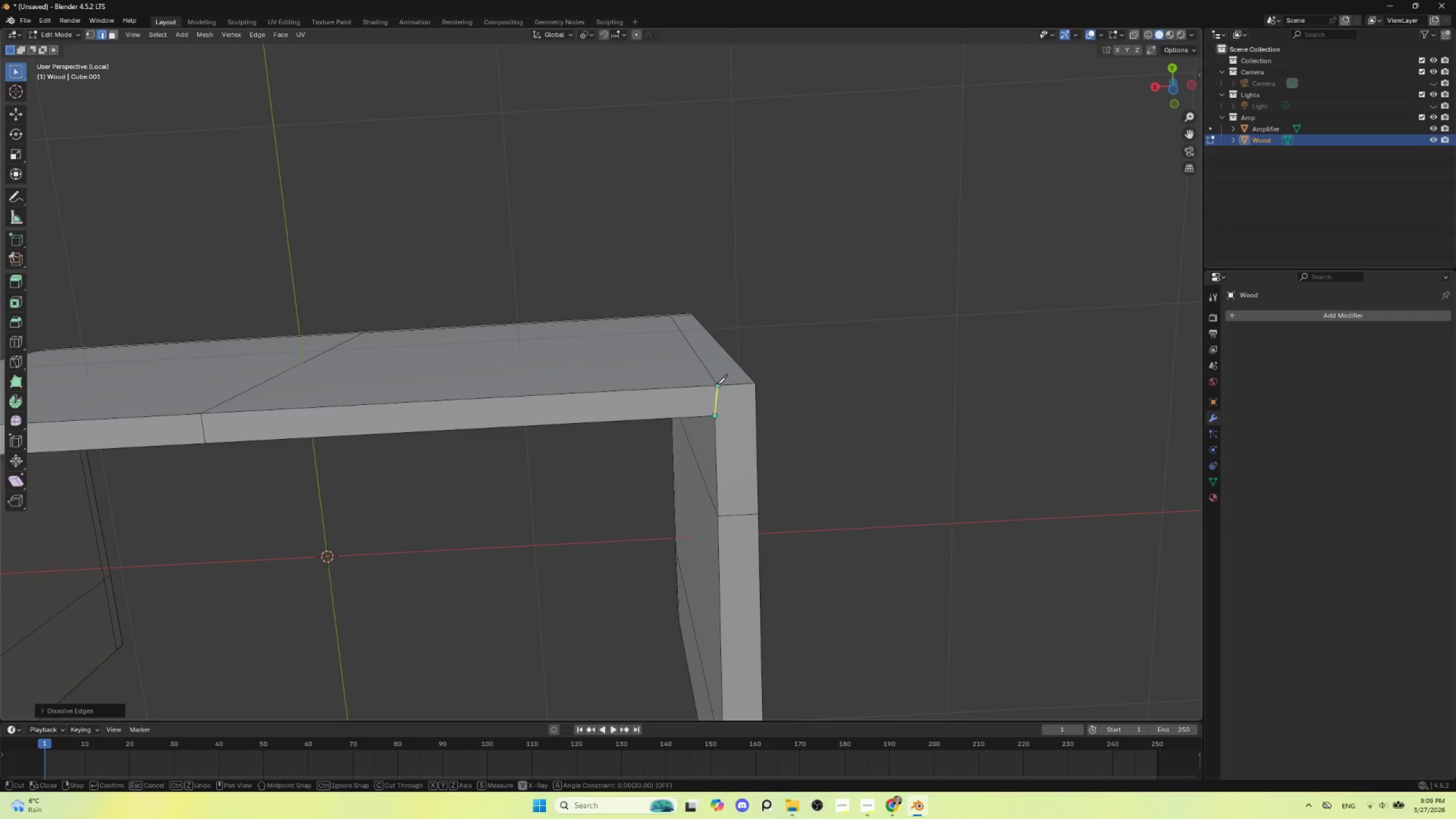 
left_click([717, 384])
 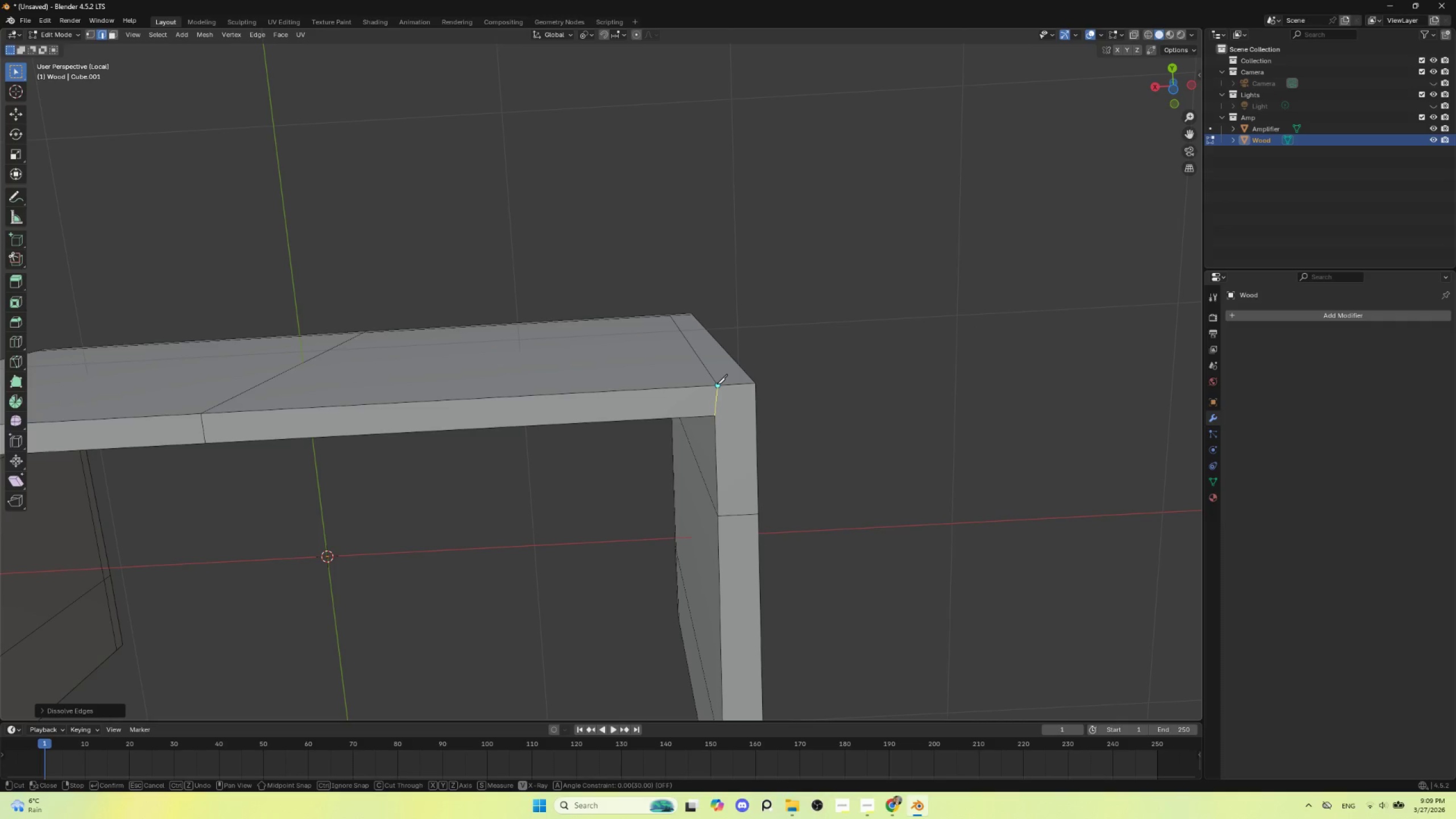 
key(Enter)
 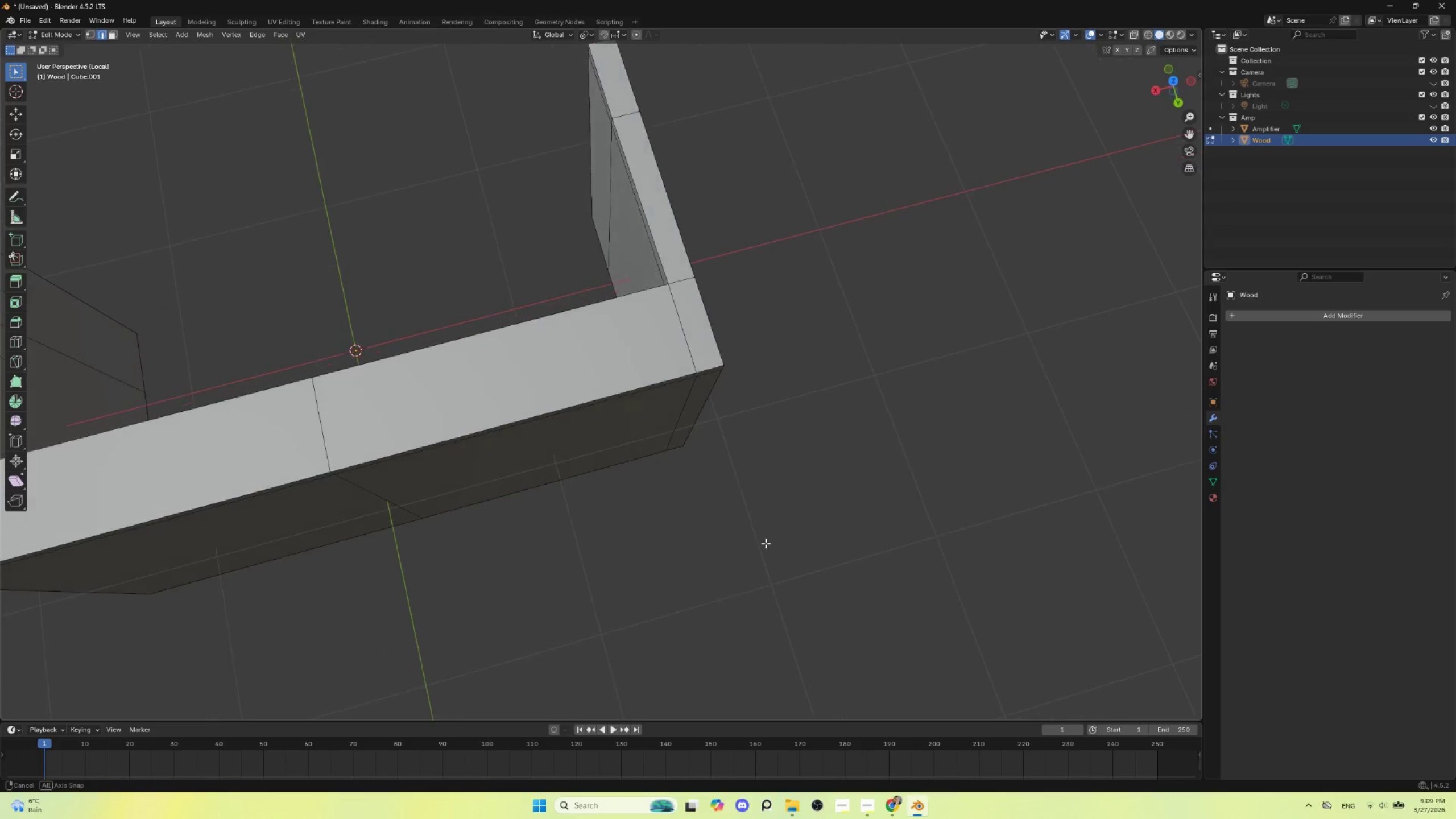 
scroll: coordinate [731, 411], scroll_direction: up, amount: 5.0
 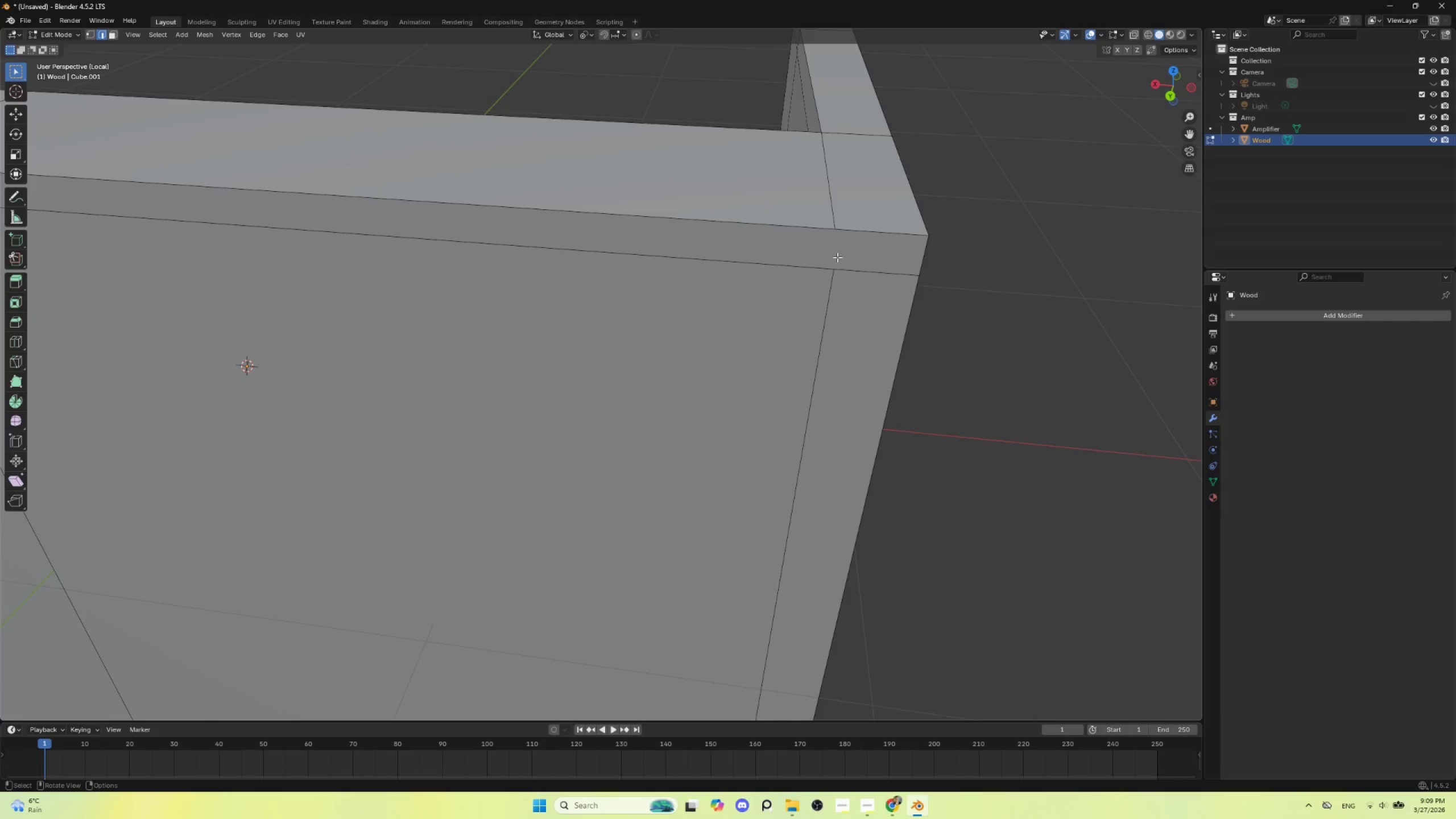 
left_click([843, 233])
 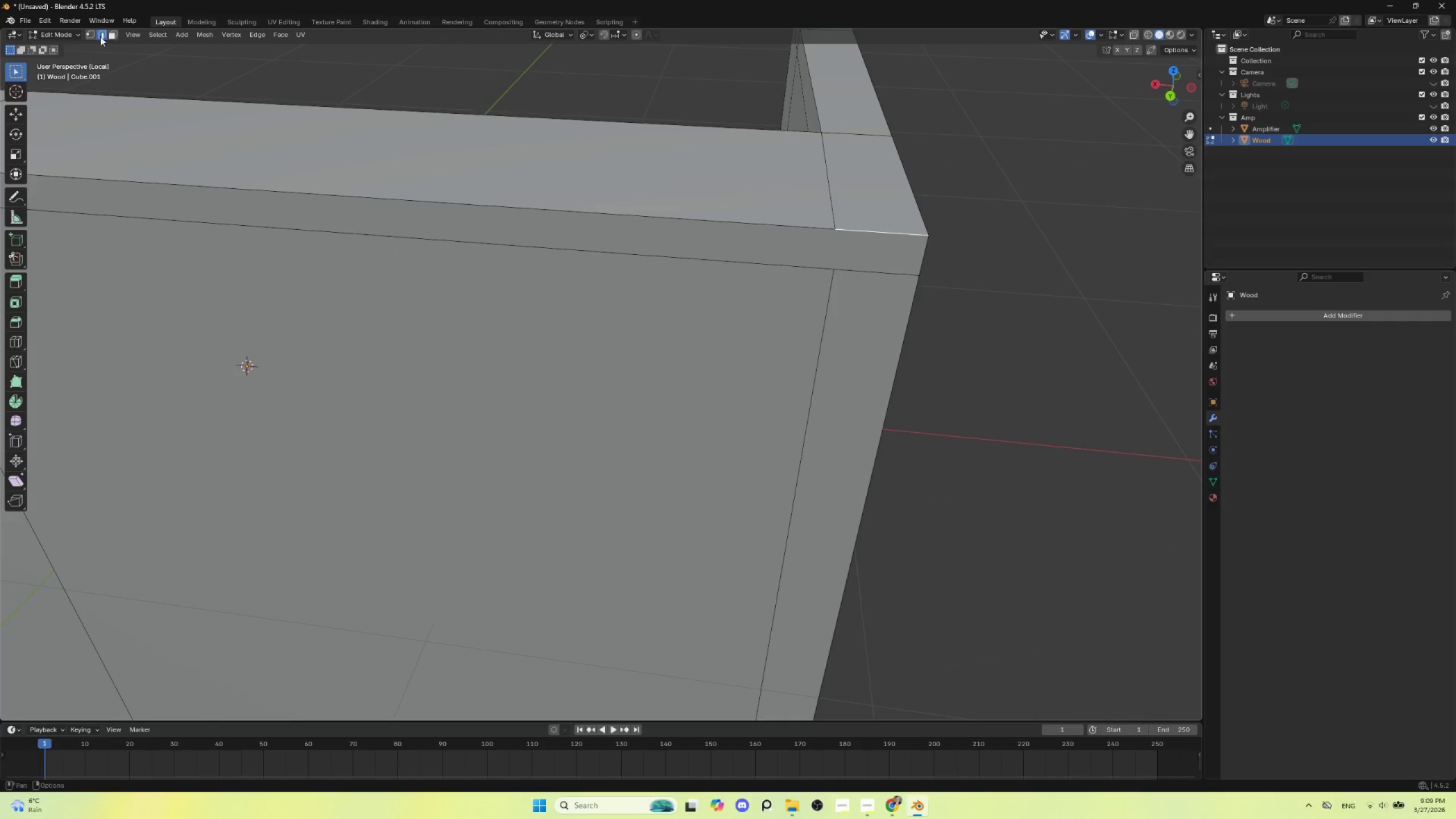 
left_click([88, 32])
 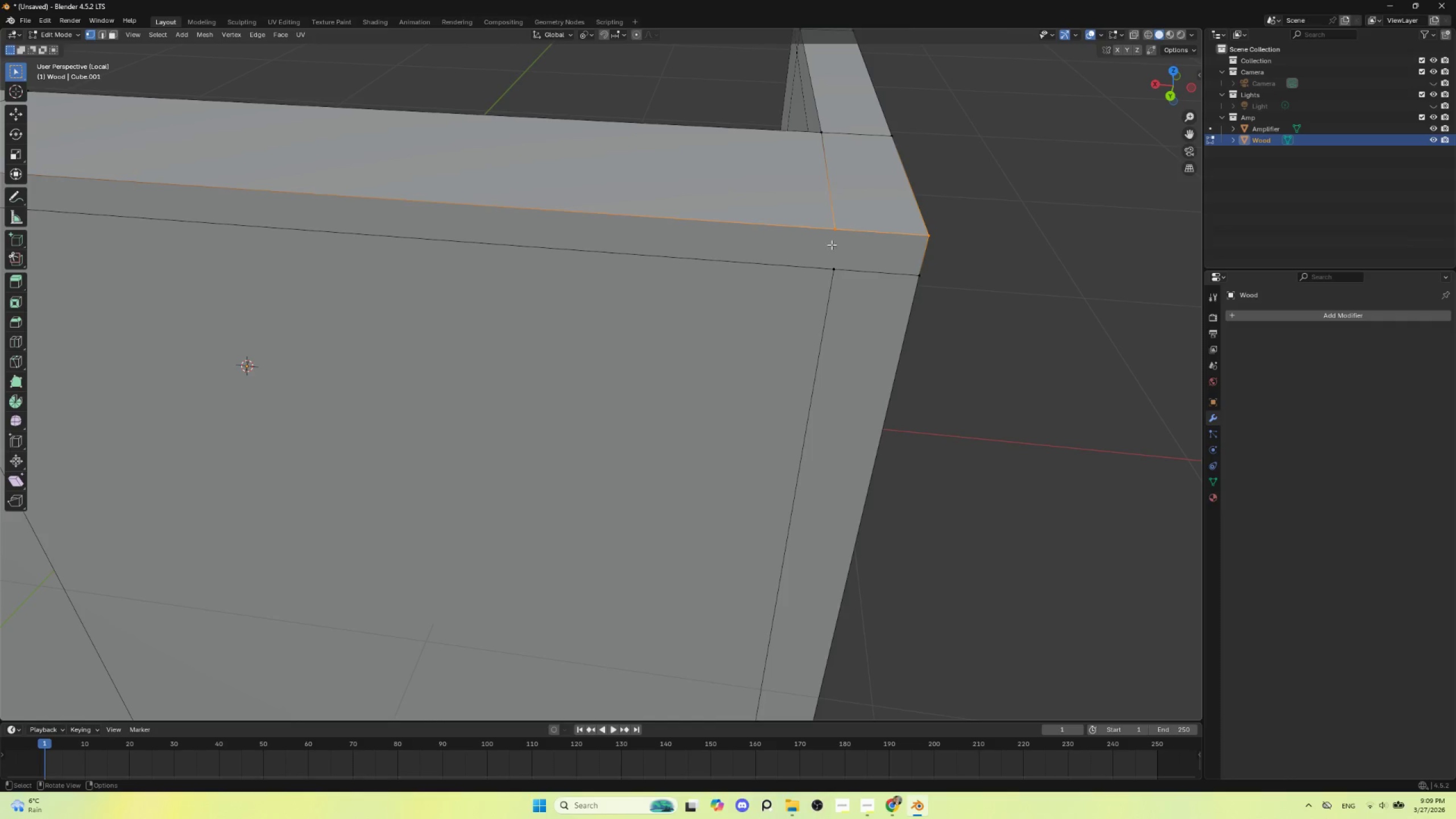 
left_click([828, 229])
 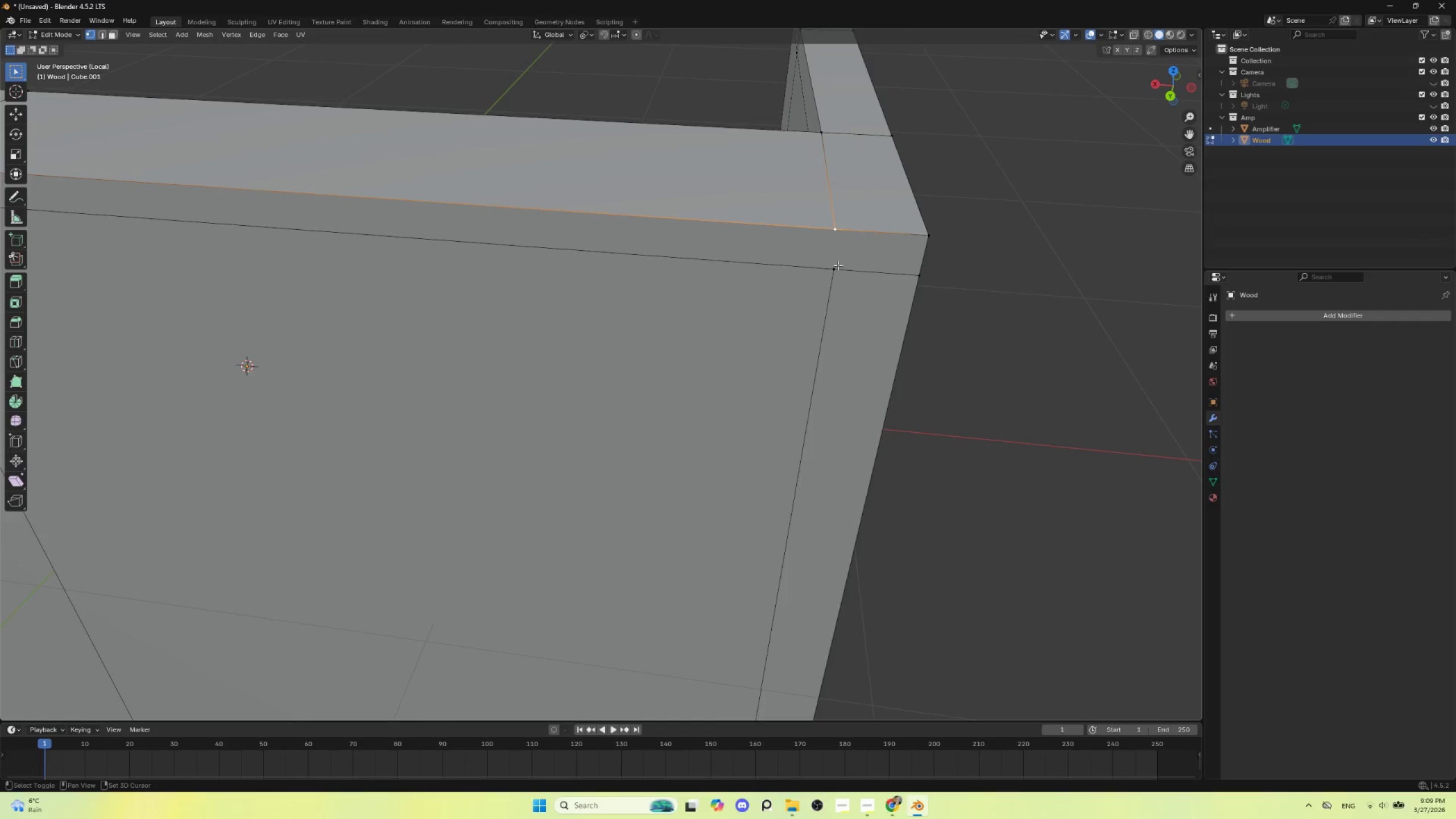 
hold_key(key=ShiftLeft, duration=0.61)
left_click([835, 267])
 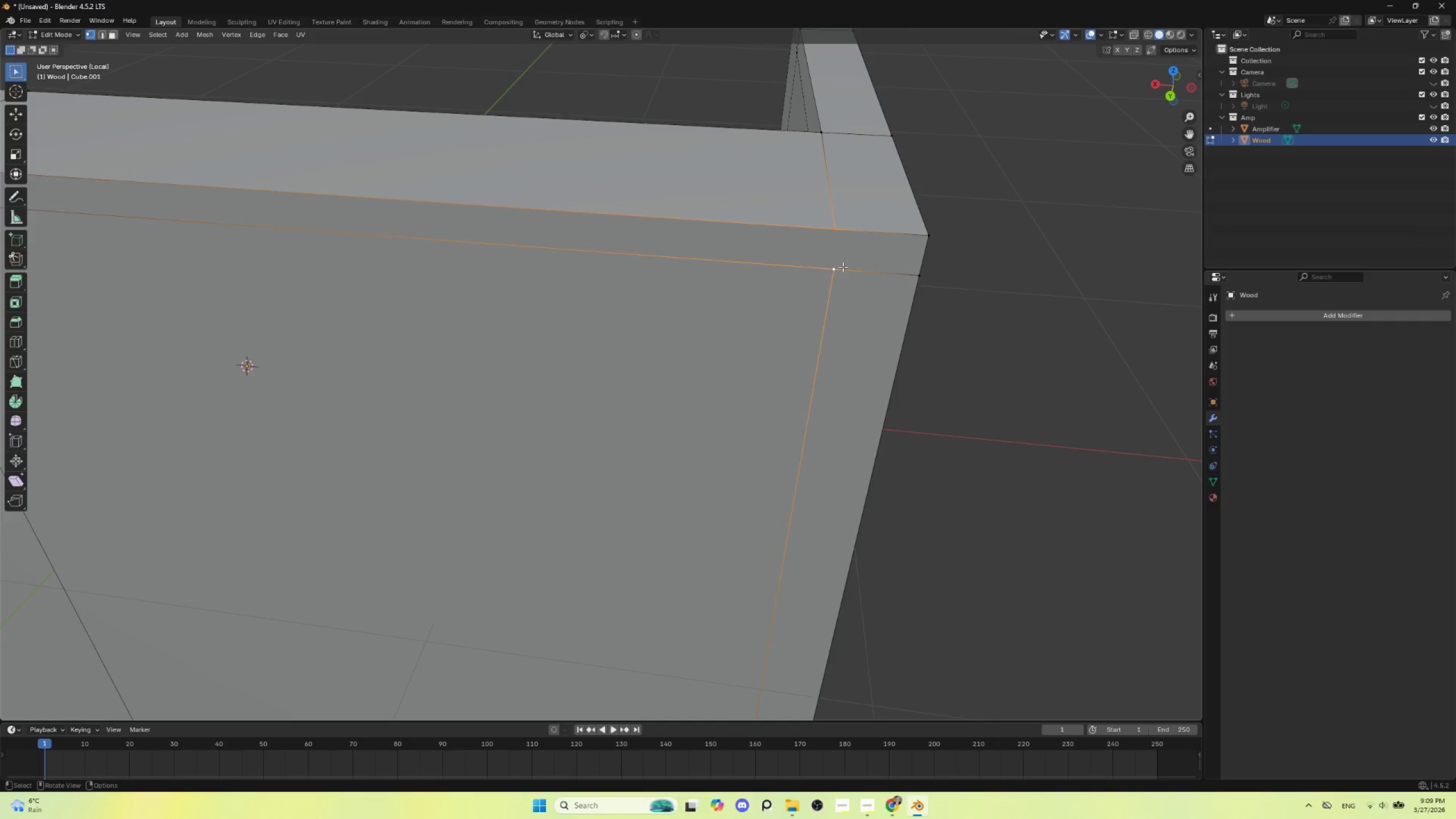 
key(J)
 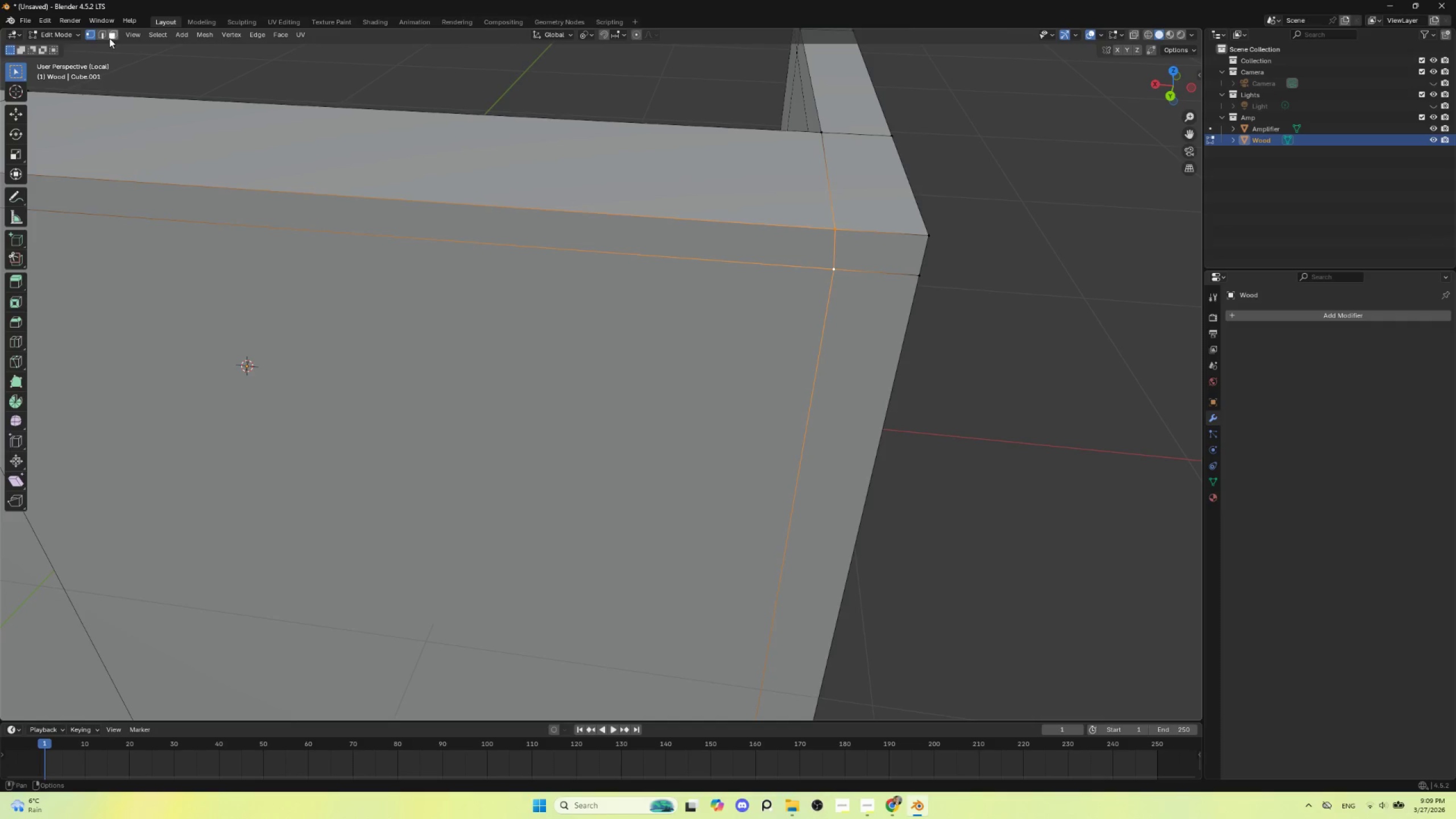 
left_click([105, 35])
 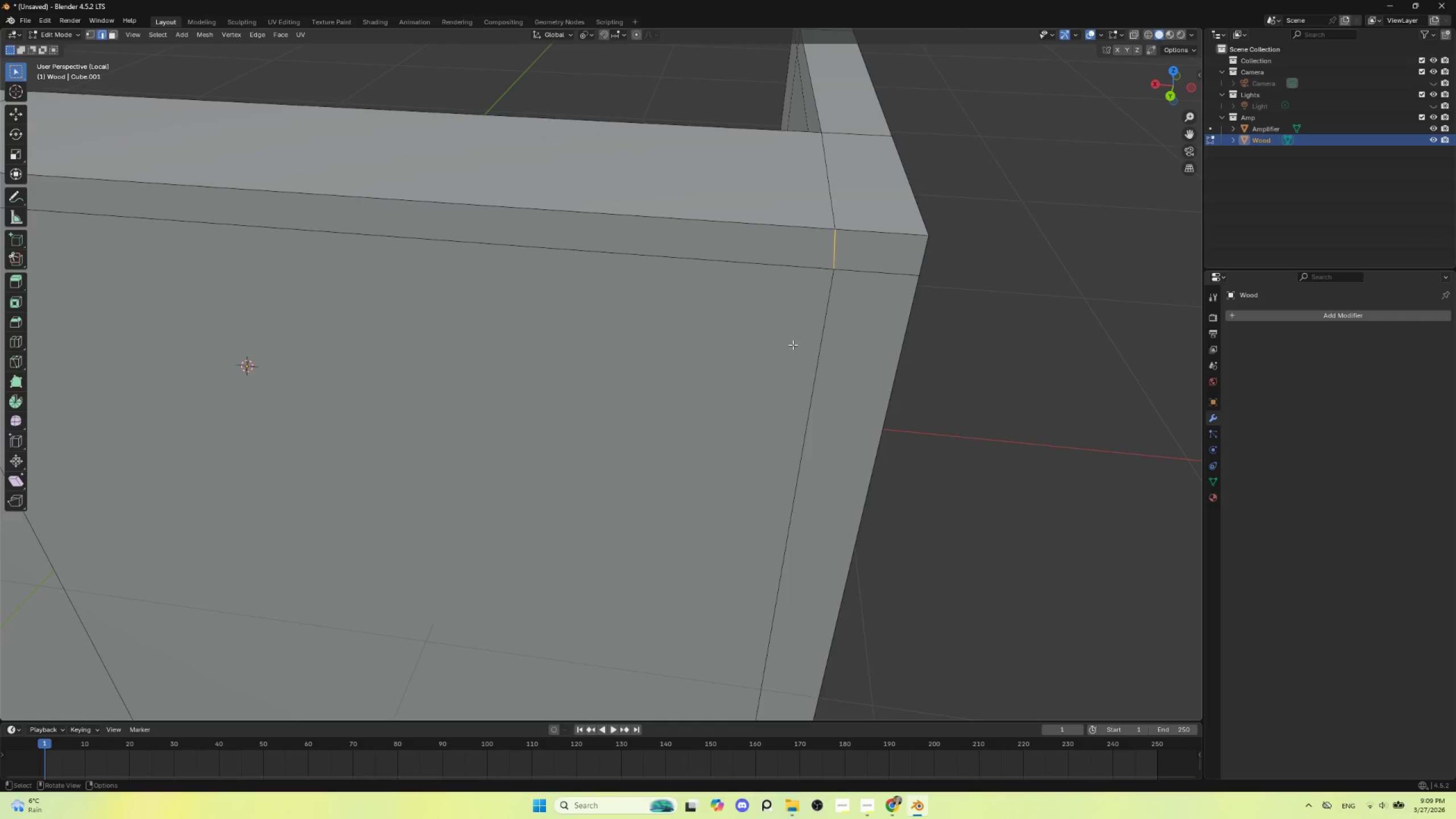 
hold_key(key=AltLeft, duration=0.84)
left_click([826, 310])
 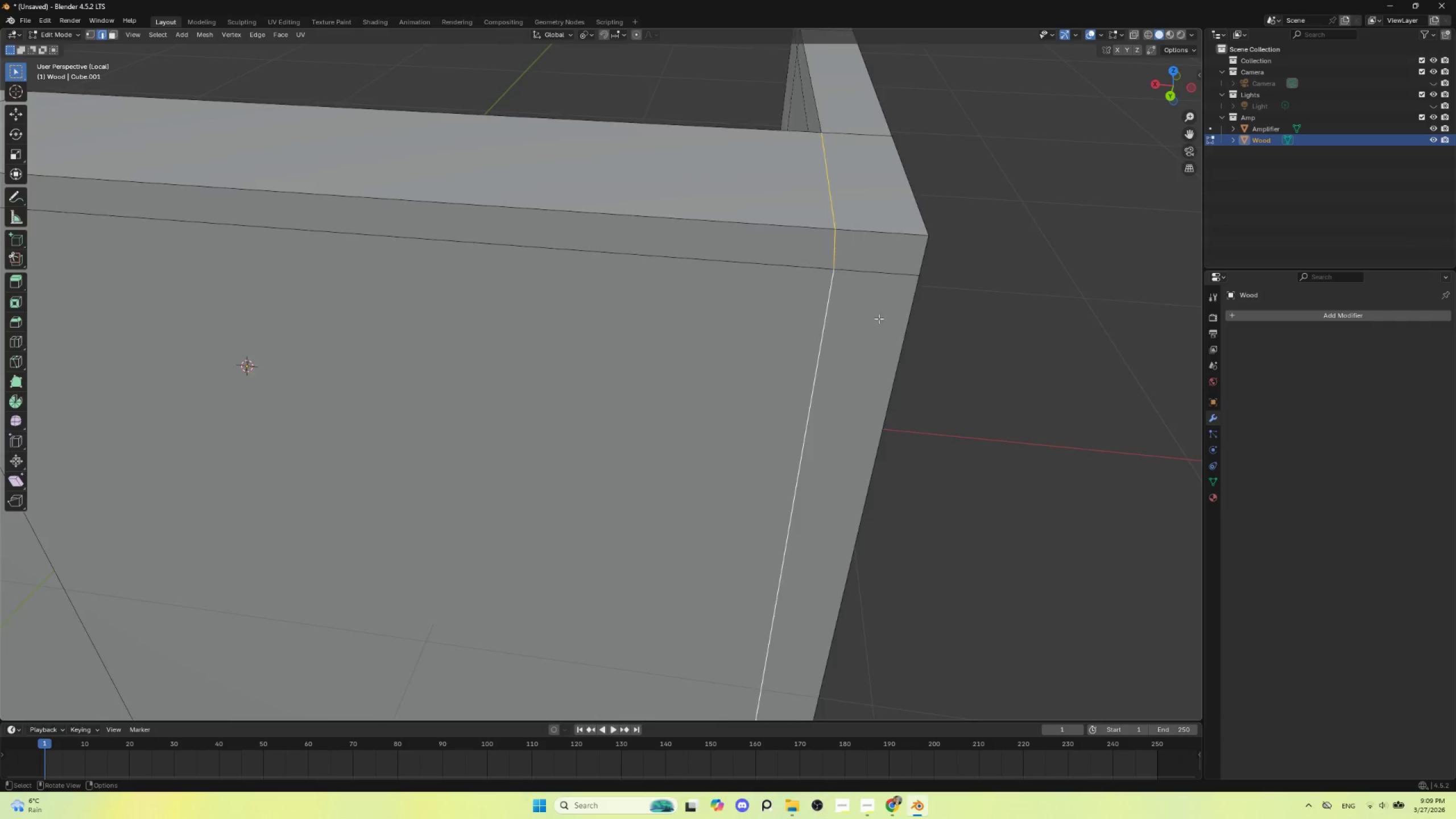 
scroll: coordinate [878, 331], scroll_direction: down, amount: 4.0
 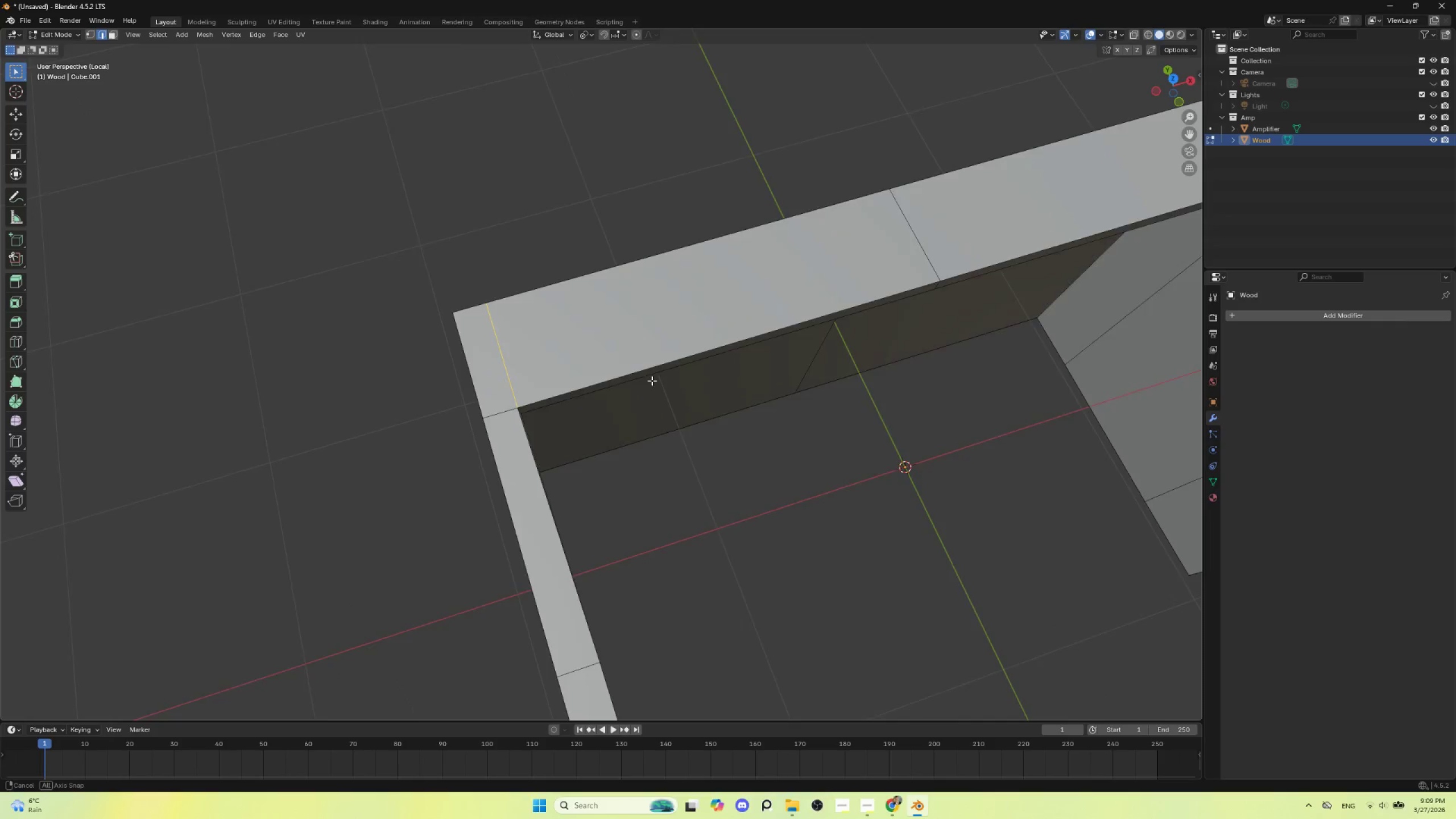 
hold_key(key=ShiftLeft, duration=0.48)
 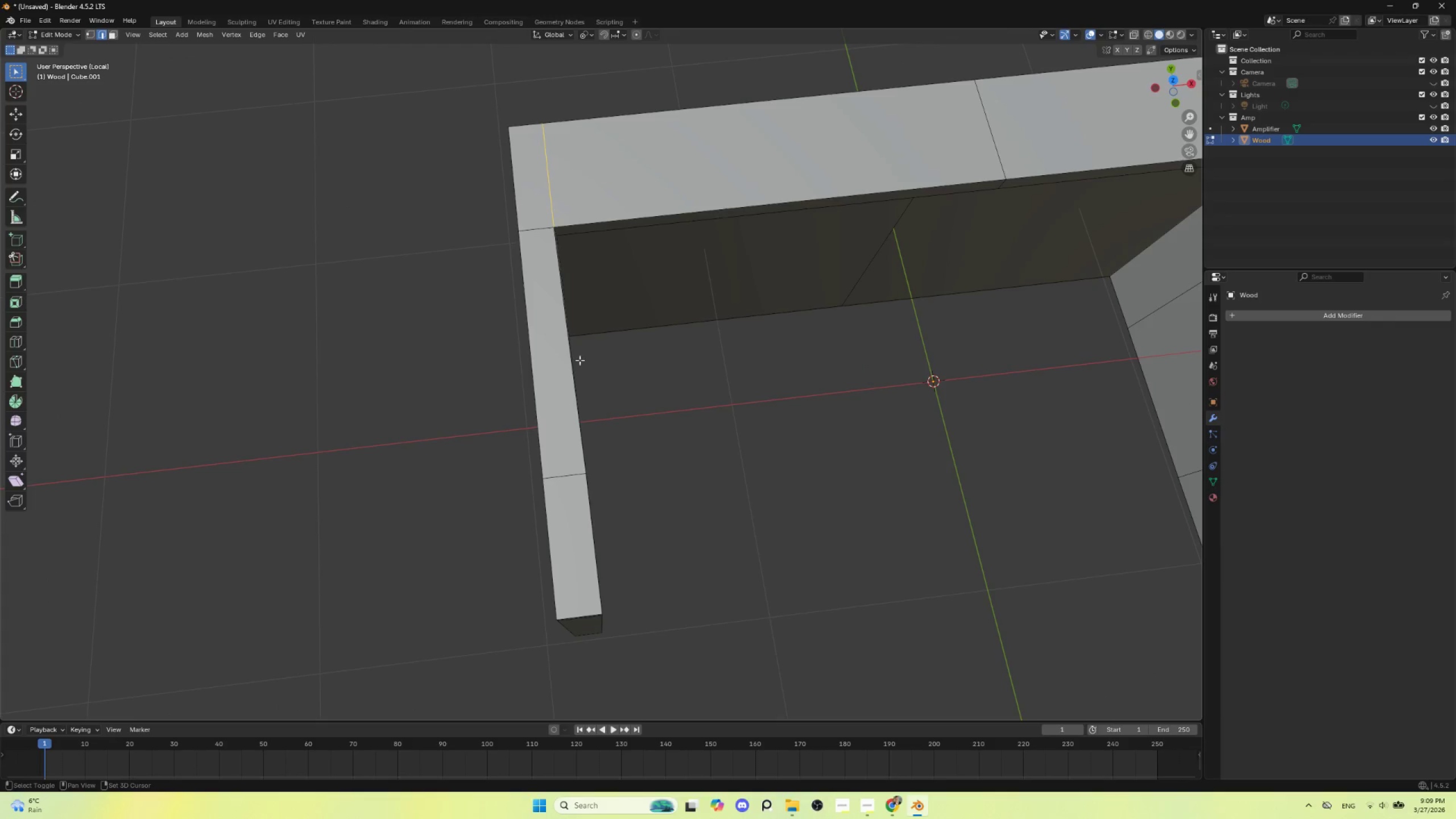 
hold_key(key=ShiftLeft, duration=1.3)
left_click([569, 361])
 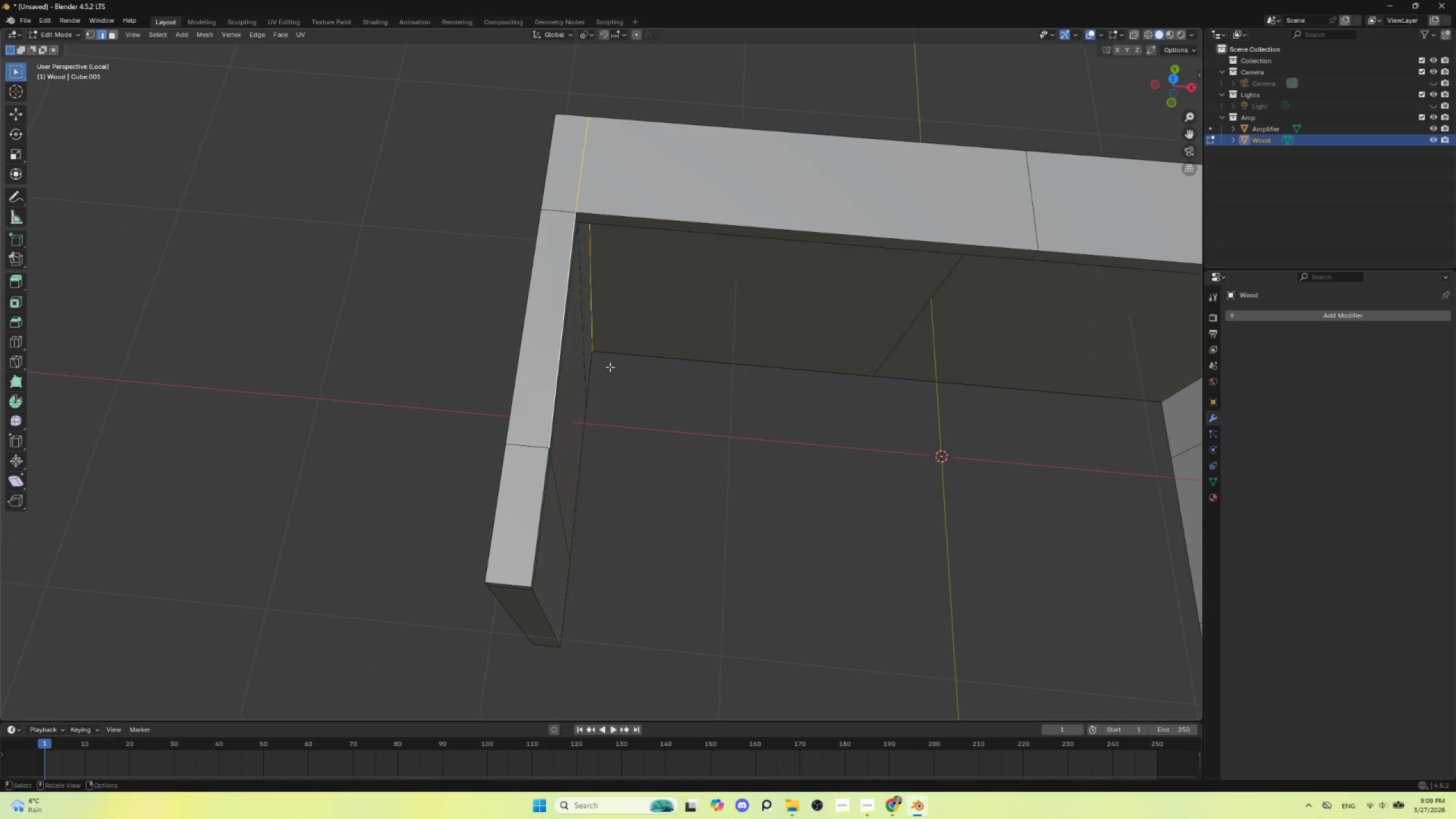 
hold_key(key=ShiftLeft, duration=0.67)
 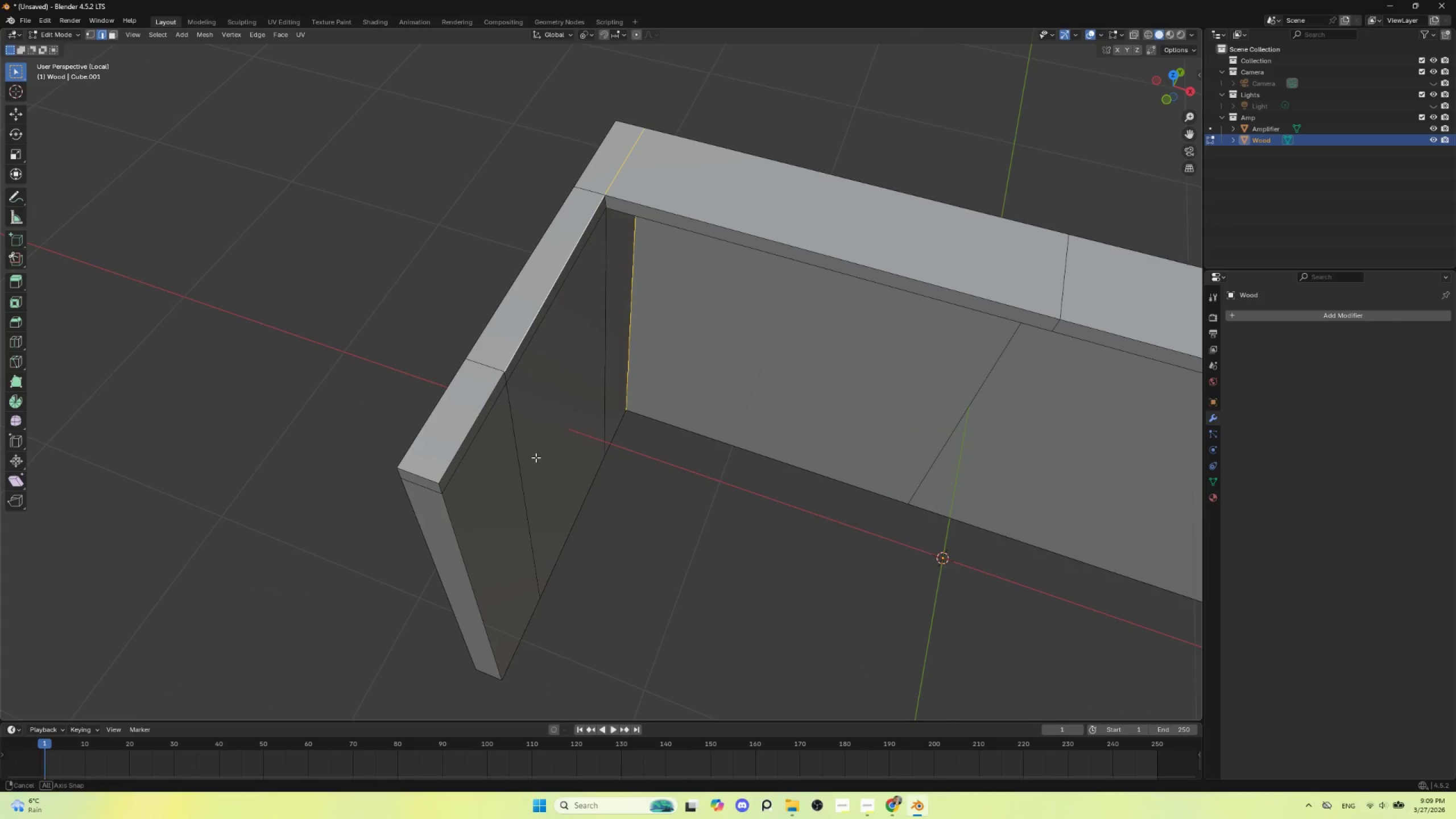 
hold_key(key=ShiftLeft, duration=1.16)
left_click([487, 407])
 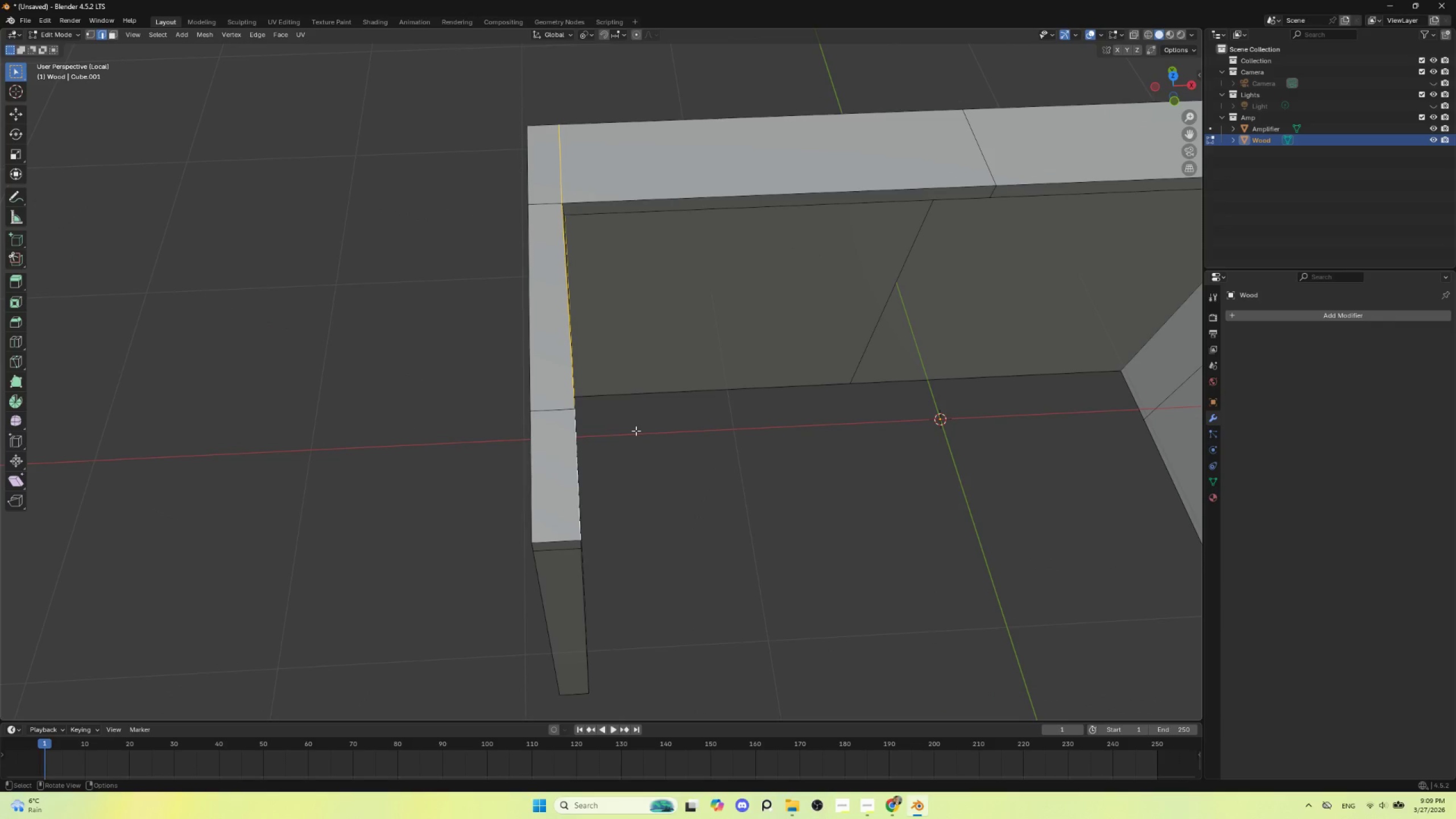 
type(sx)
 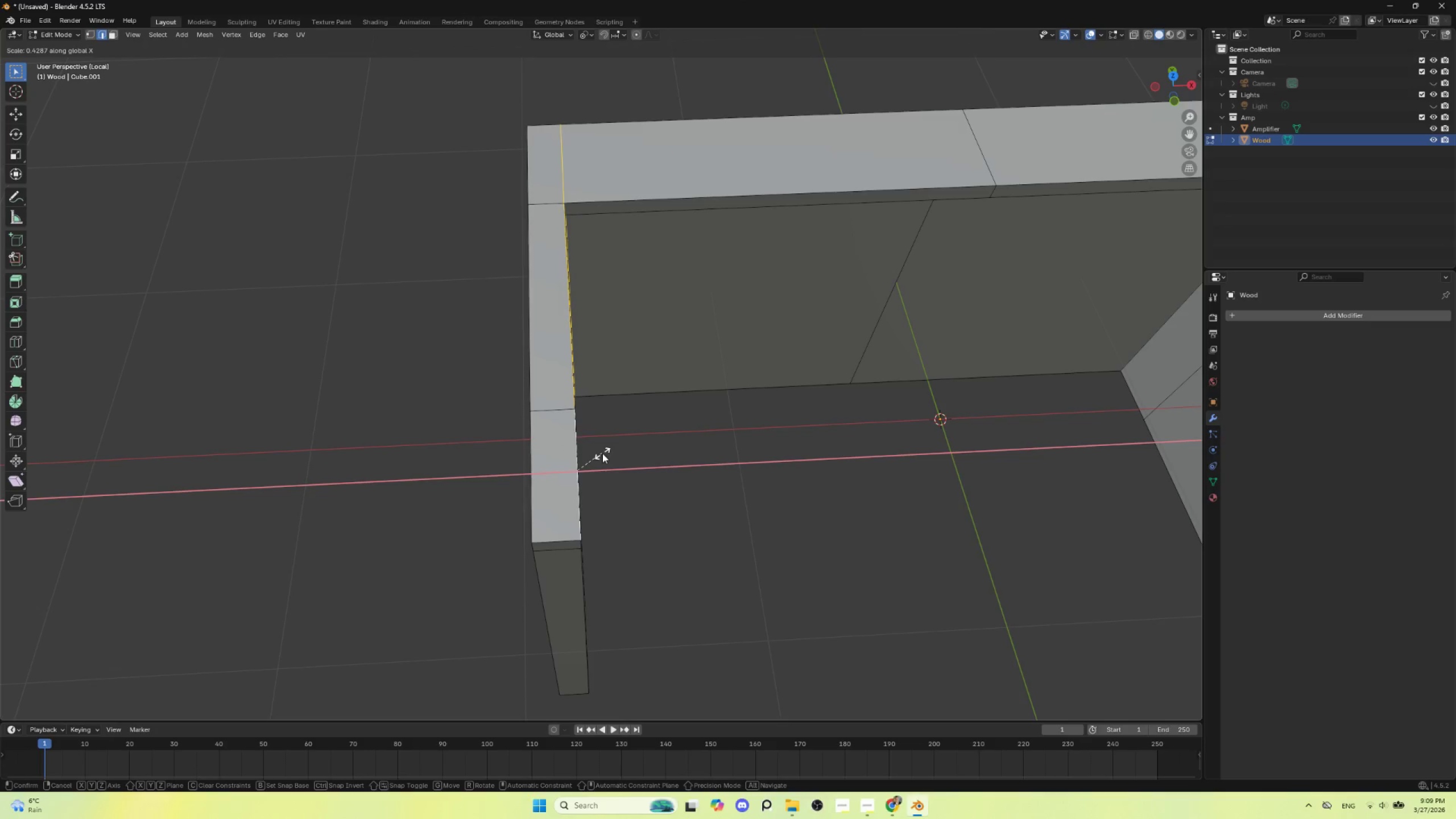 
key(0)
 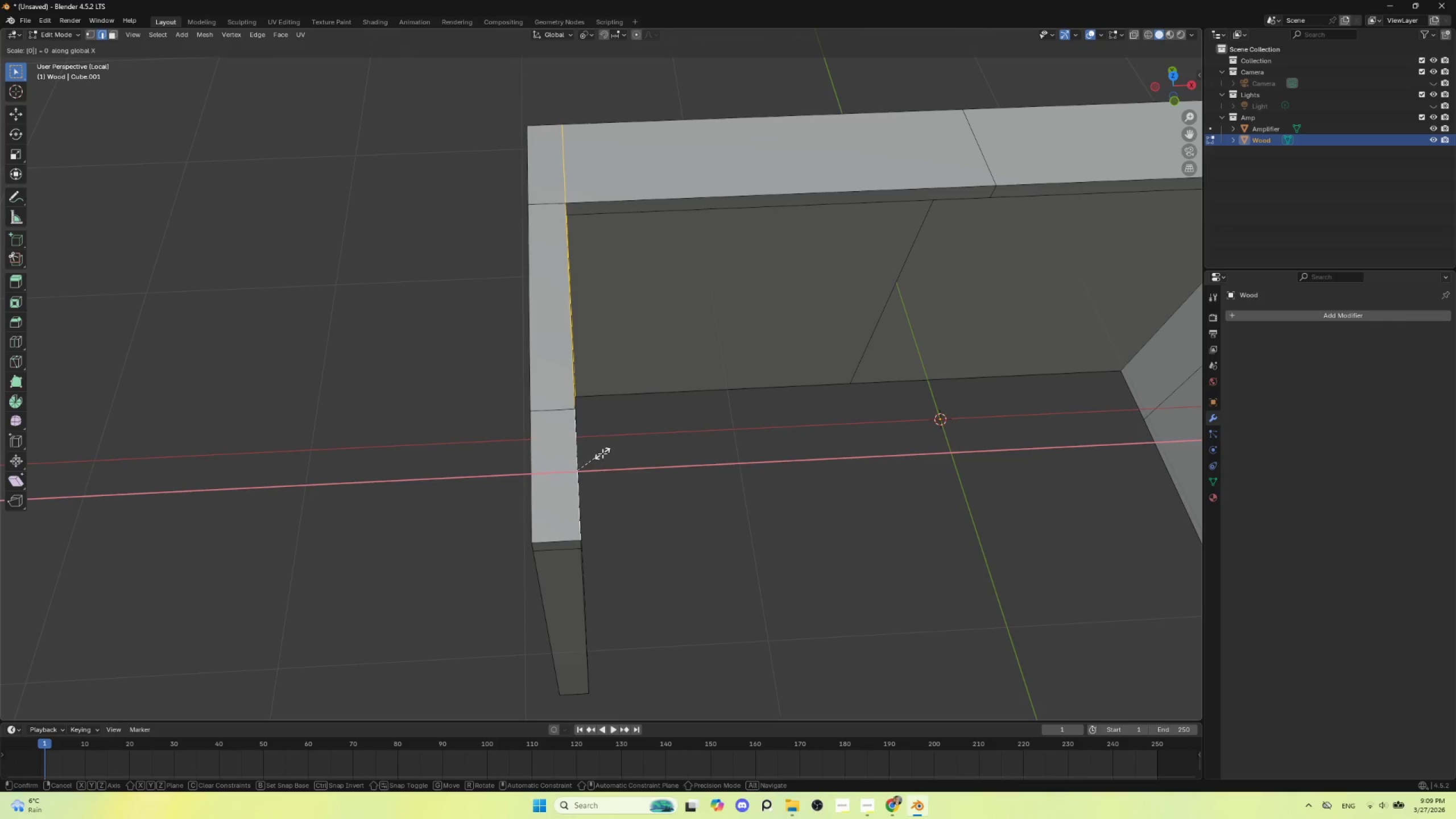 
left_click([602, 453])
 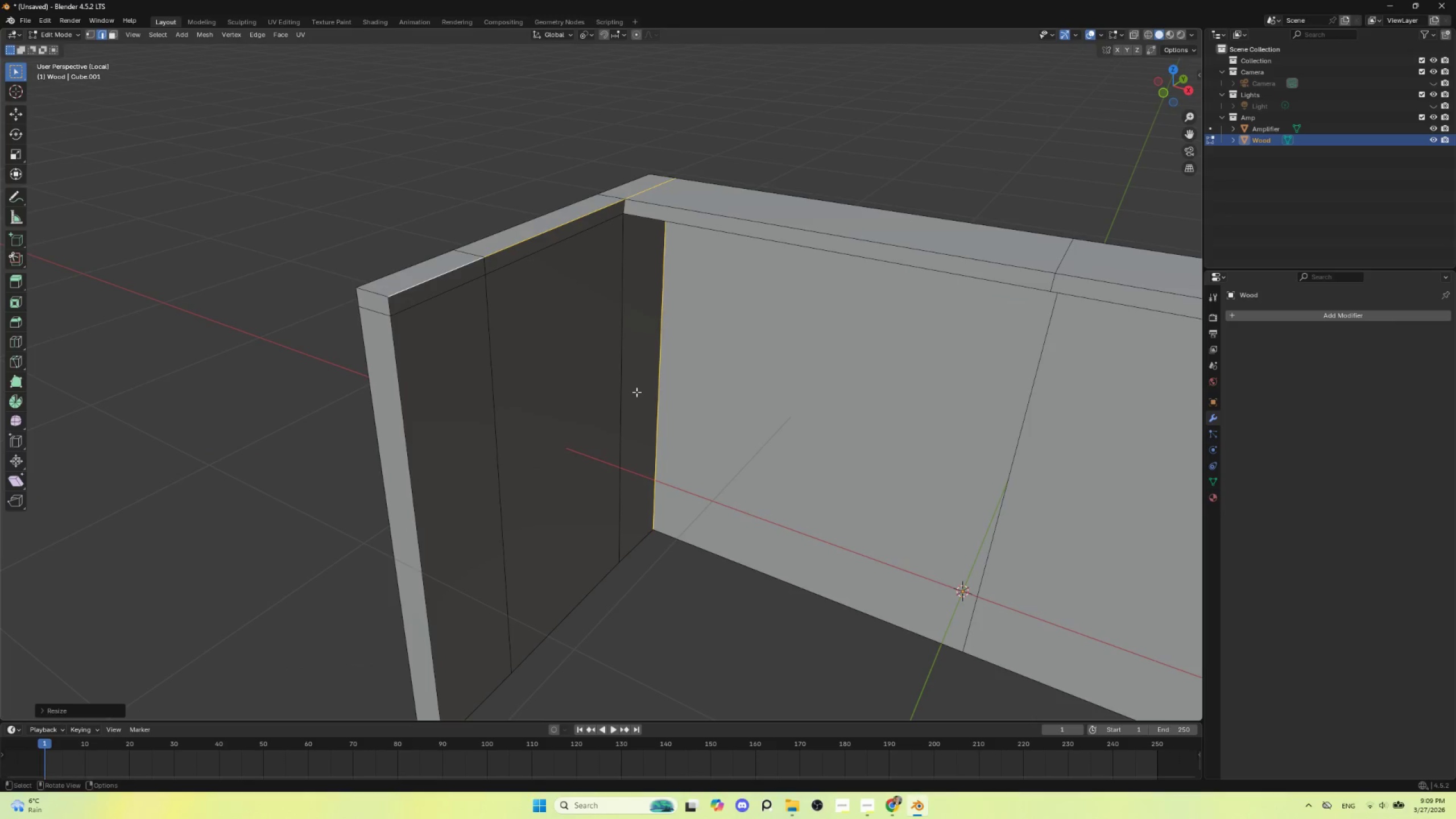 
scroll: coordinate [630, 380], scroll_direction: up, amount: 2.0
 